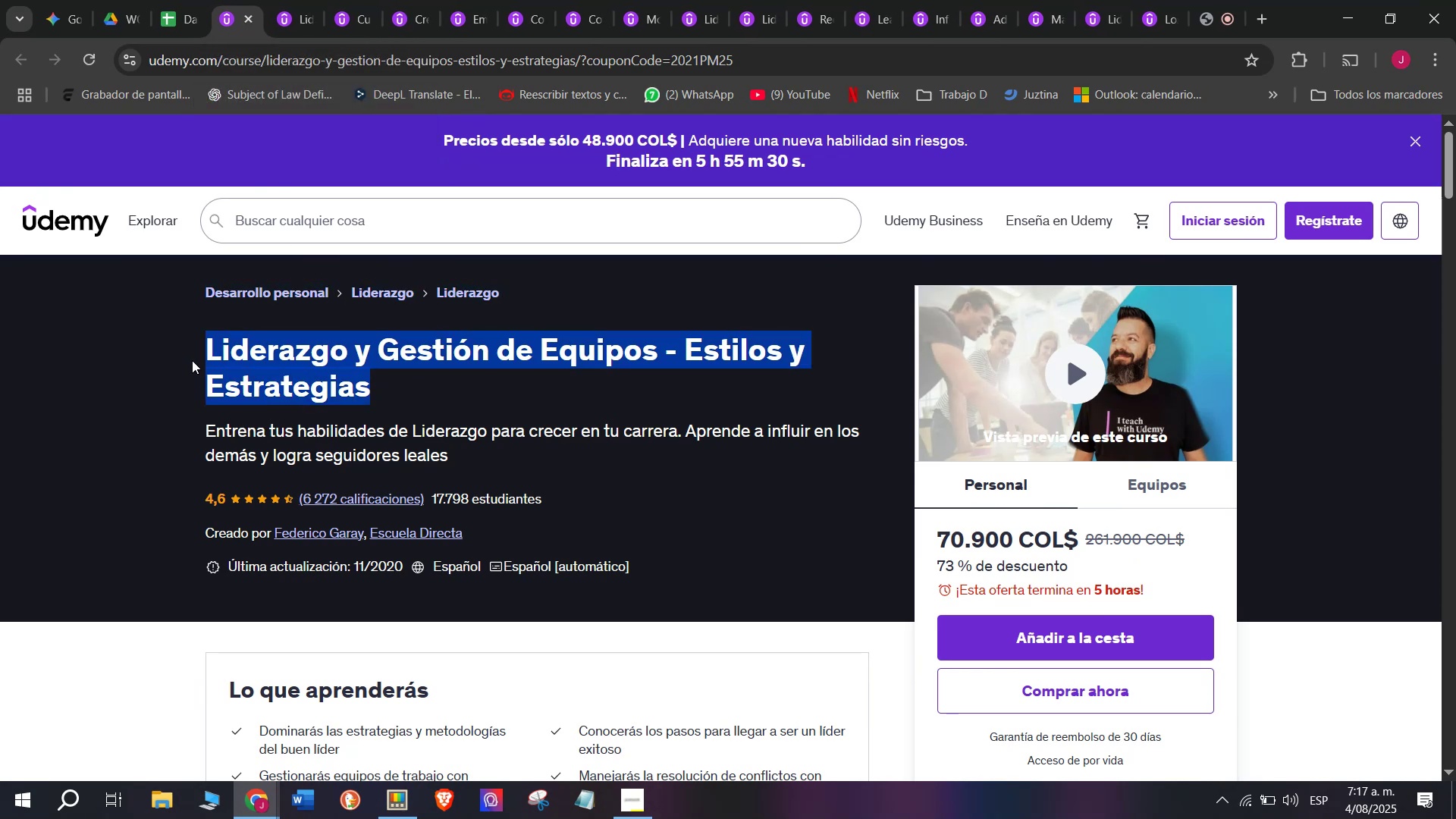 
key(Break)
 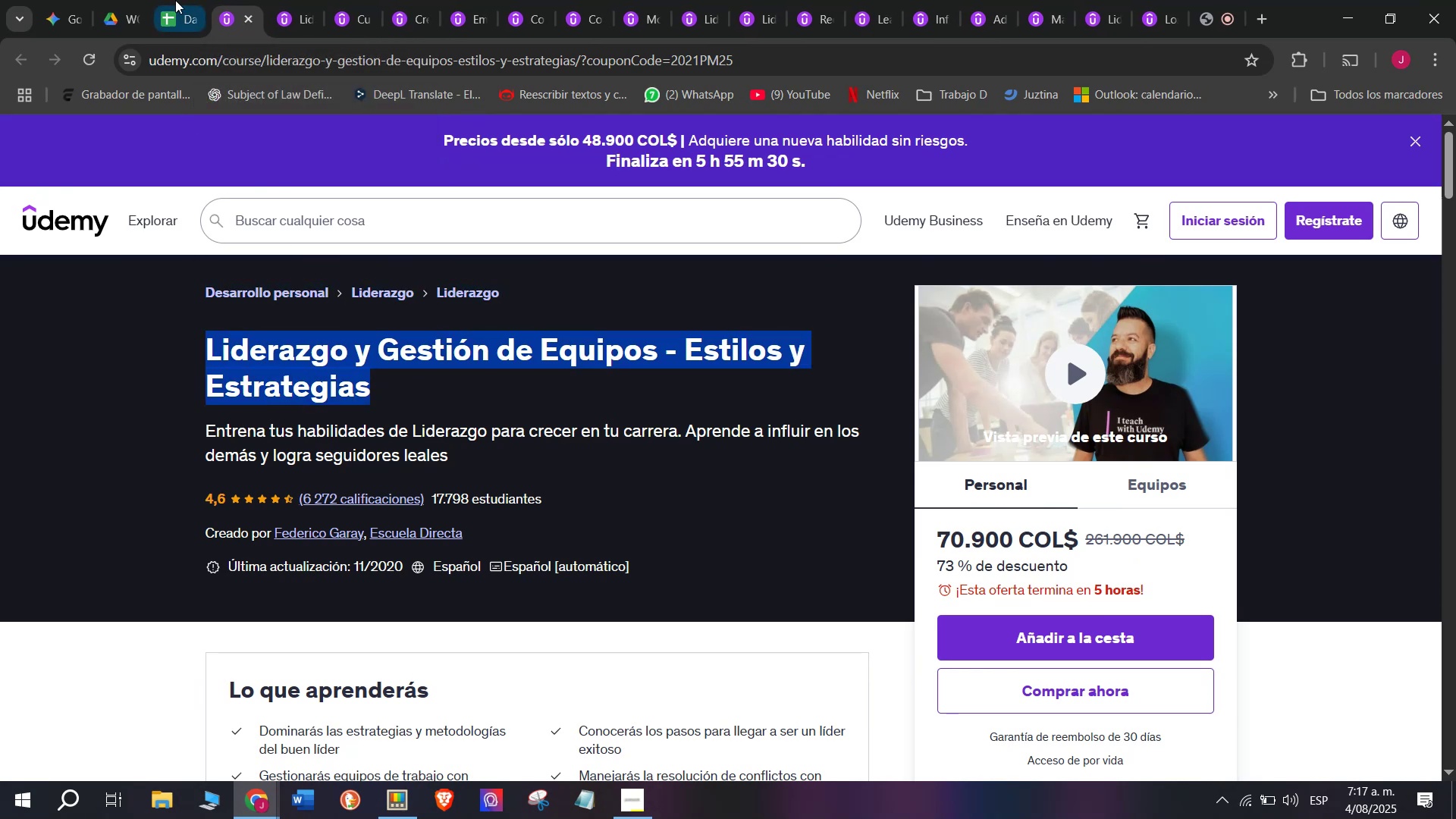 
key(Control+ControlLeft)
 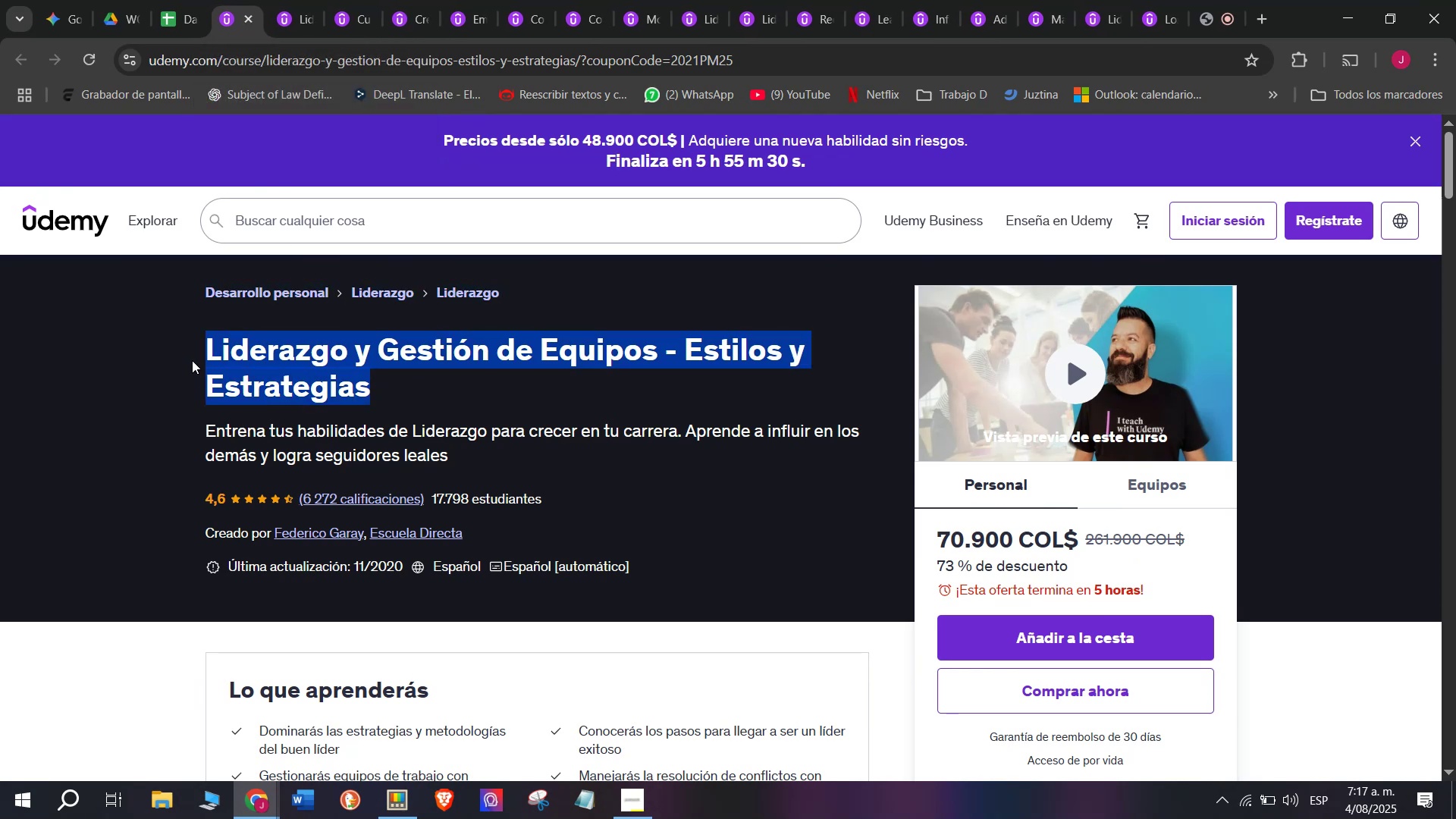 
key(Control+C)
 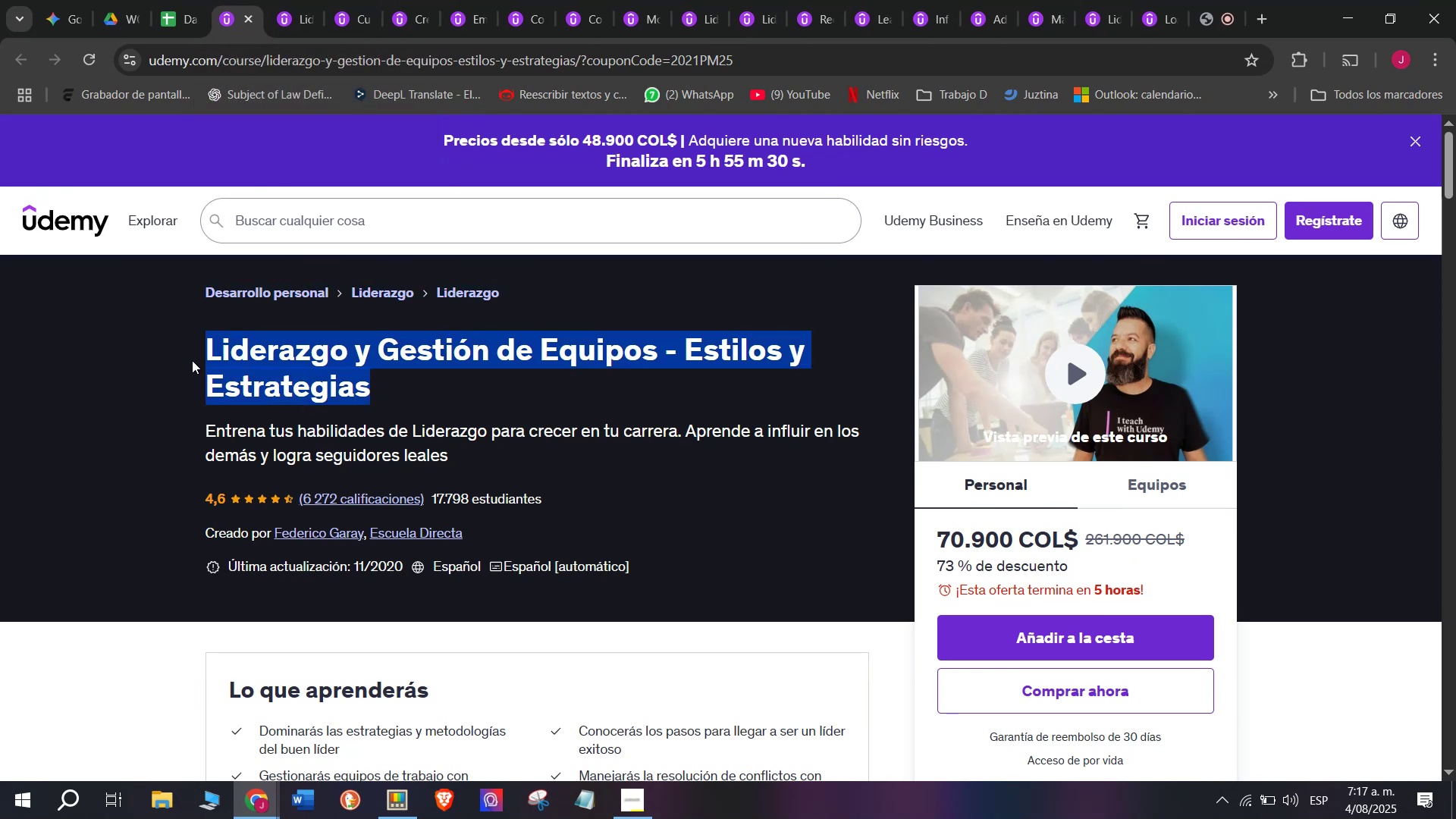 
key(Break)
 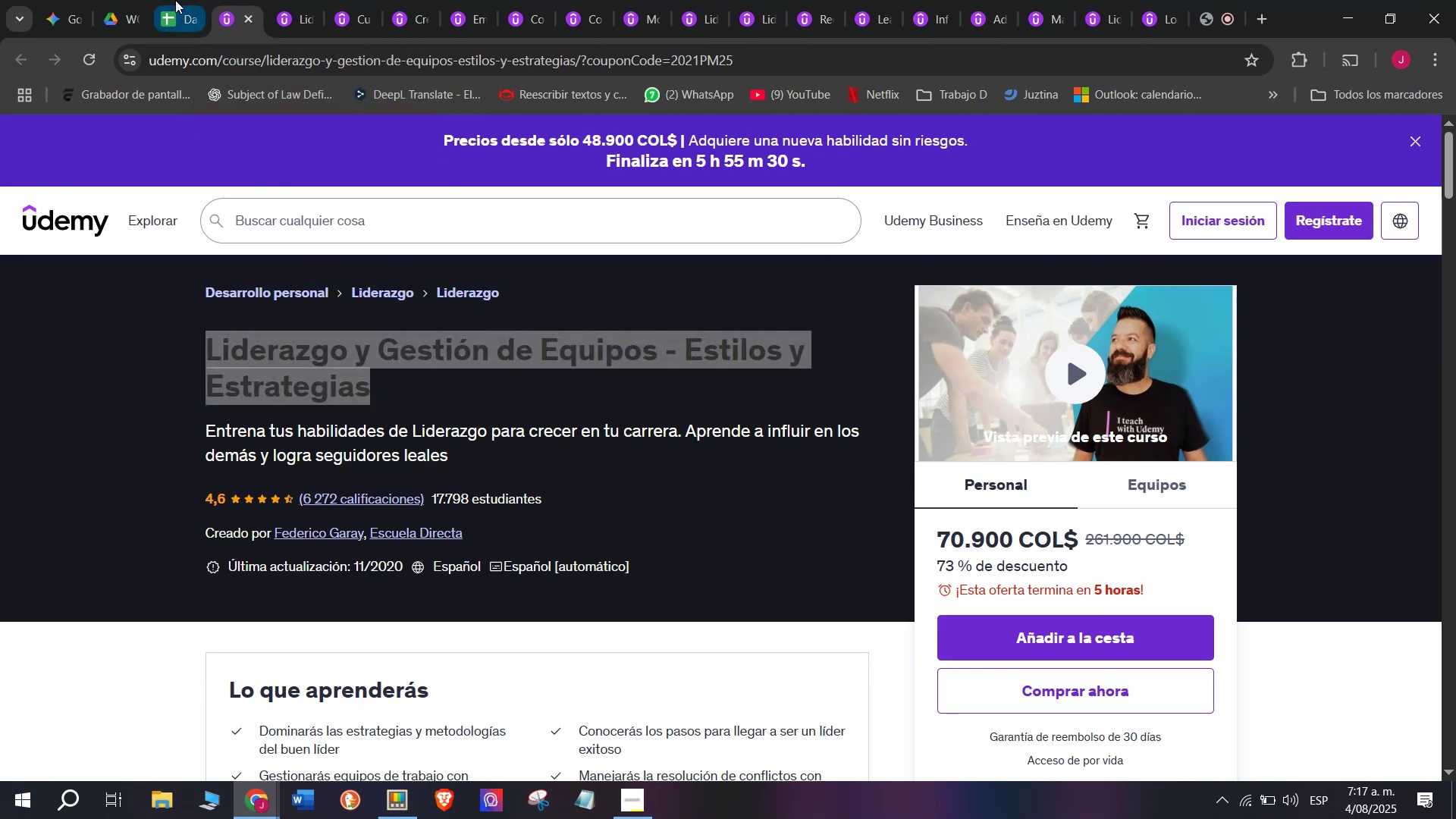 
key(Control+ControlLeft)
 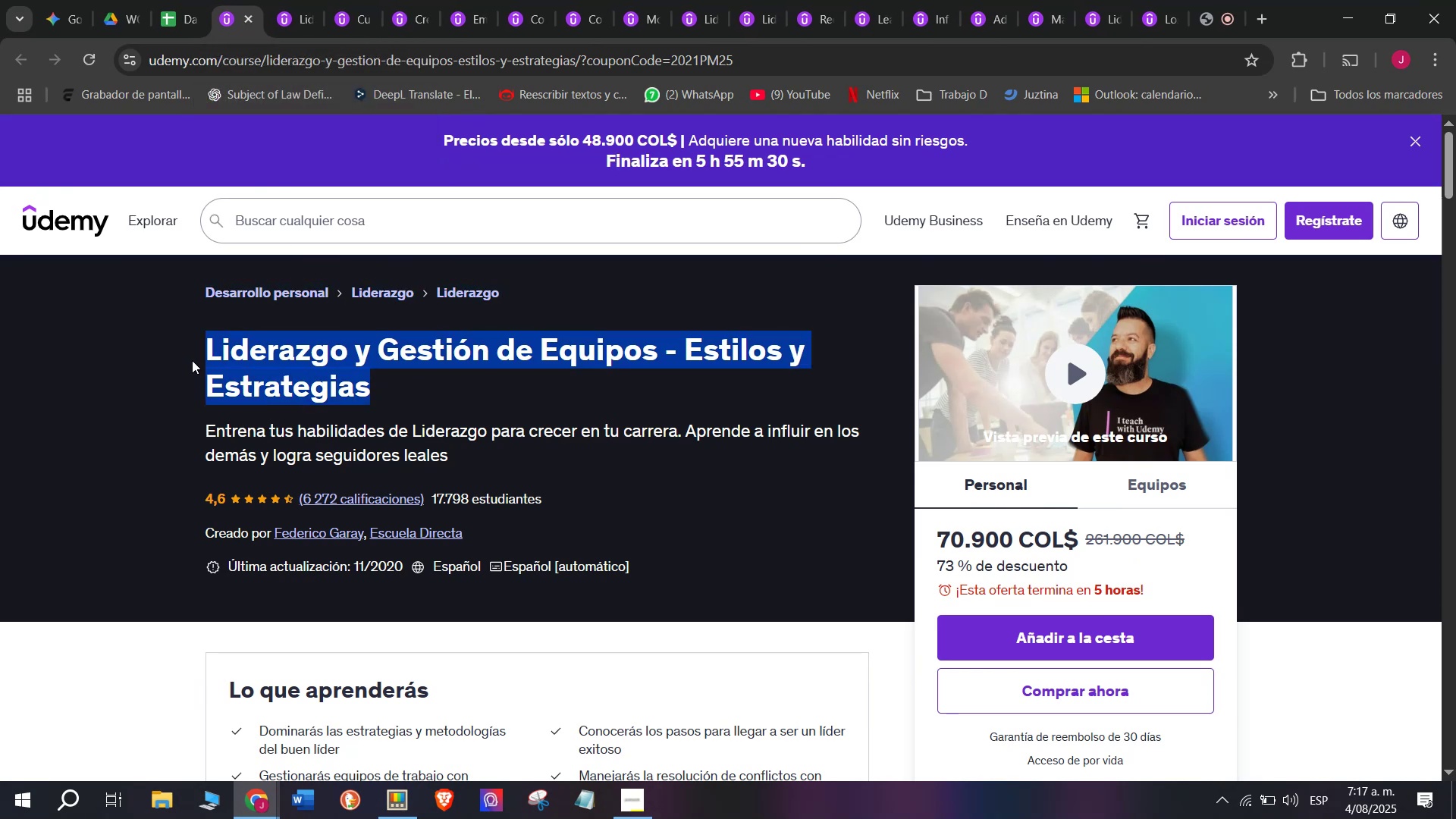 
key(Control+C)
 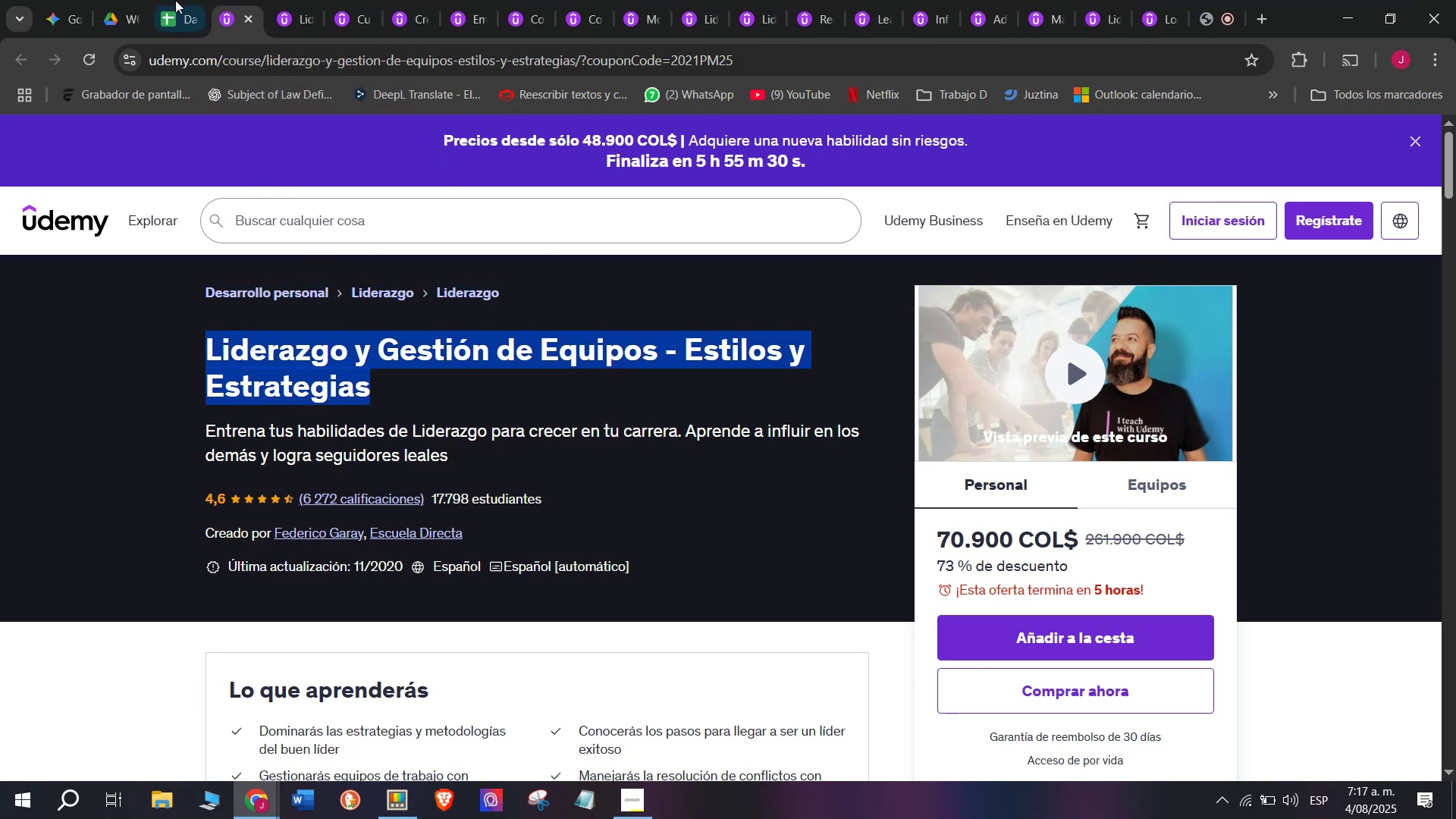 
left_click([175, 0])
 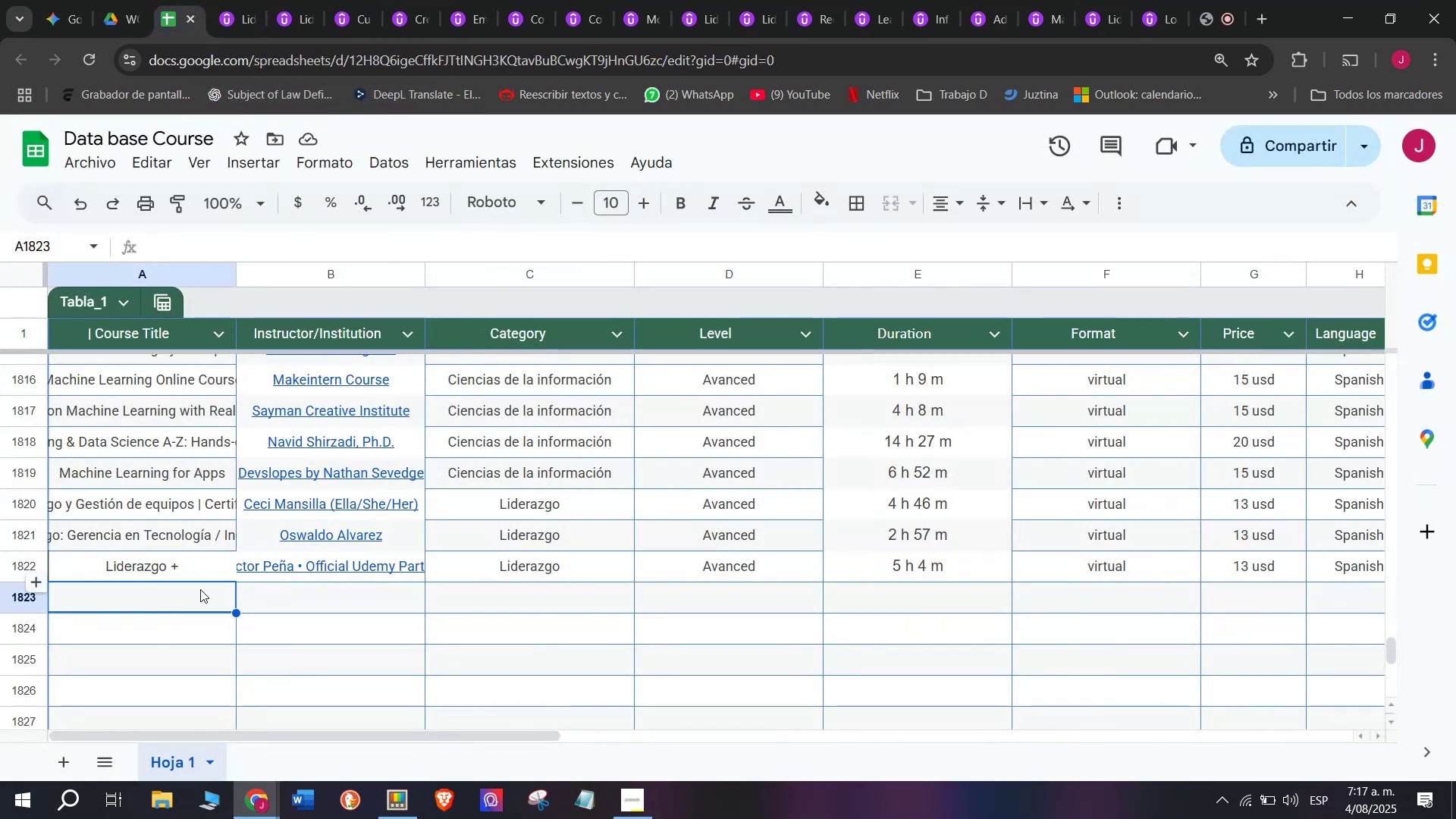 
double_click([177, 596])
 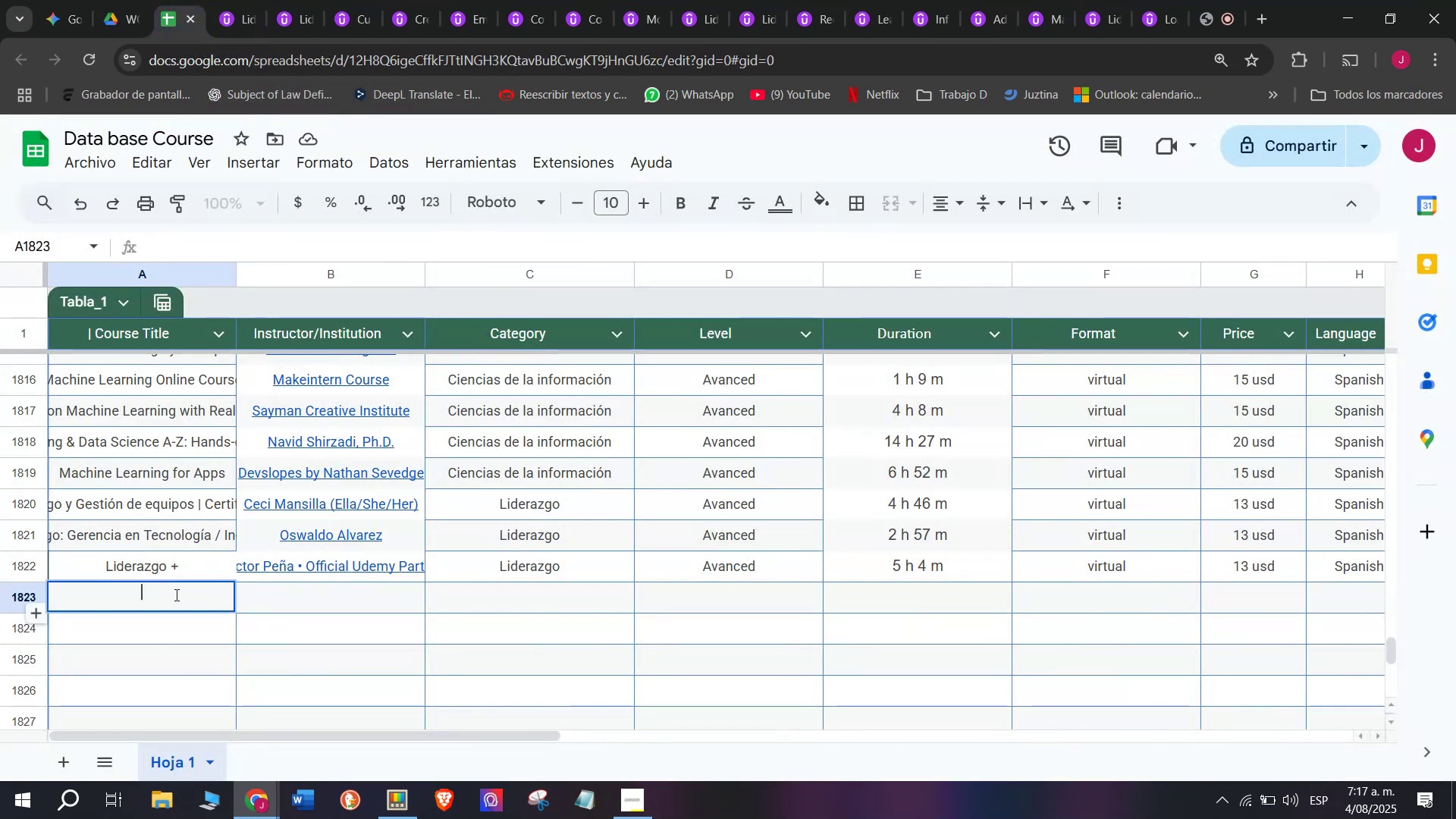 
key(Z)
 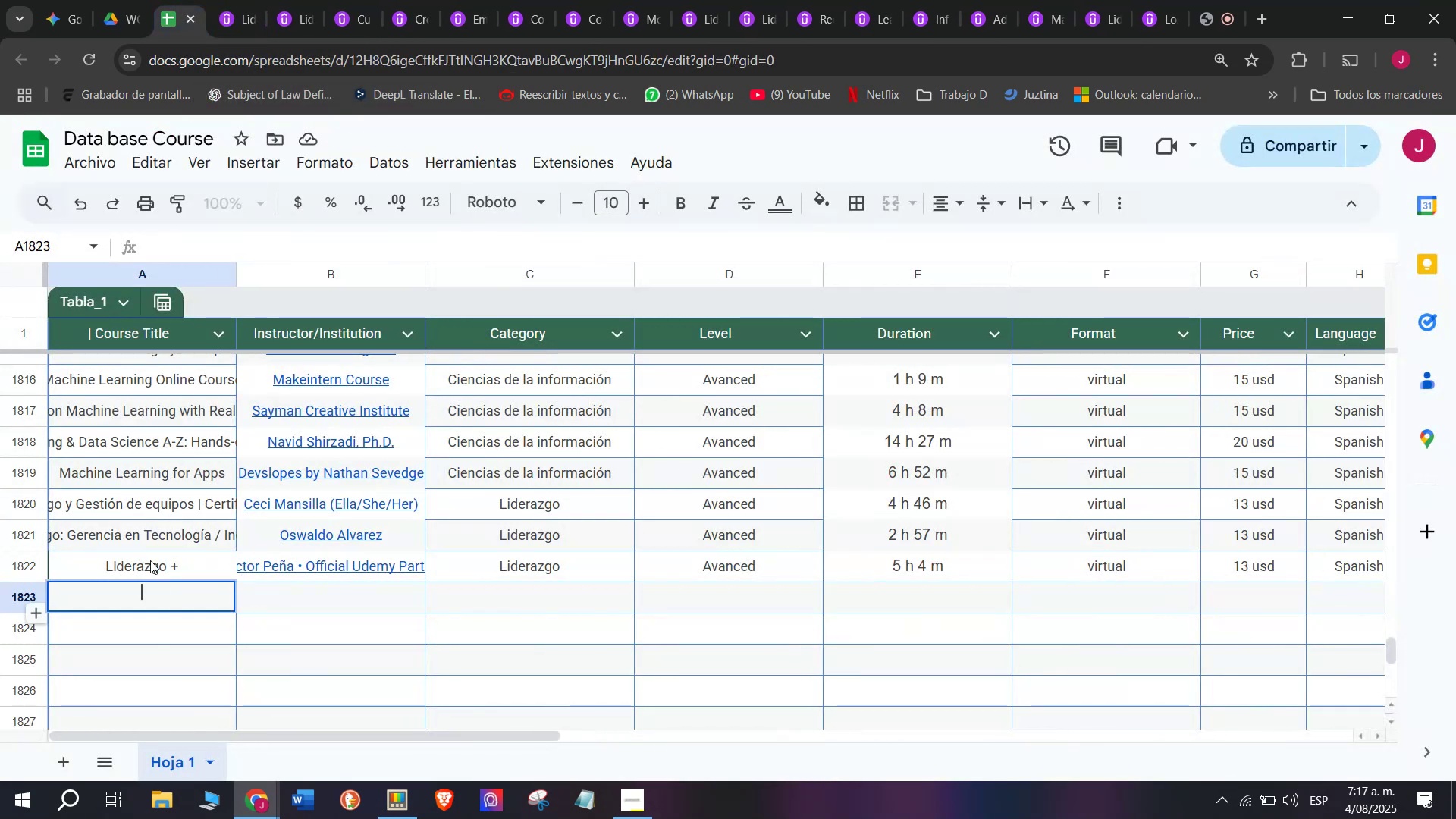 
key(Control+ControlLeft)
 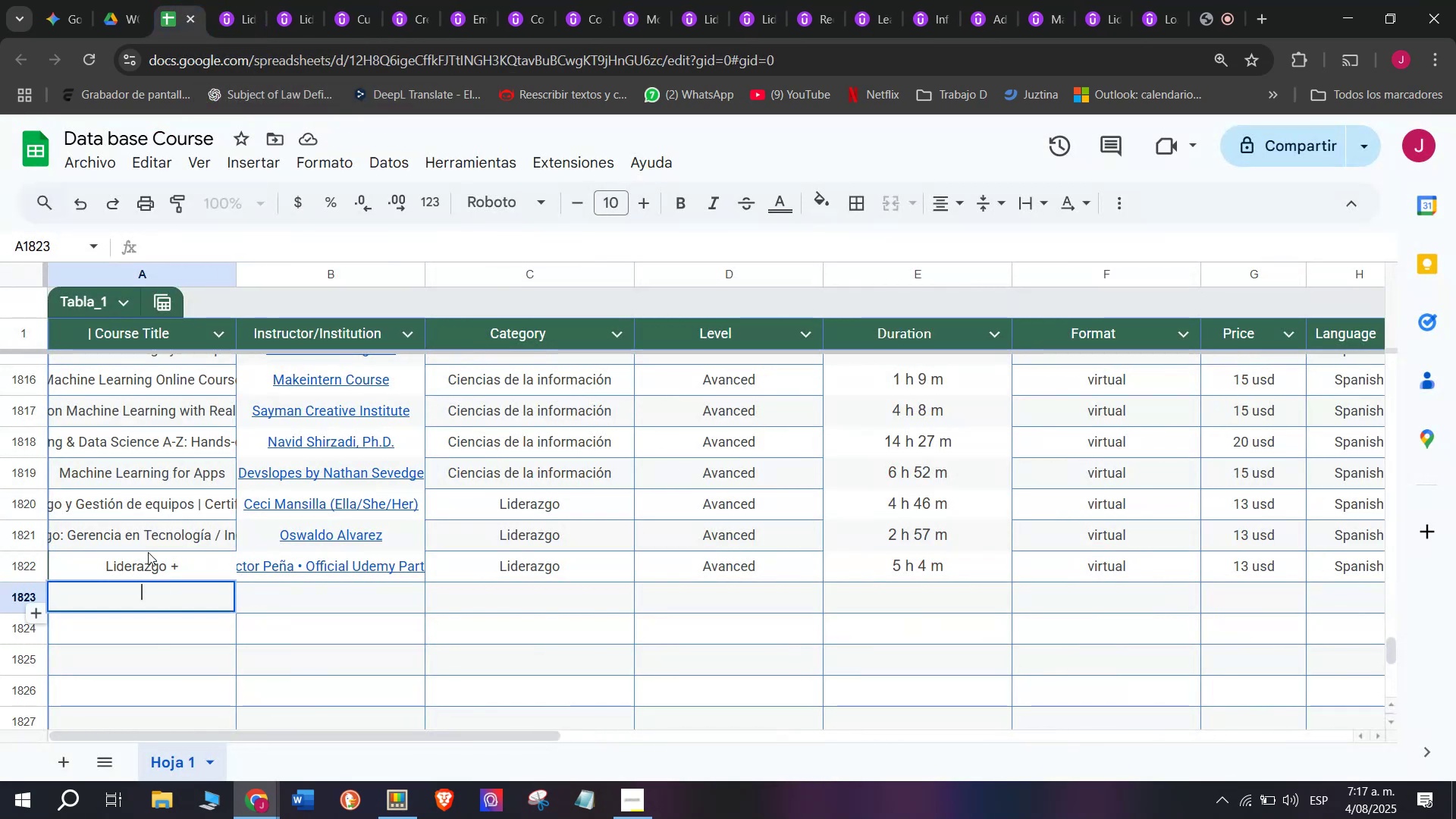 
key(Control+V)
 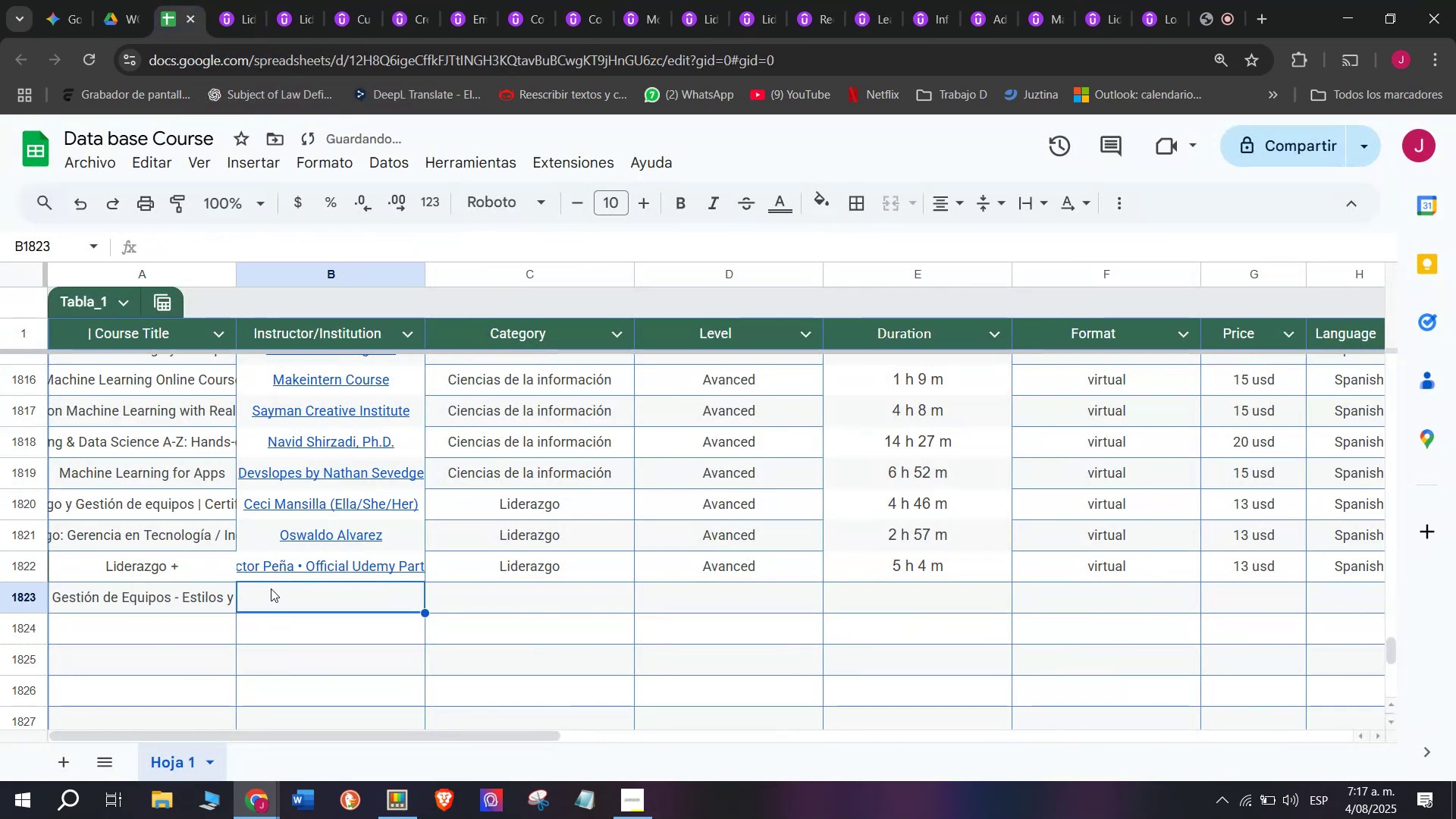 
left_click([226, 0])
 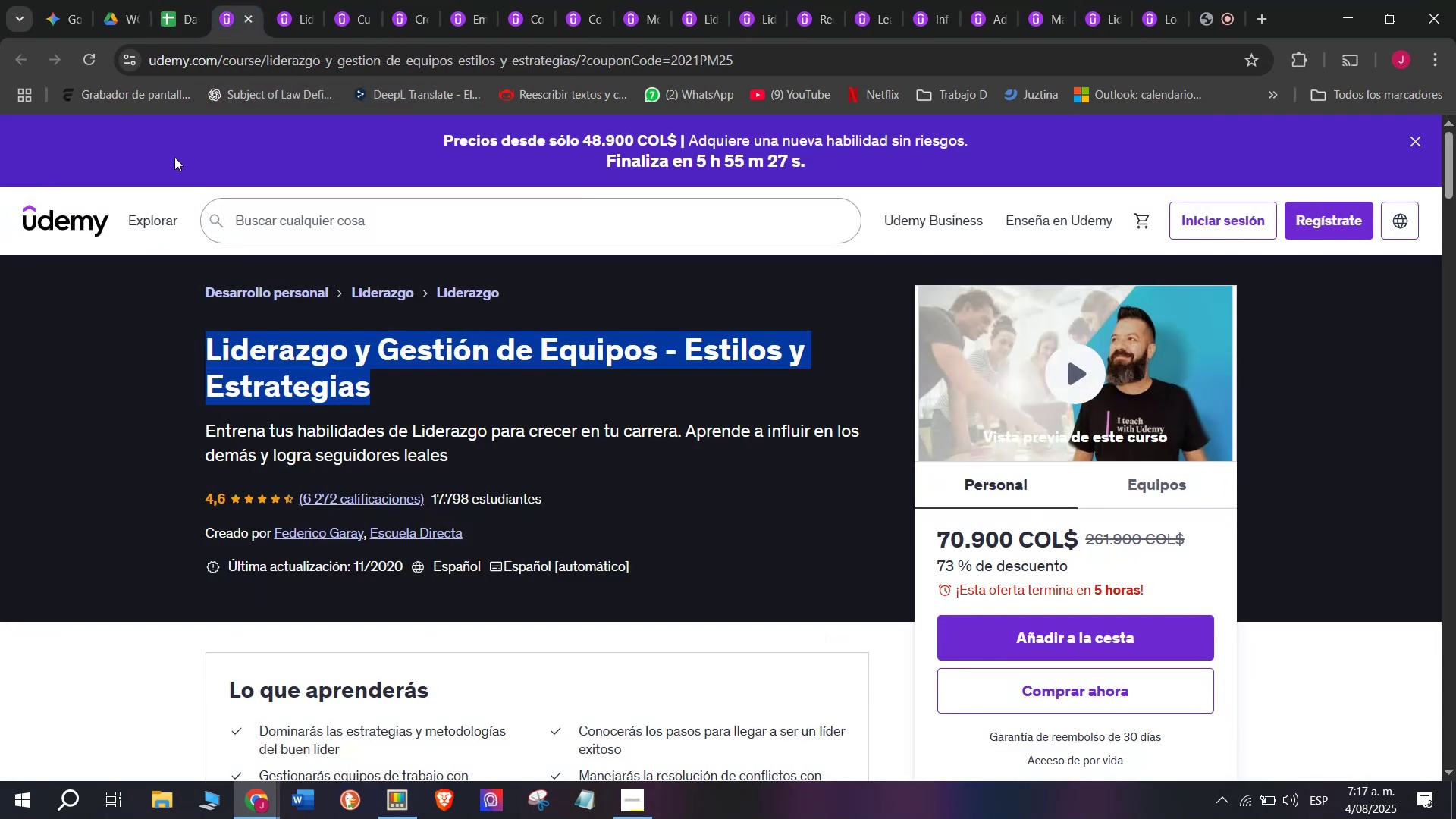 
left_click([157, 0])
 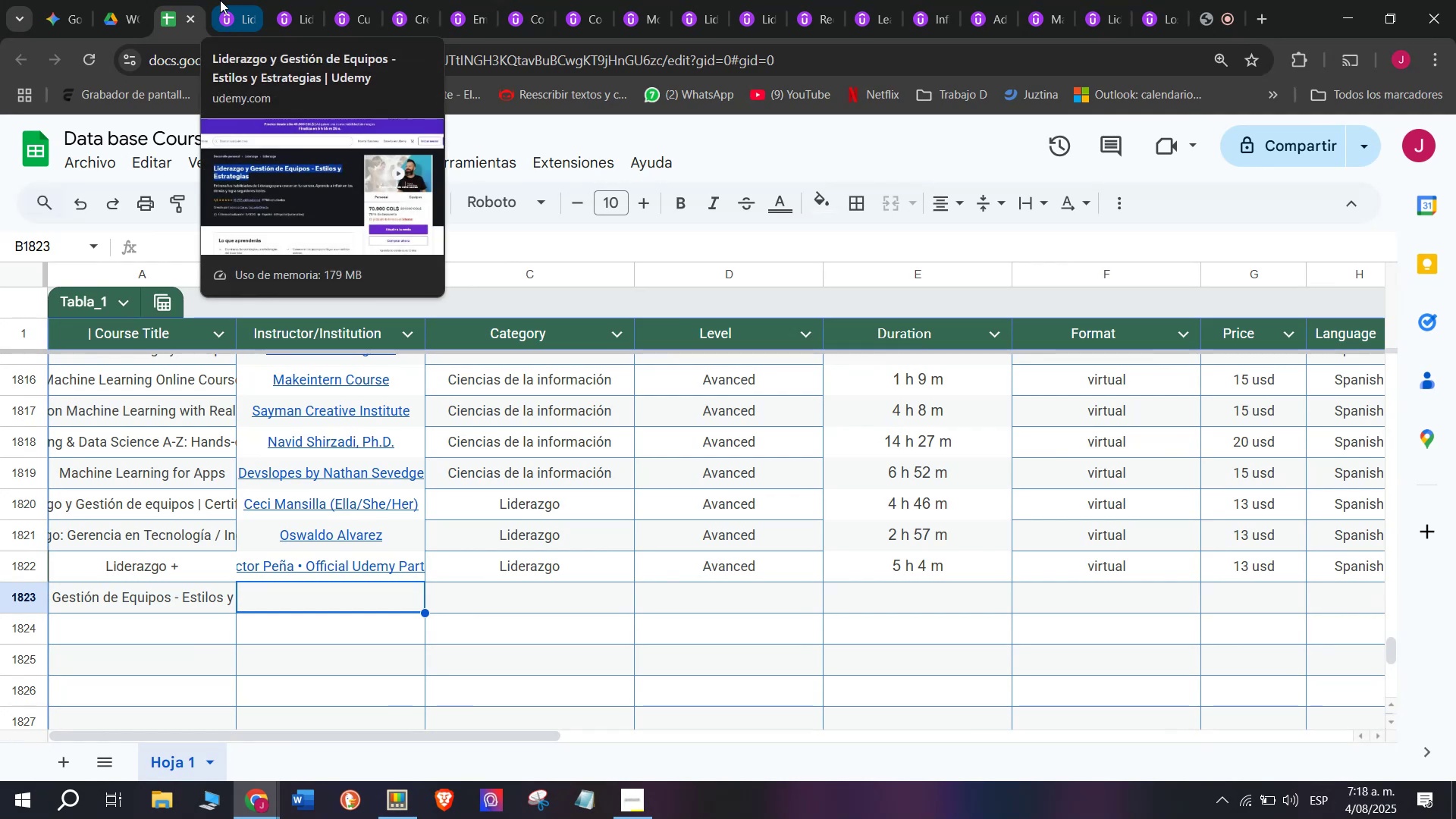 
left_click([220, 0])
 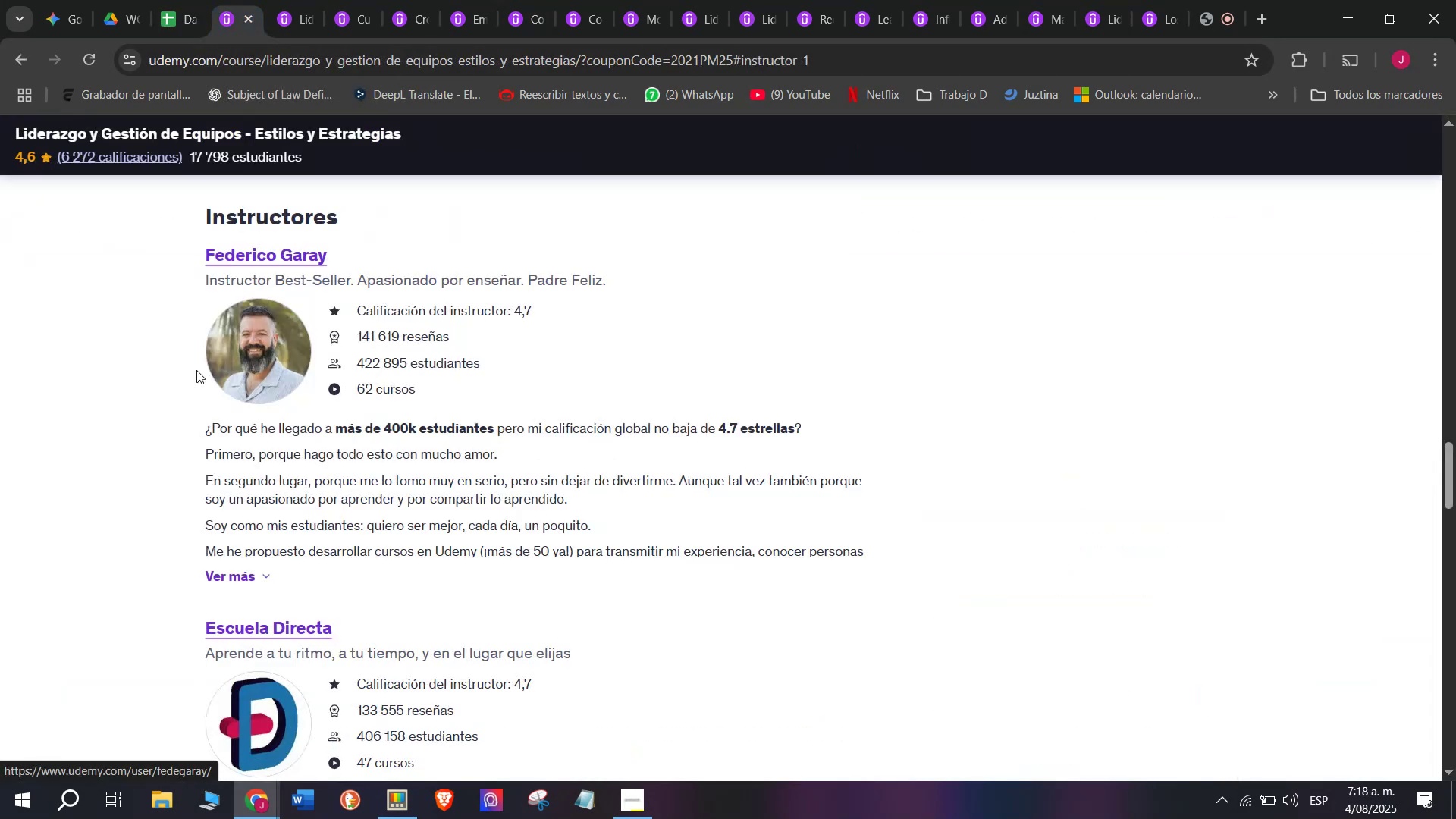 
left_click_drag(start_coordinate=[185, 250], to_coordinate=[413, 240])
 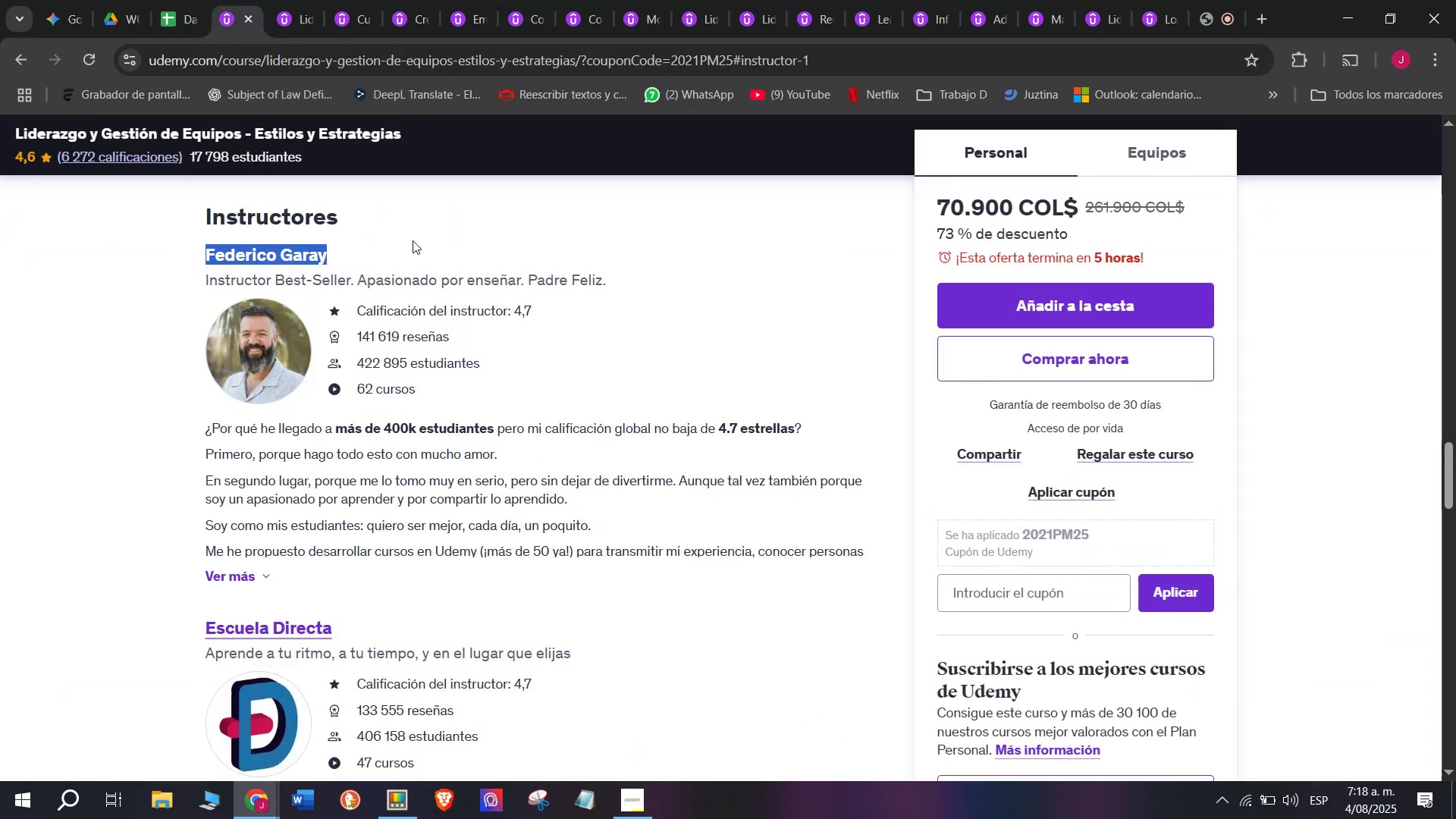 
key(Control+ControlLeft)
 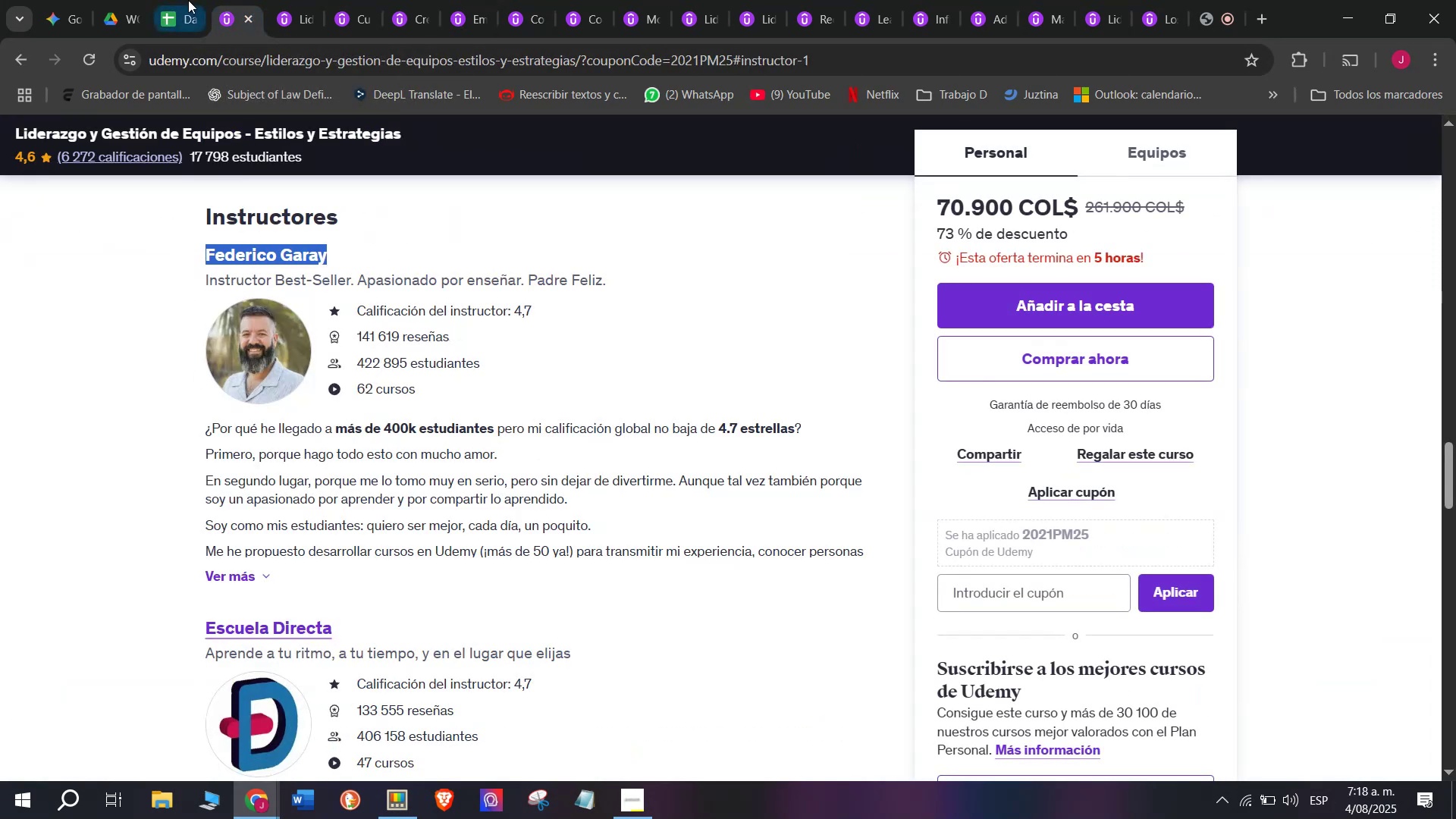 
key(Break)
 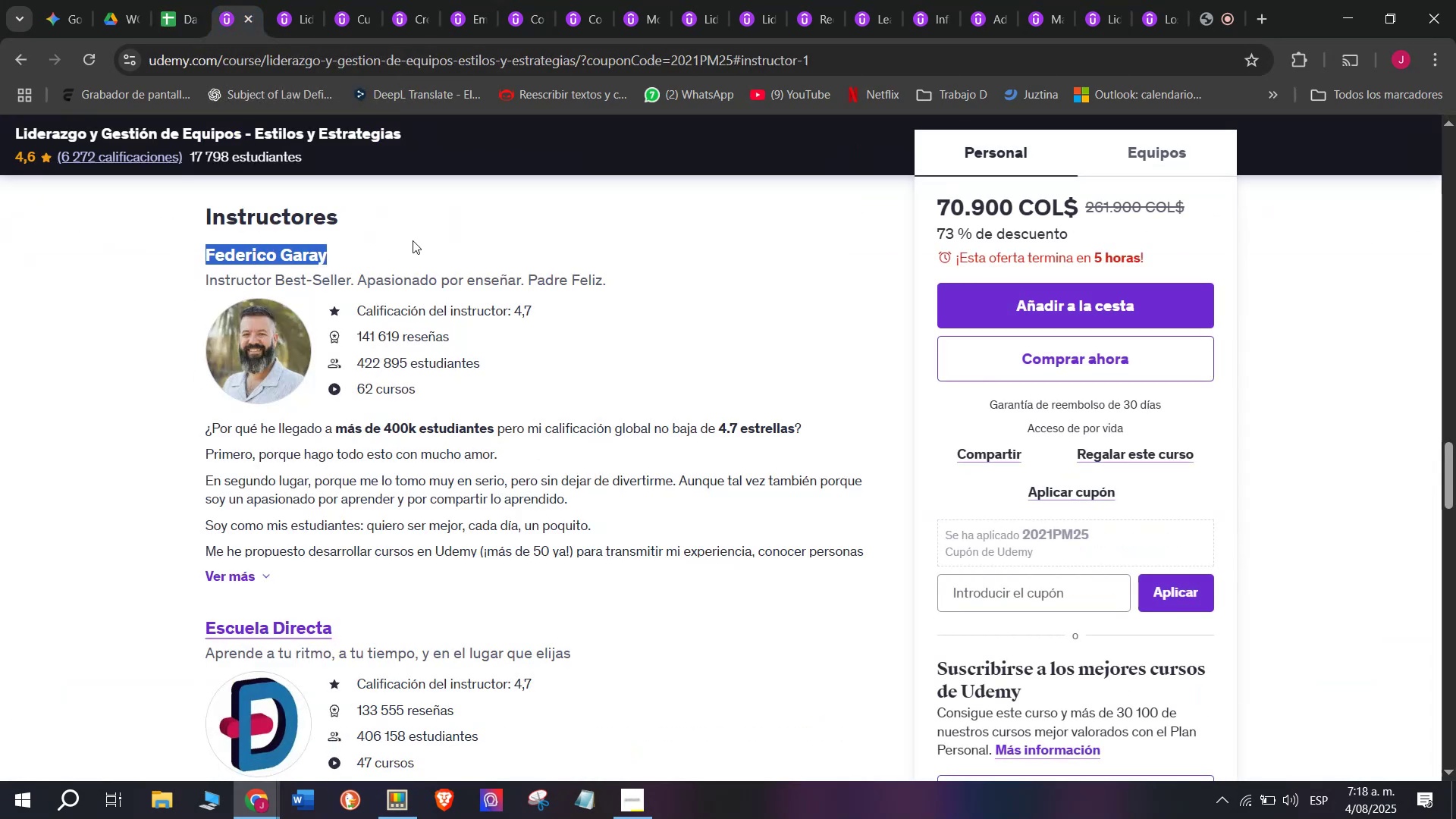 
key(Control+C)
 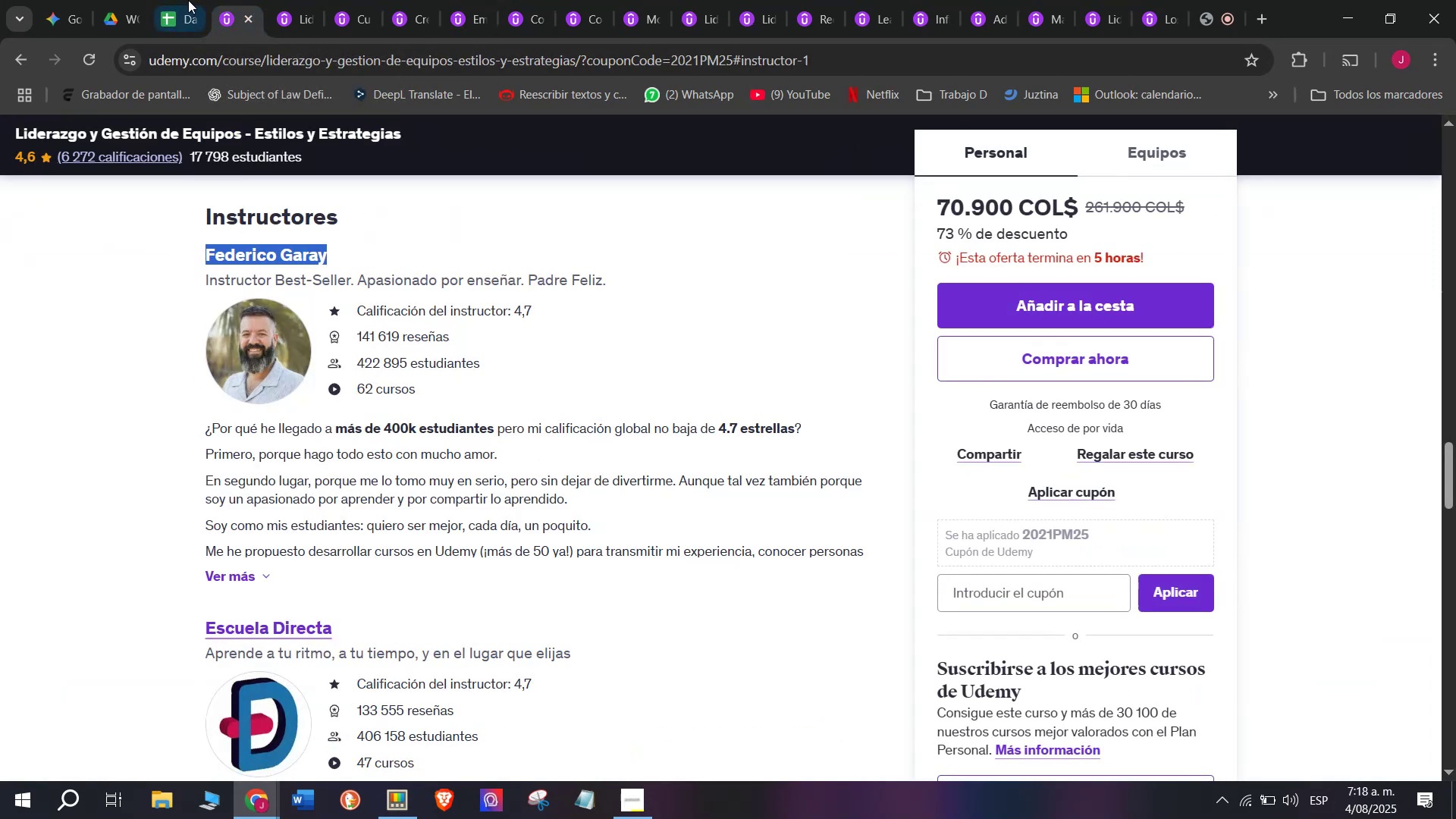 
left_click([177, 0])
 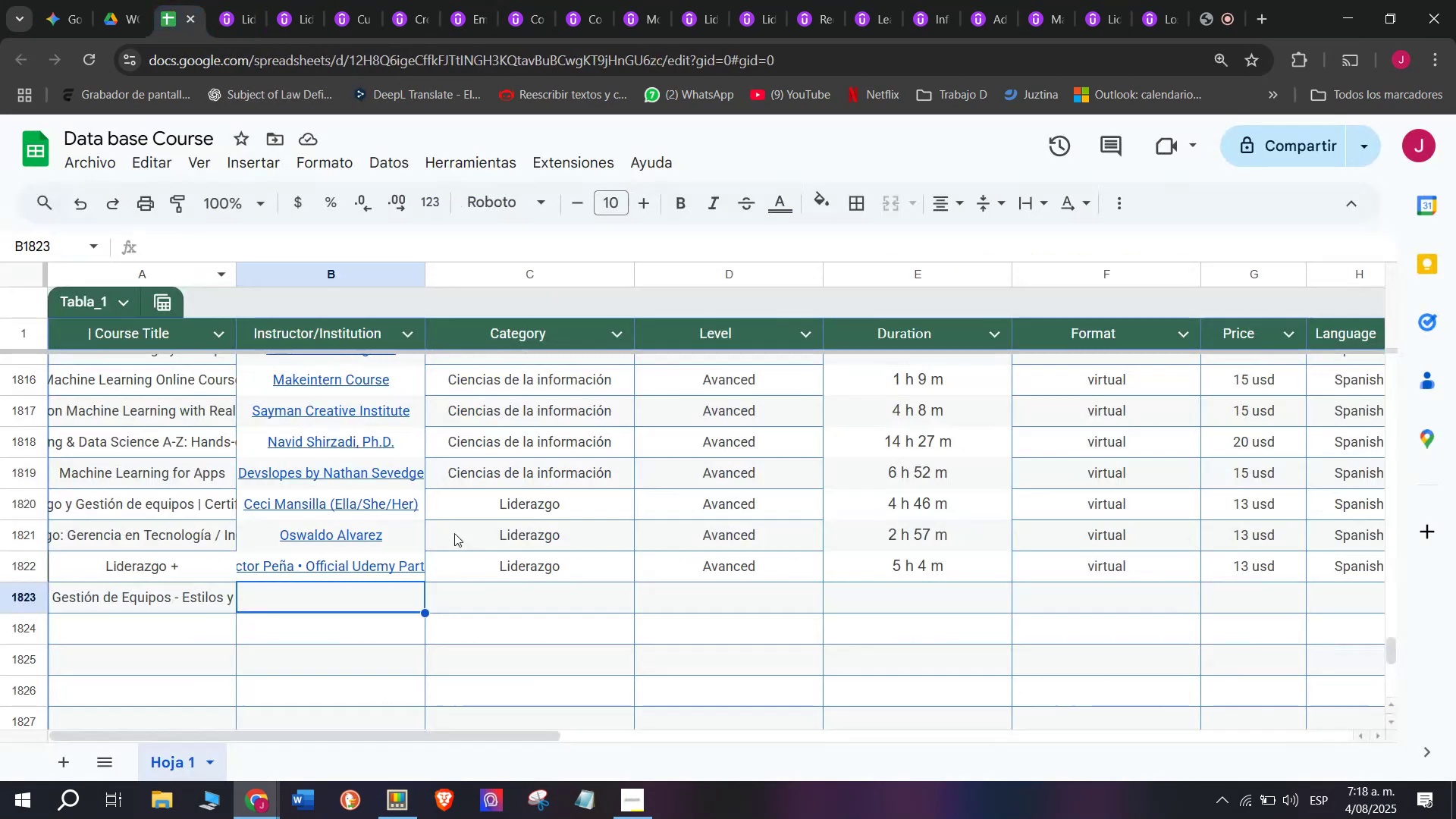 
key(Control+ControlLeft)
 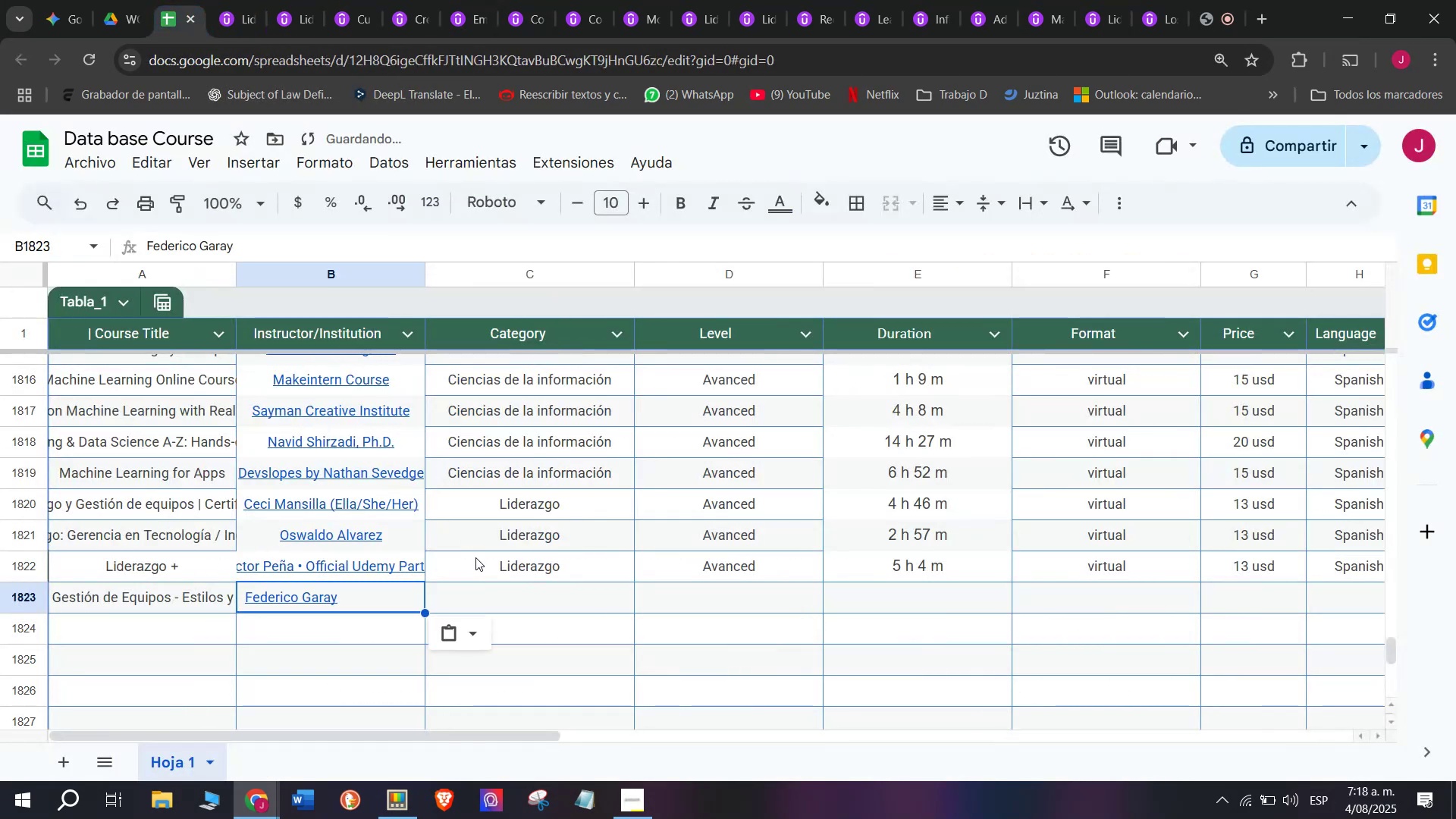 
key(Z)
 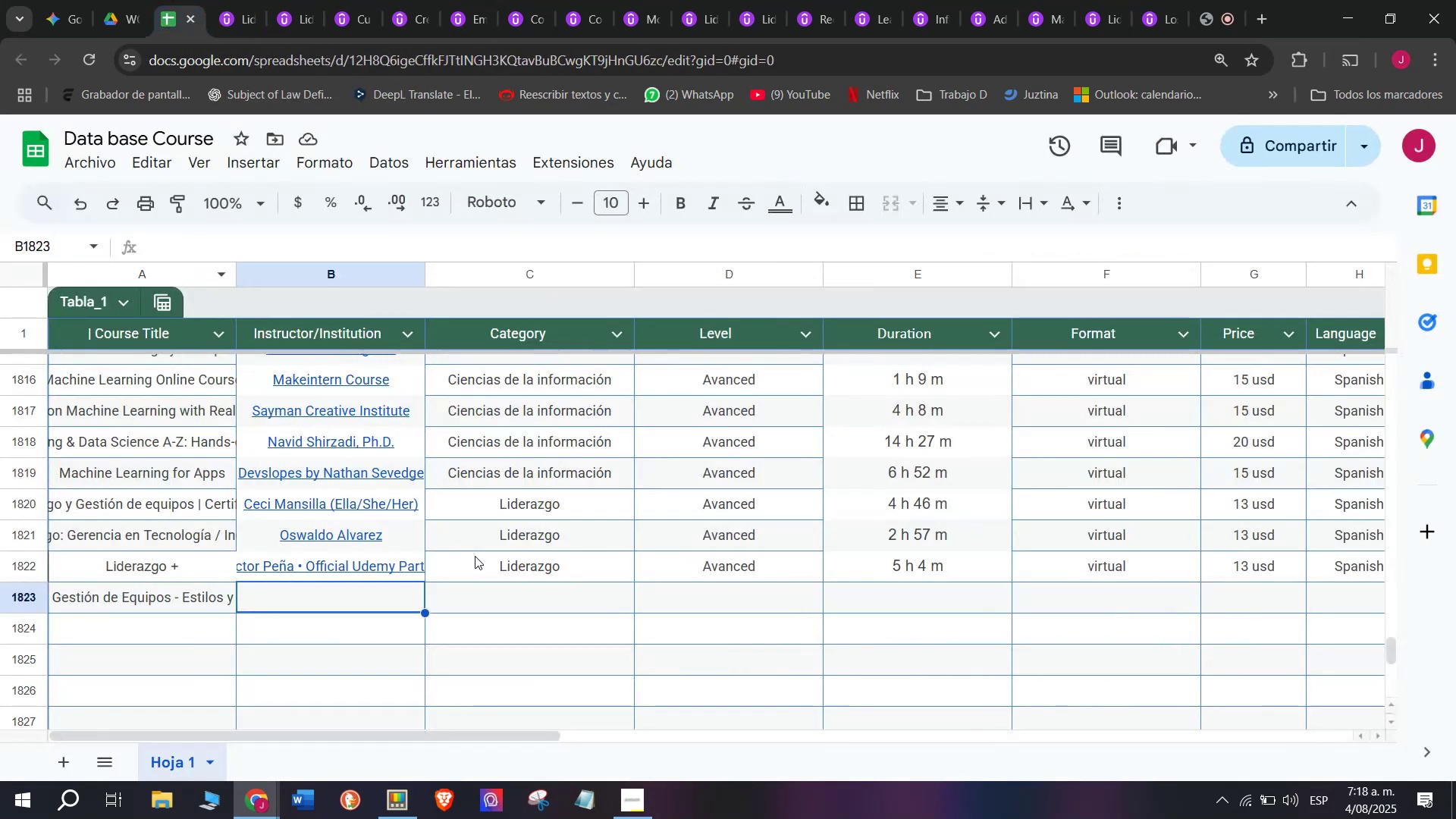 
key(Control+V)
 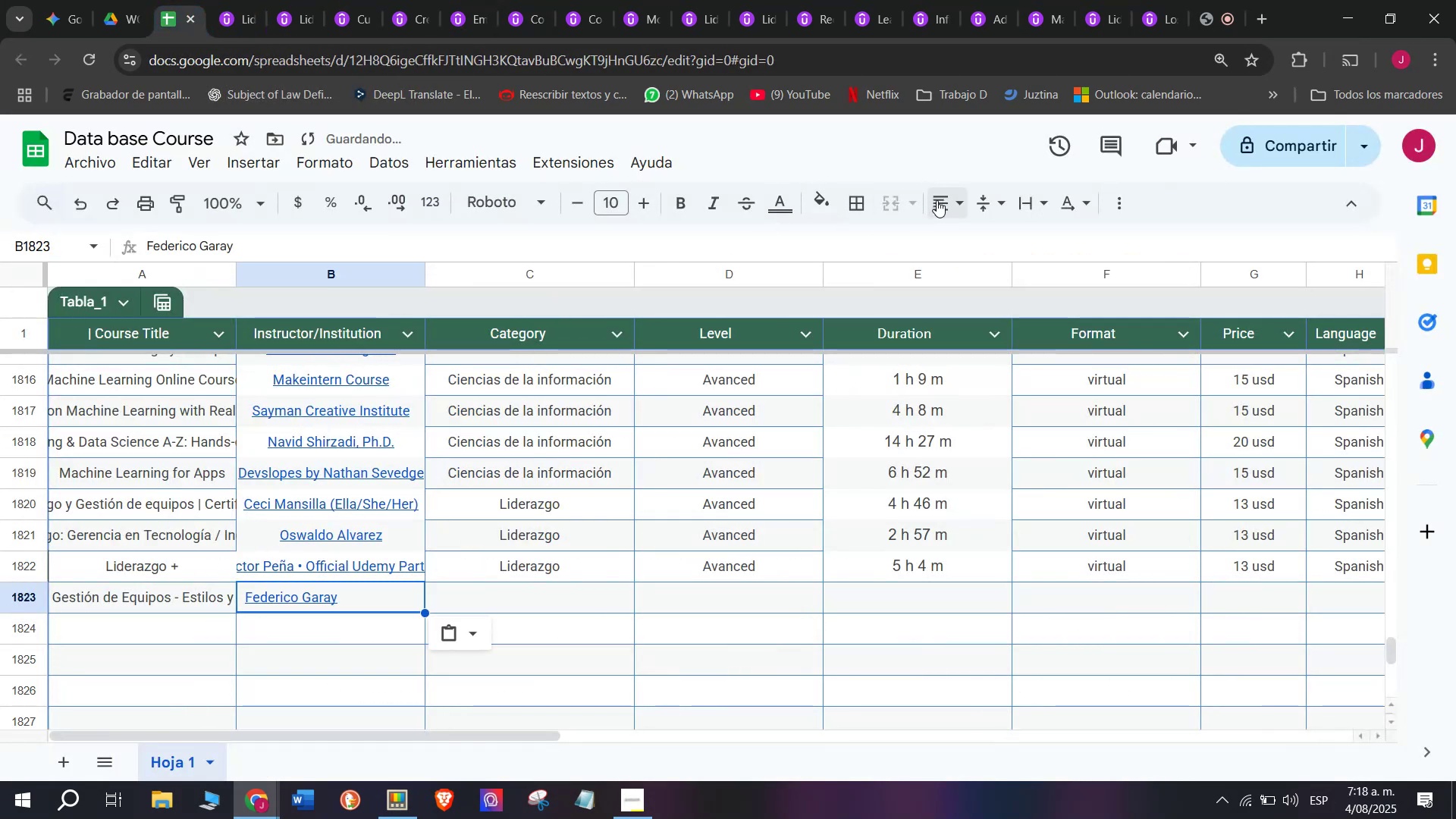 
double_click([983, 236])
 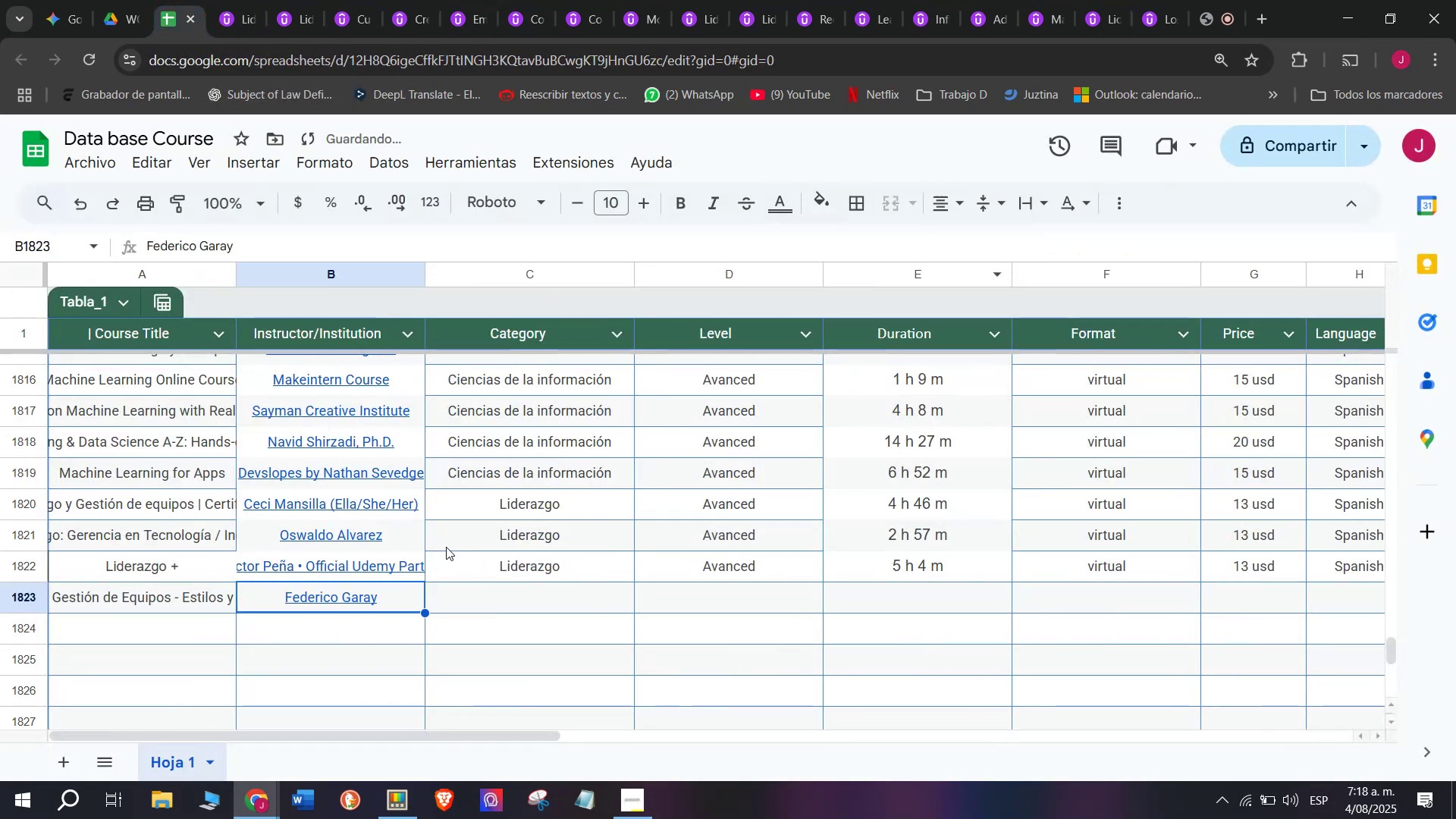 
left_click([491, 573])
 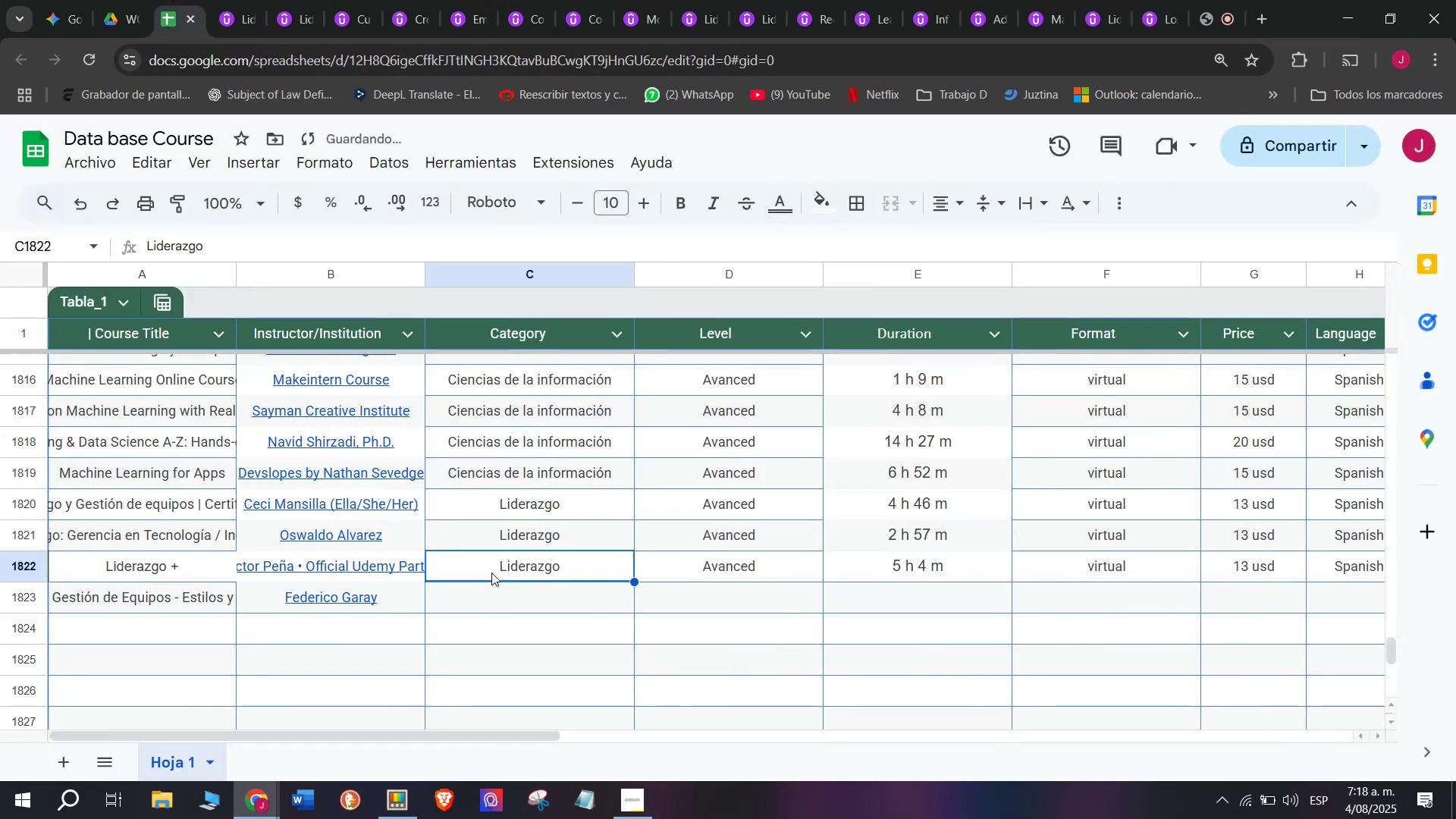 
key(Break)
 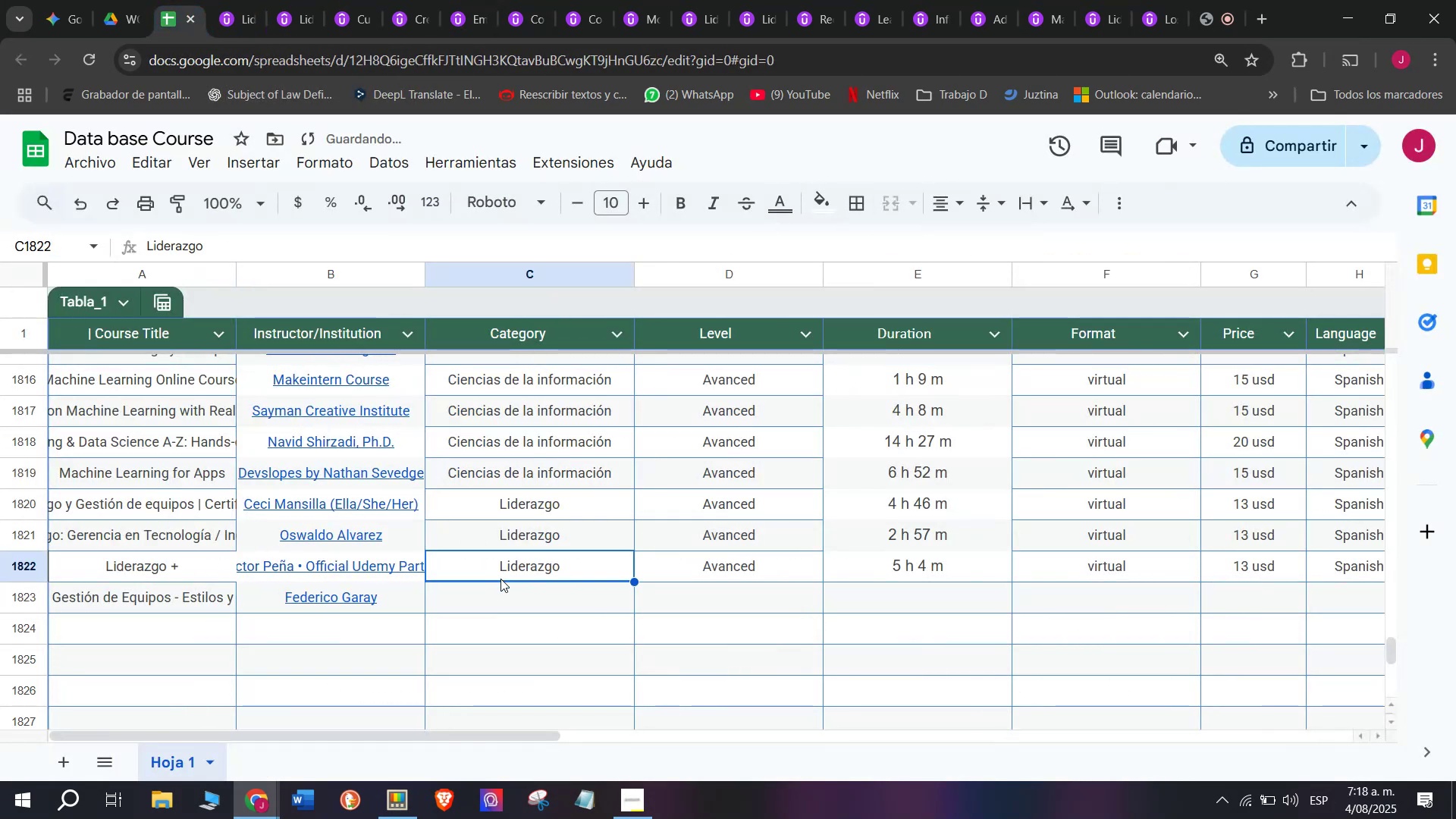 
key(Control+ControlLeft)
 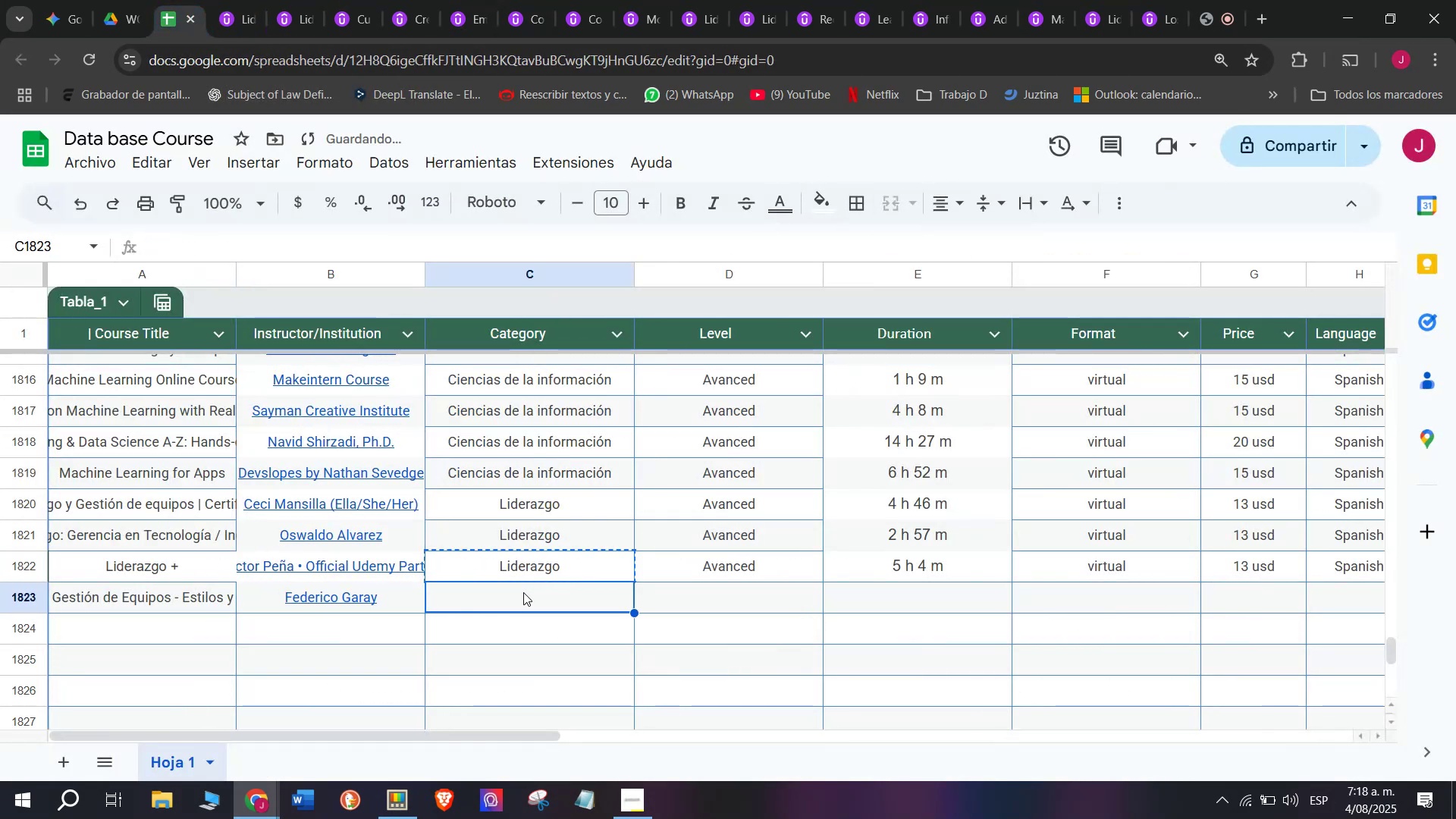 
key(Control+C)
 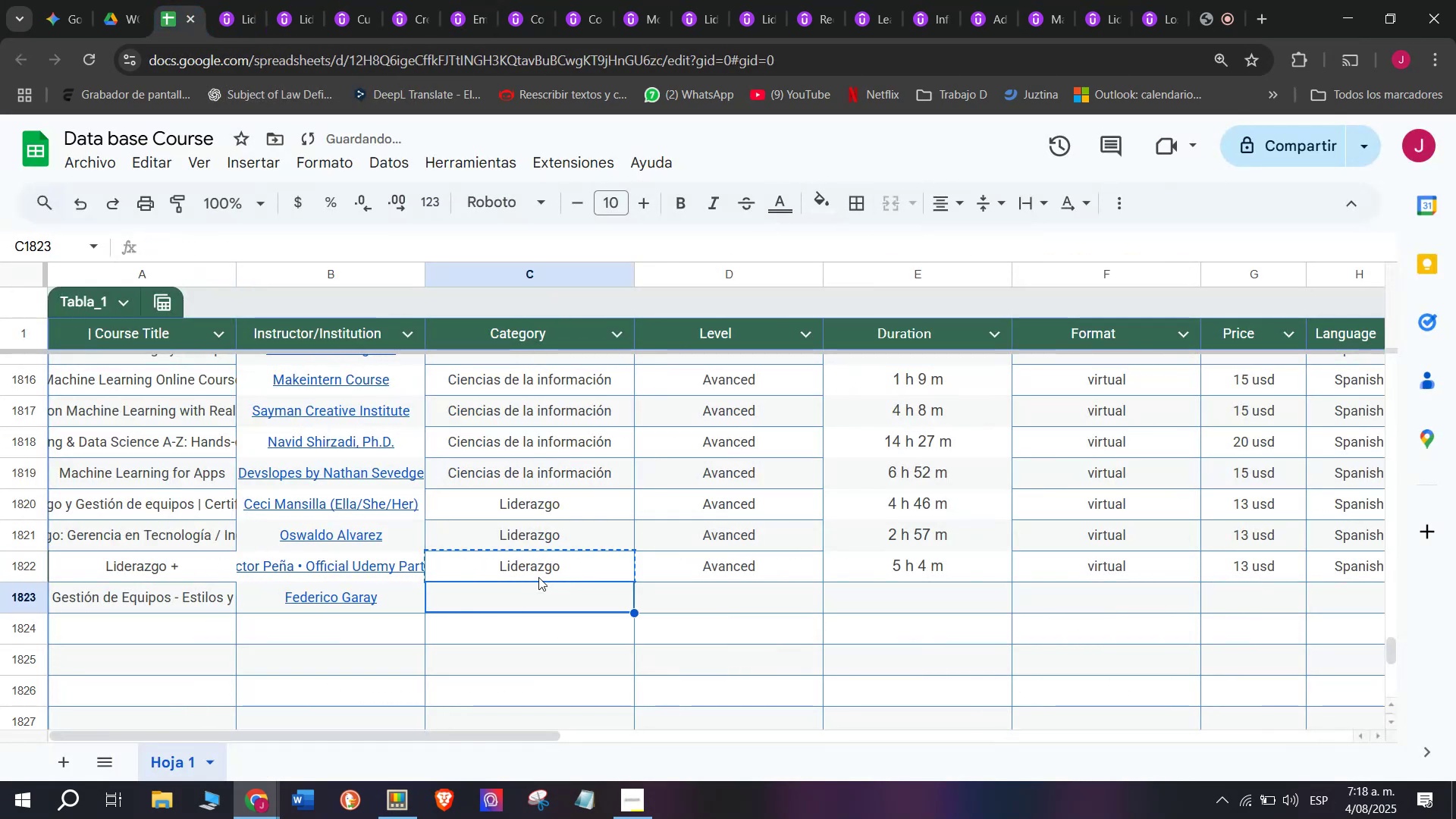 
key(Z)
 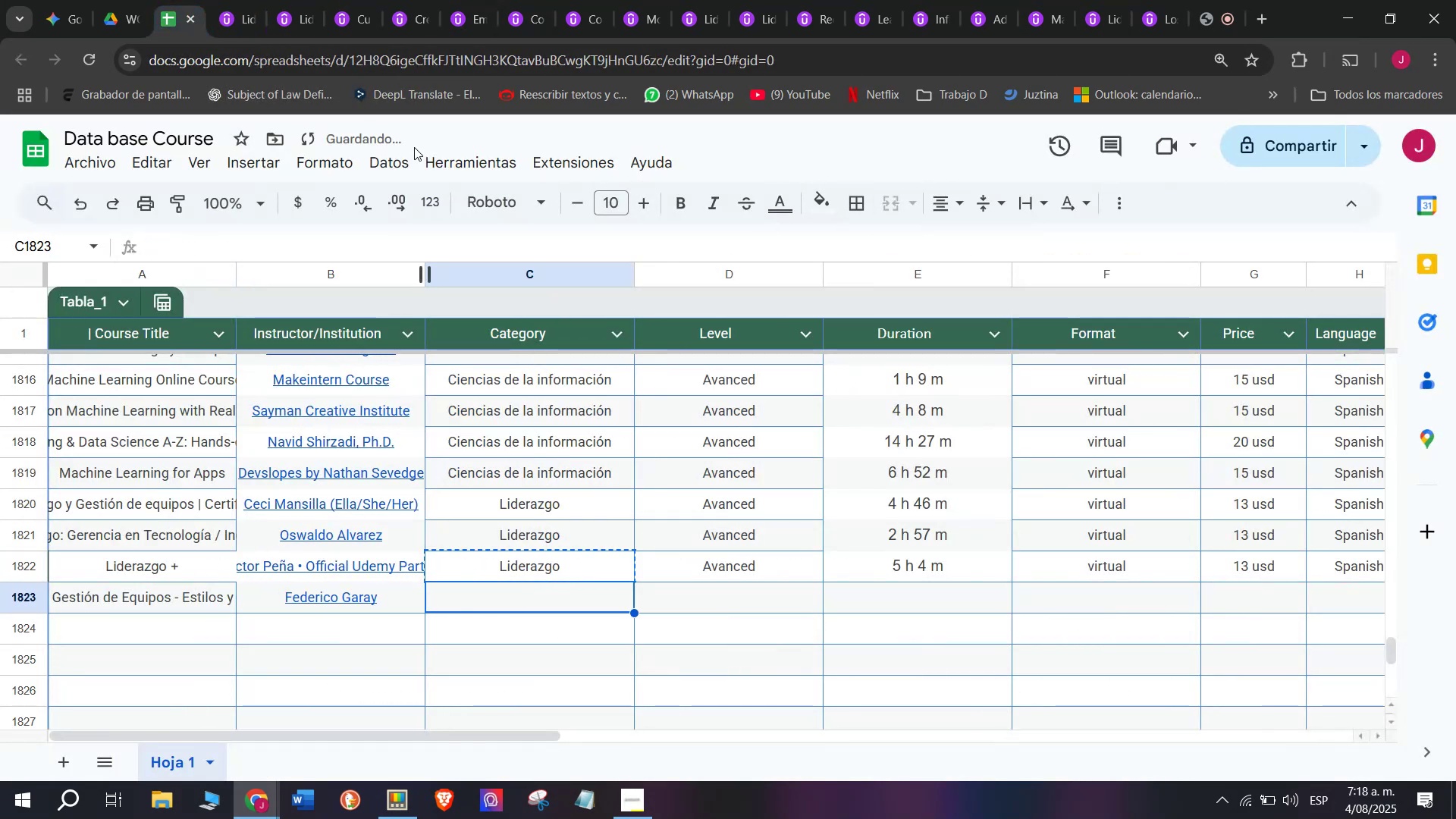 
key(Control+V)
 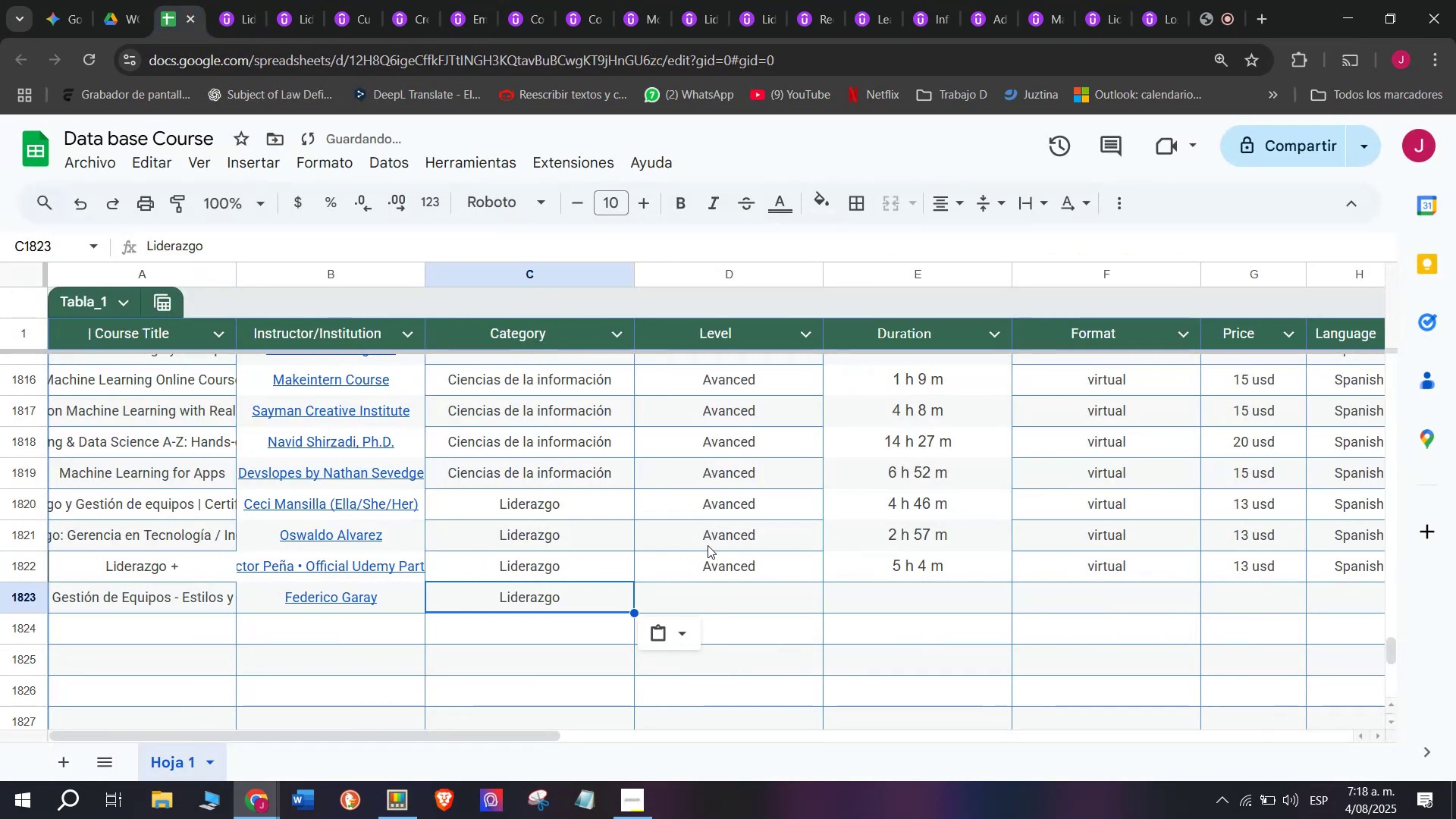 
key(Control+ControlLeft)
 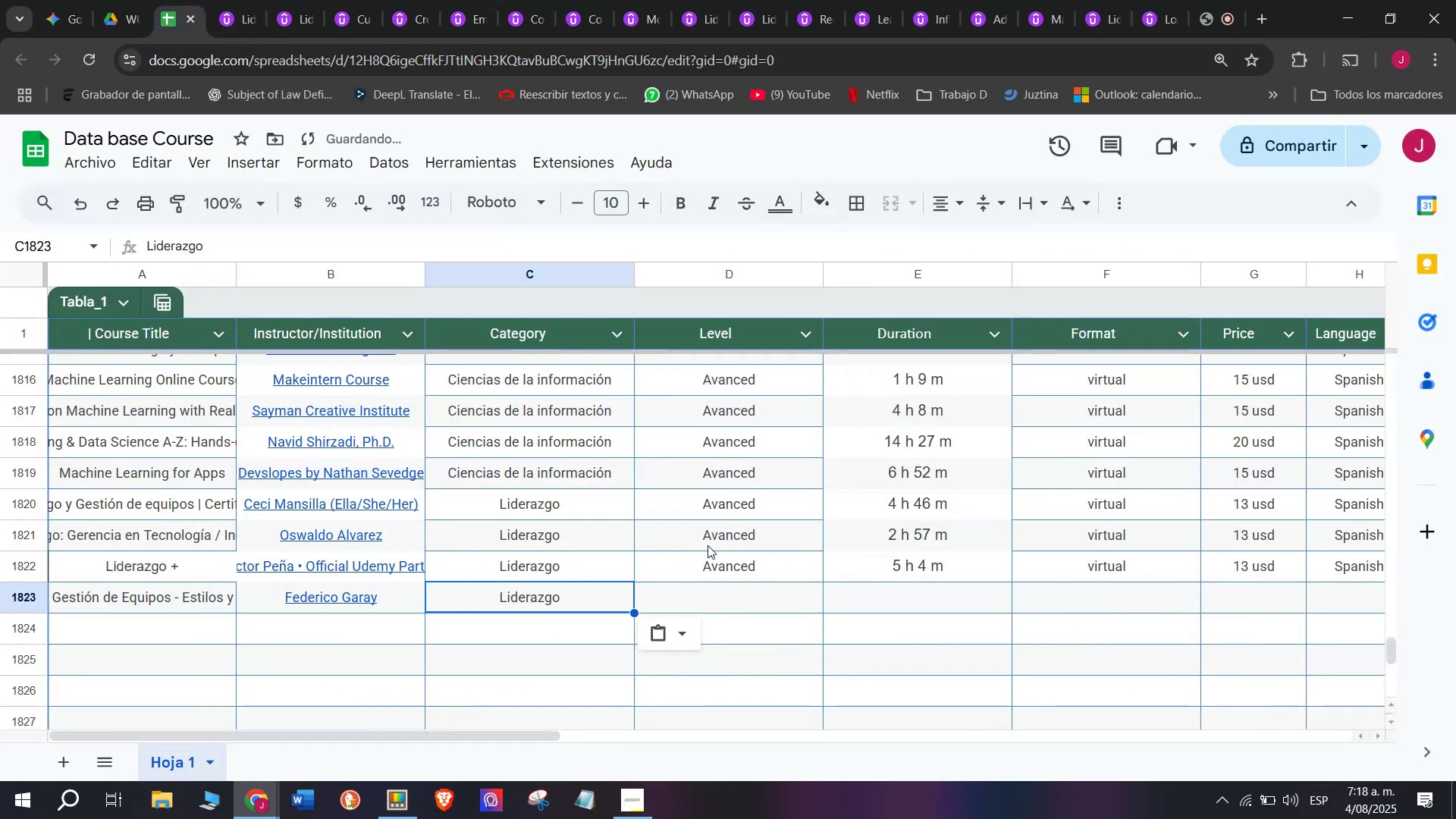 
left_click([734, 579])
 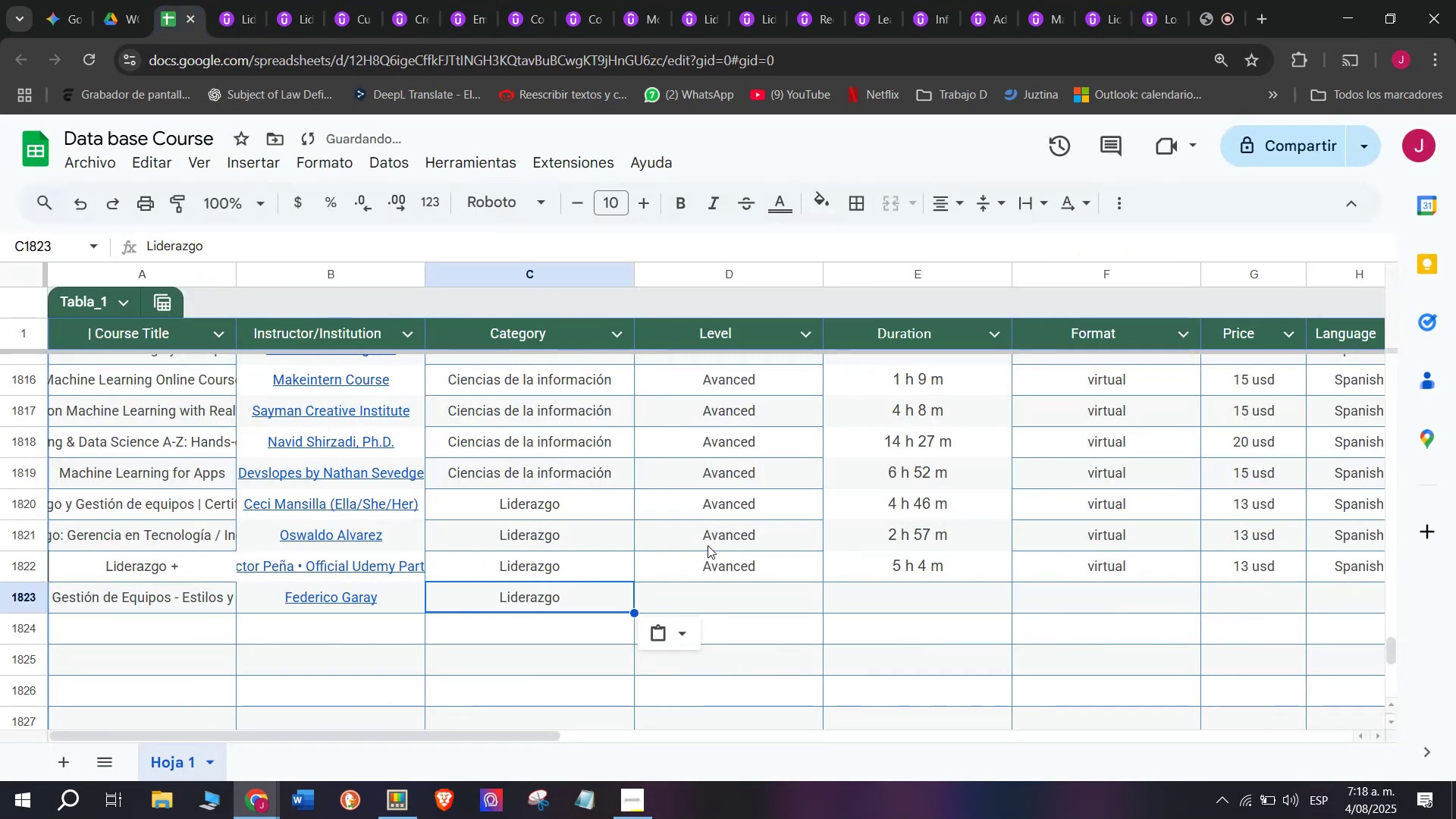 
key(Control+ControlLeft)
 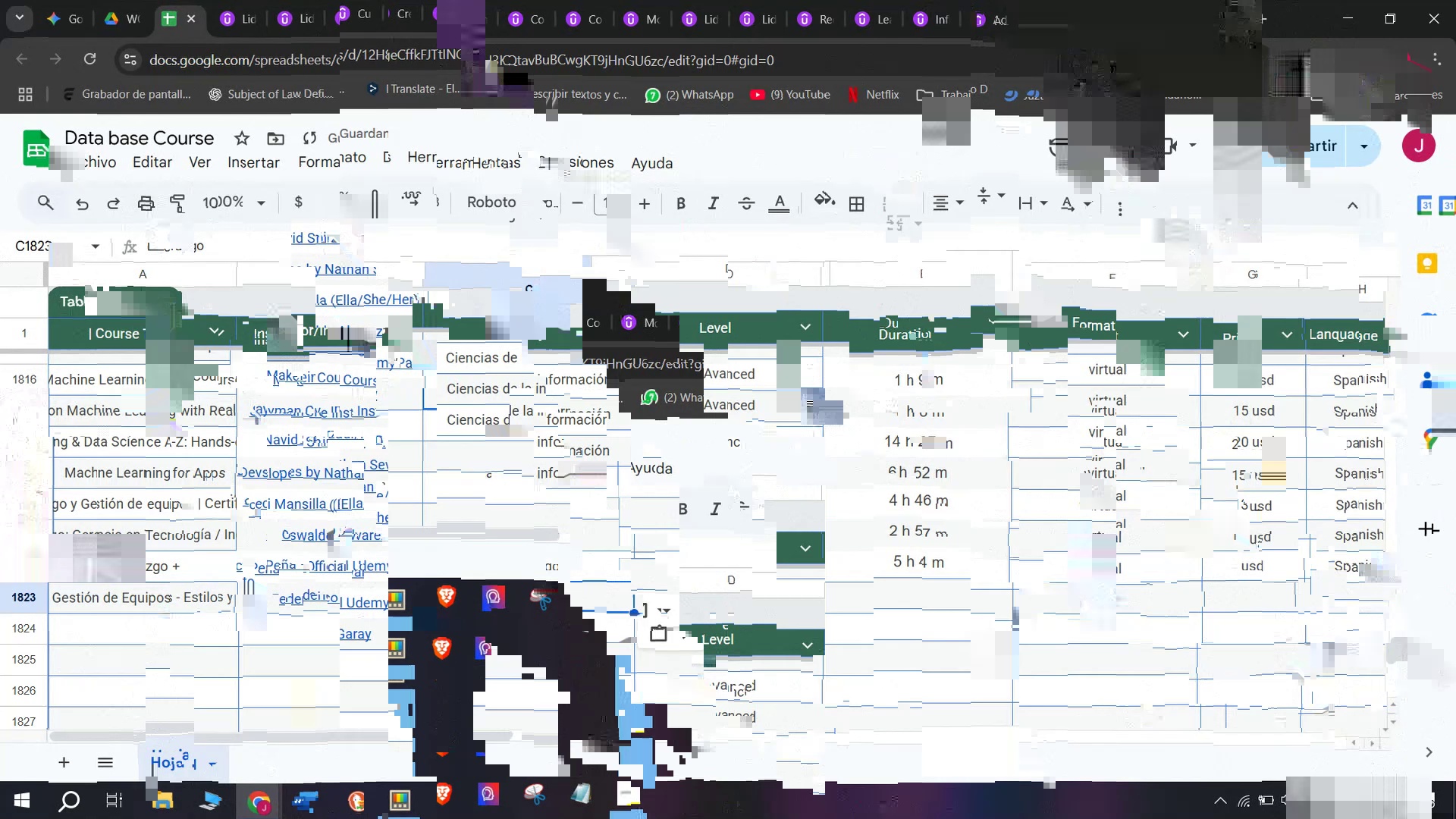 
key(Break)
 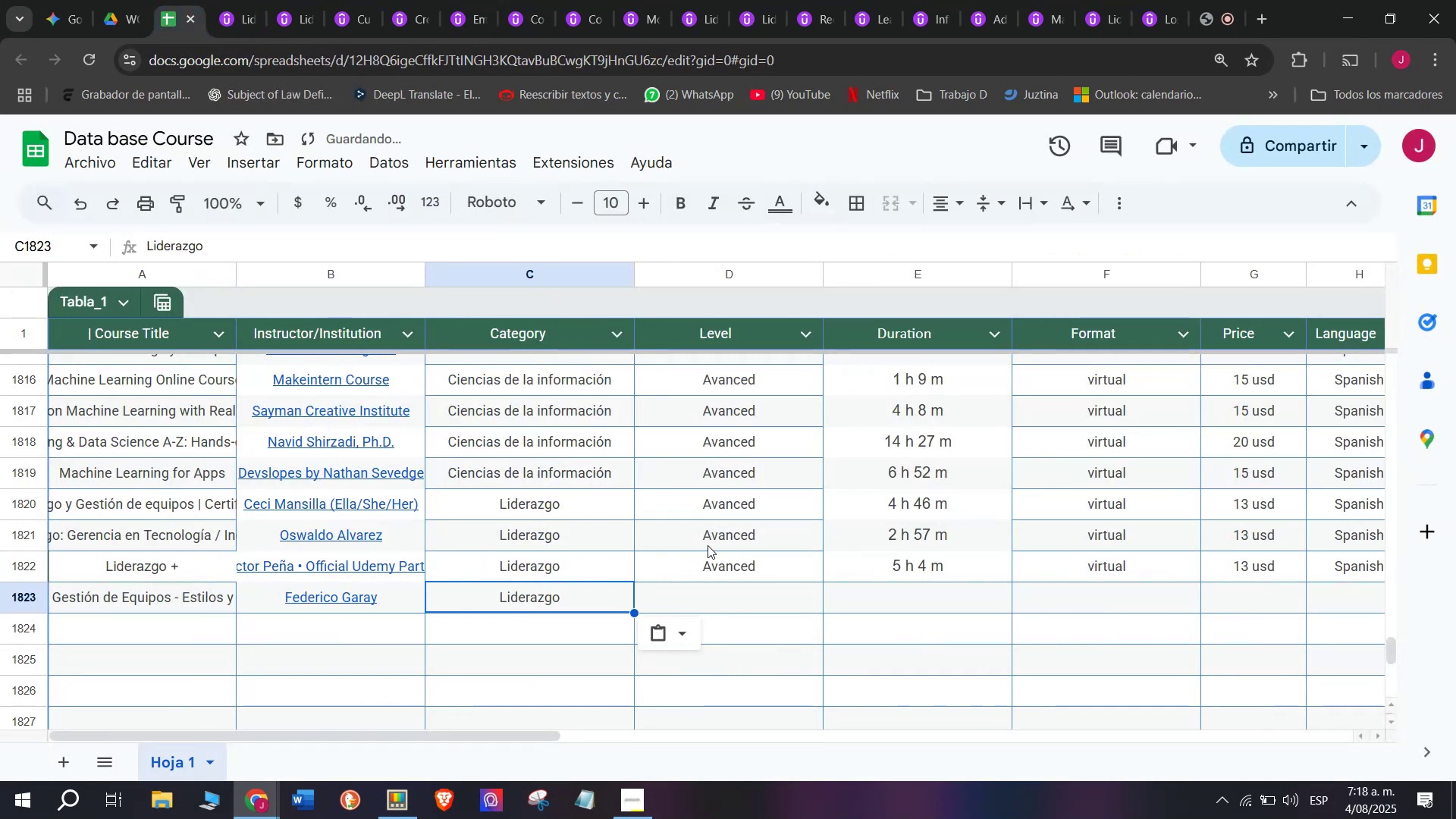 
key(Control+C)
 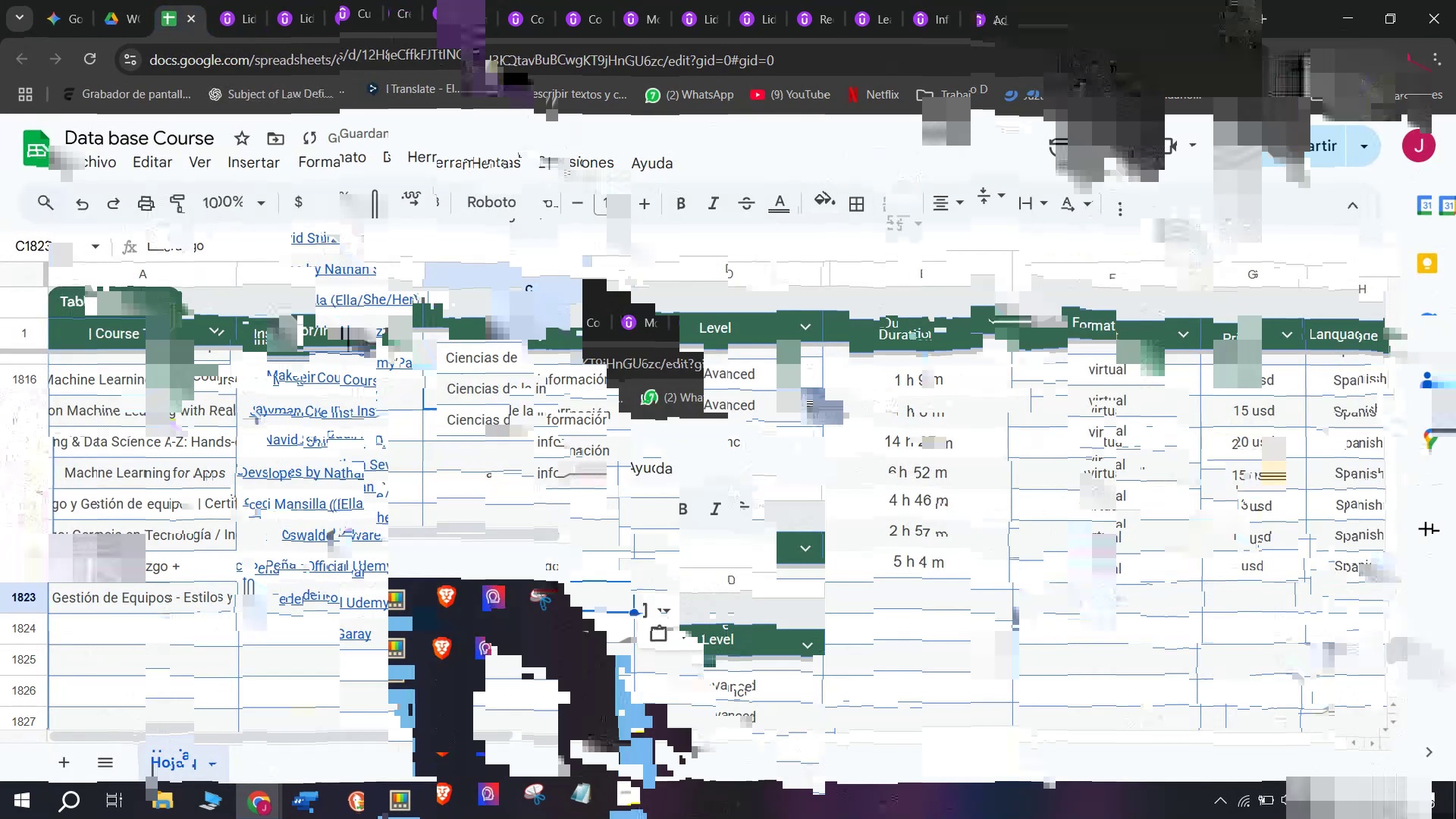 
key(Control+ControlLeft)
 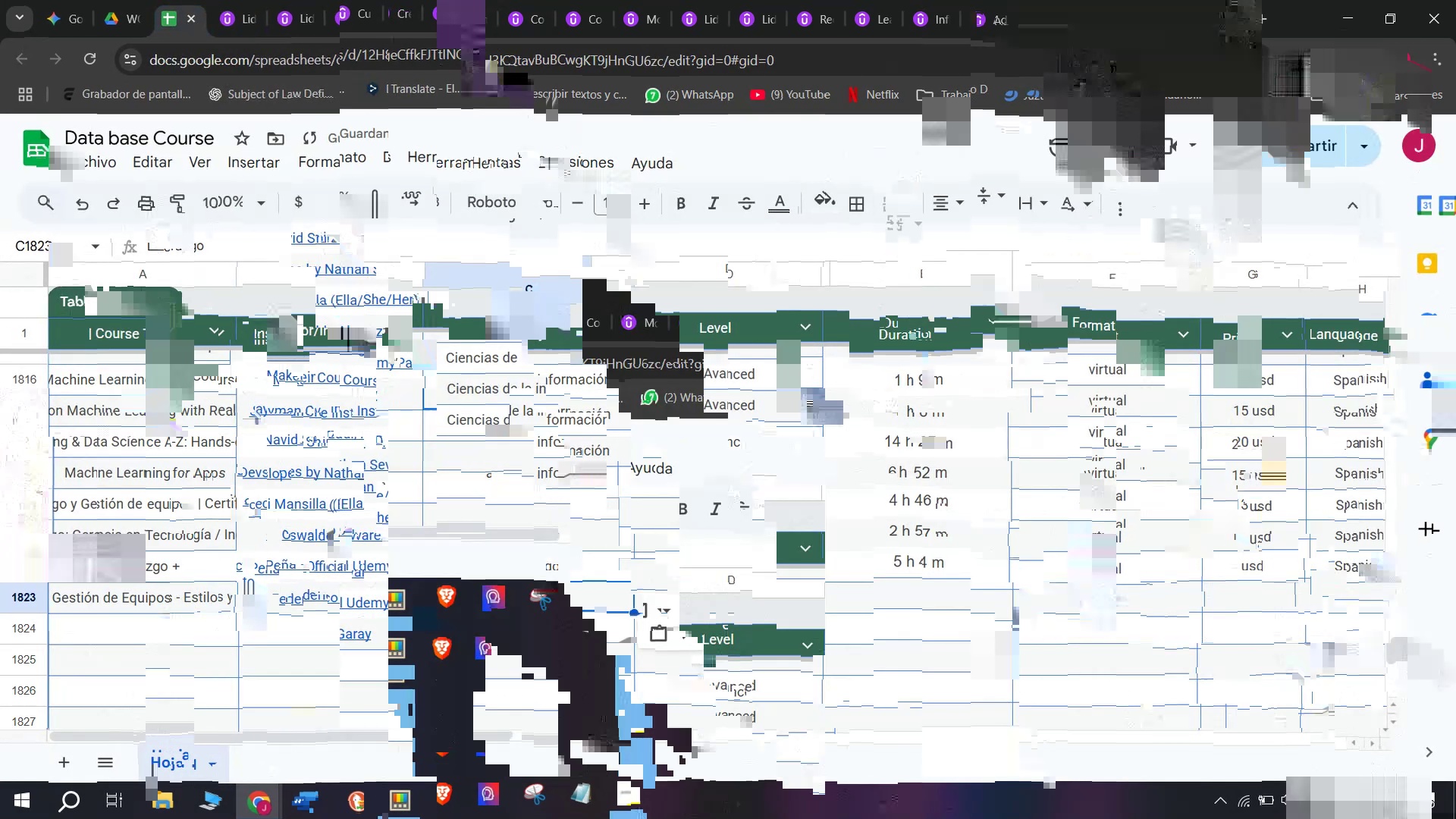 
key(Z)
 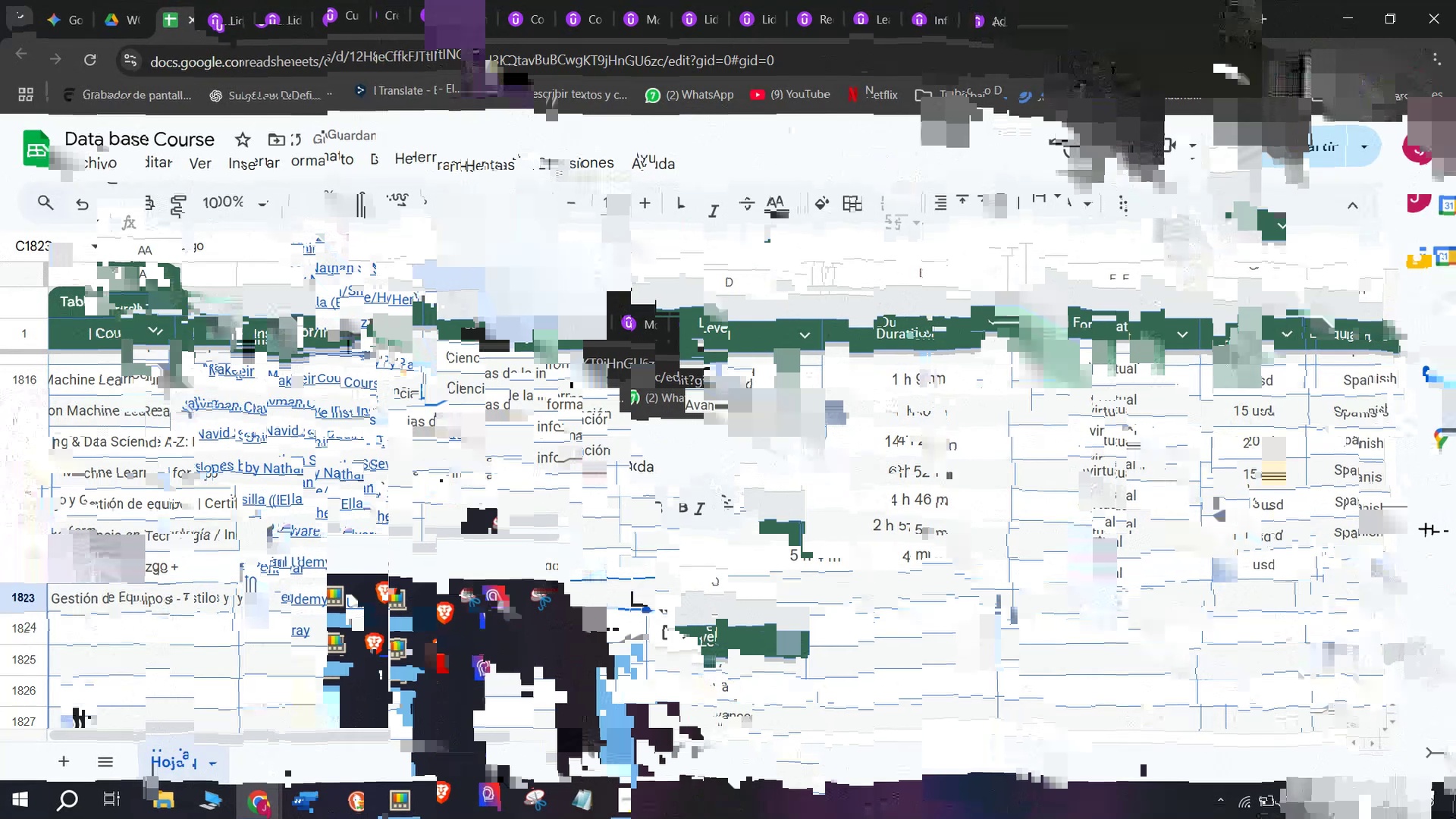 
key(Control+V)
 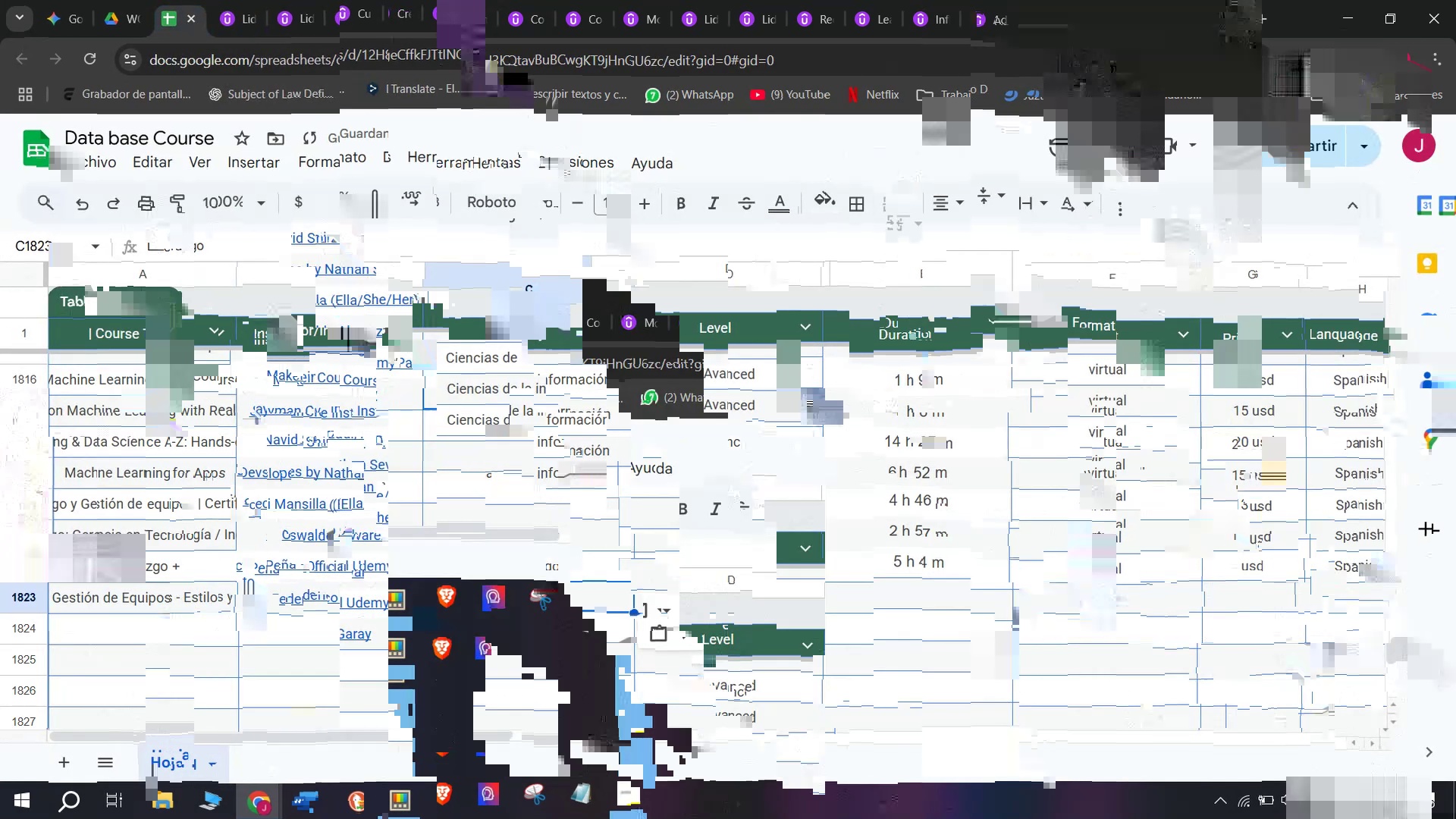 
double_click([747, 596])
 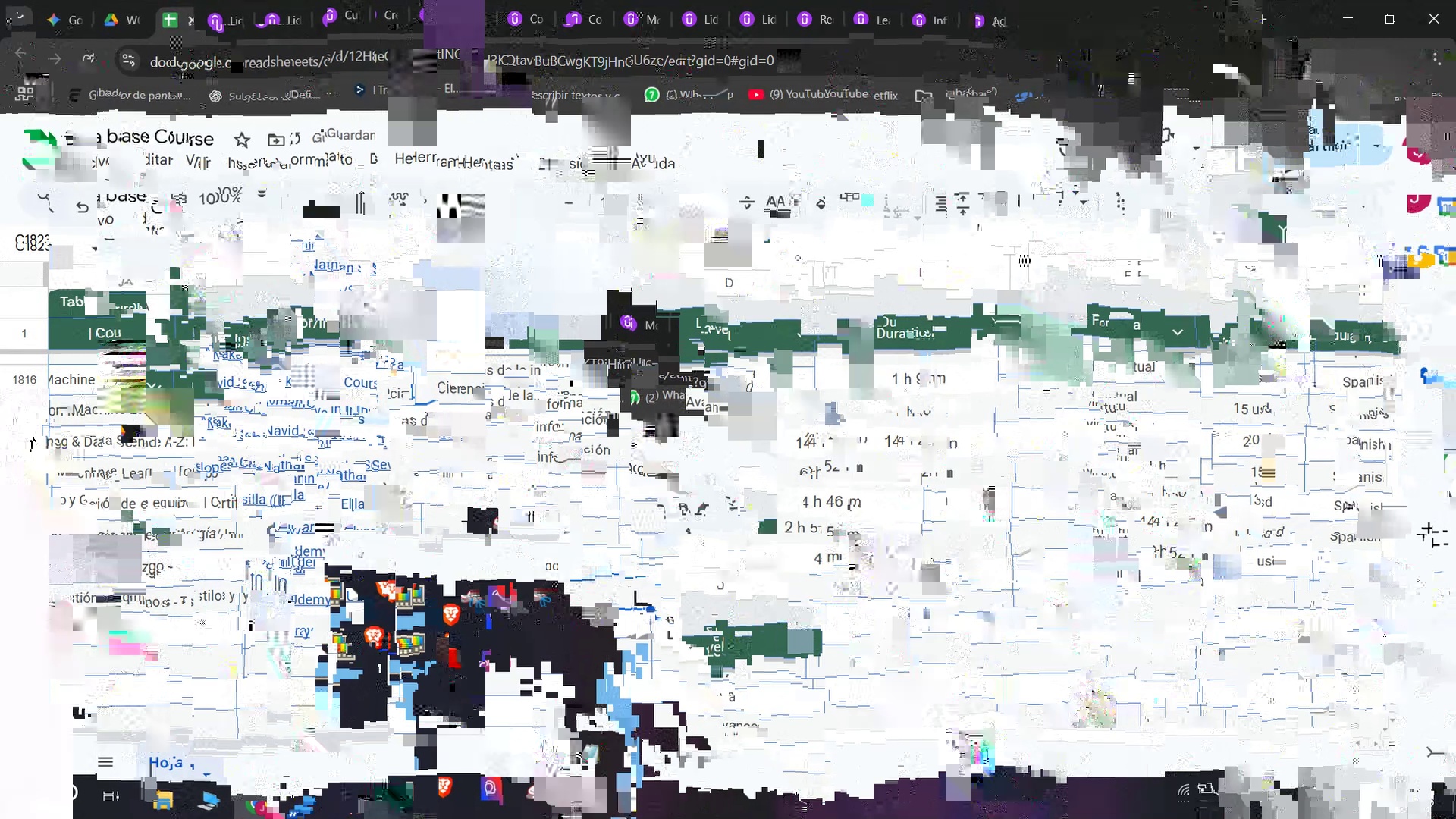 
scroll: coordinate [218, 448], scroll_direction: up, amount: 8.0
 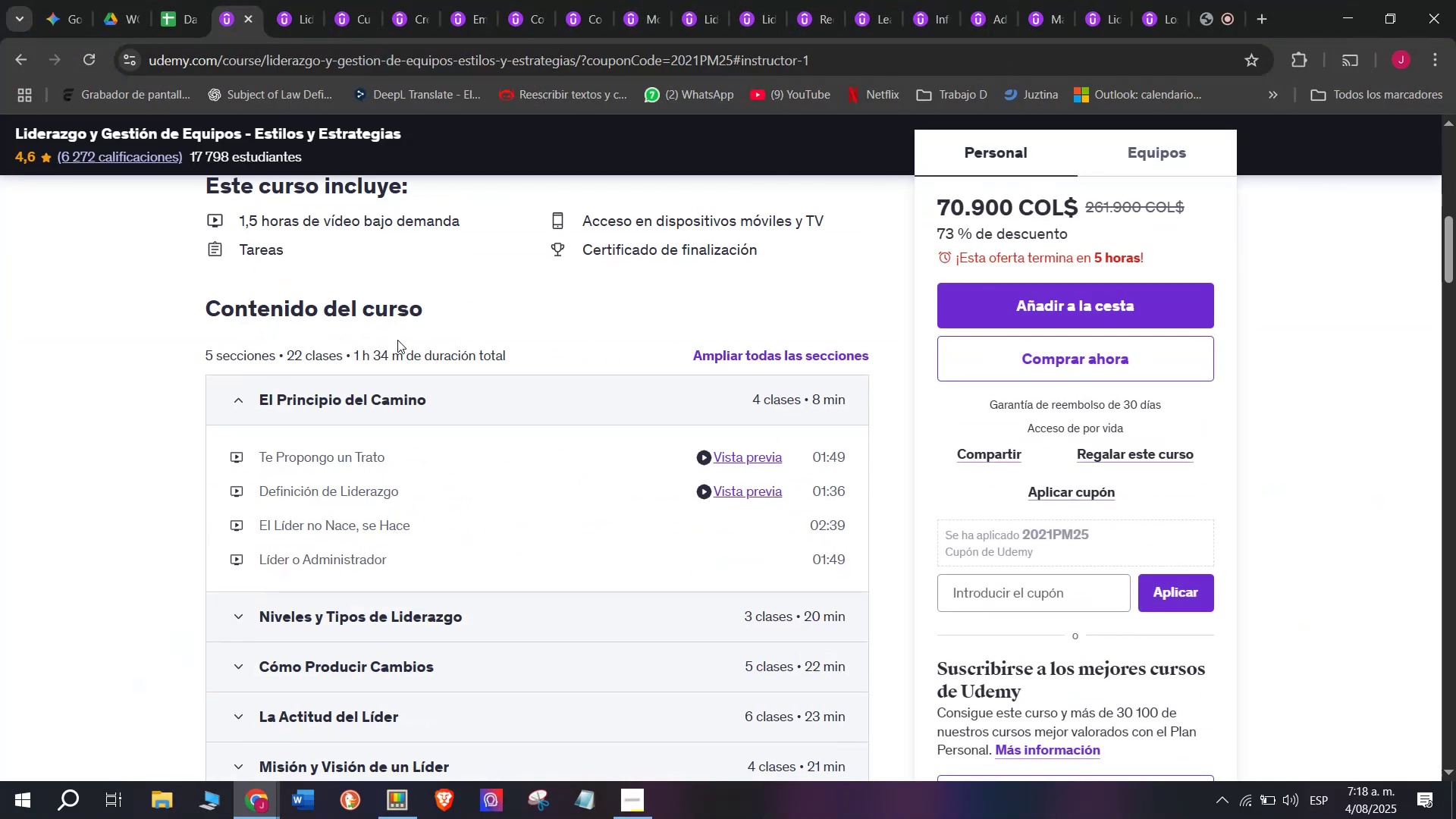 
left_click_drag(start_coordinate=[402, 360], to_coordinate=[356, 351])
 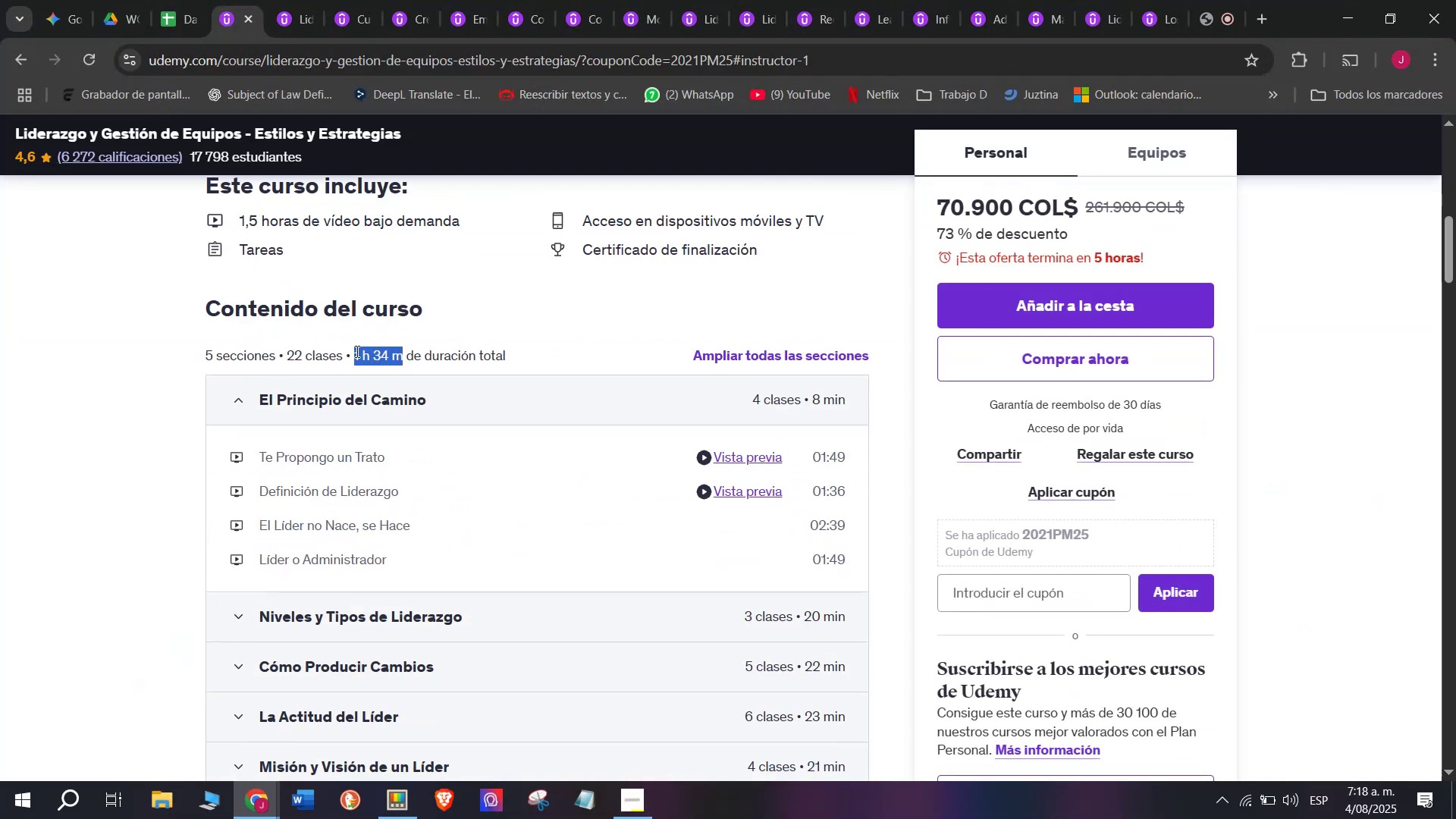 
key(Break)
 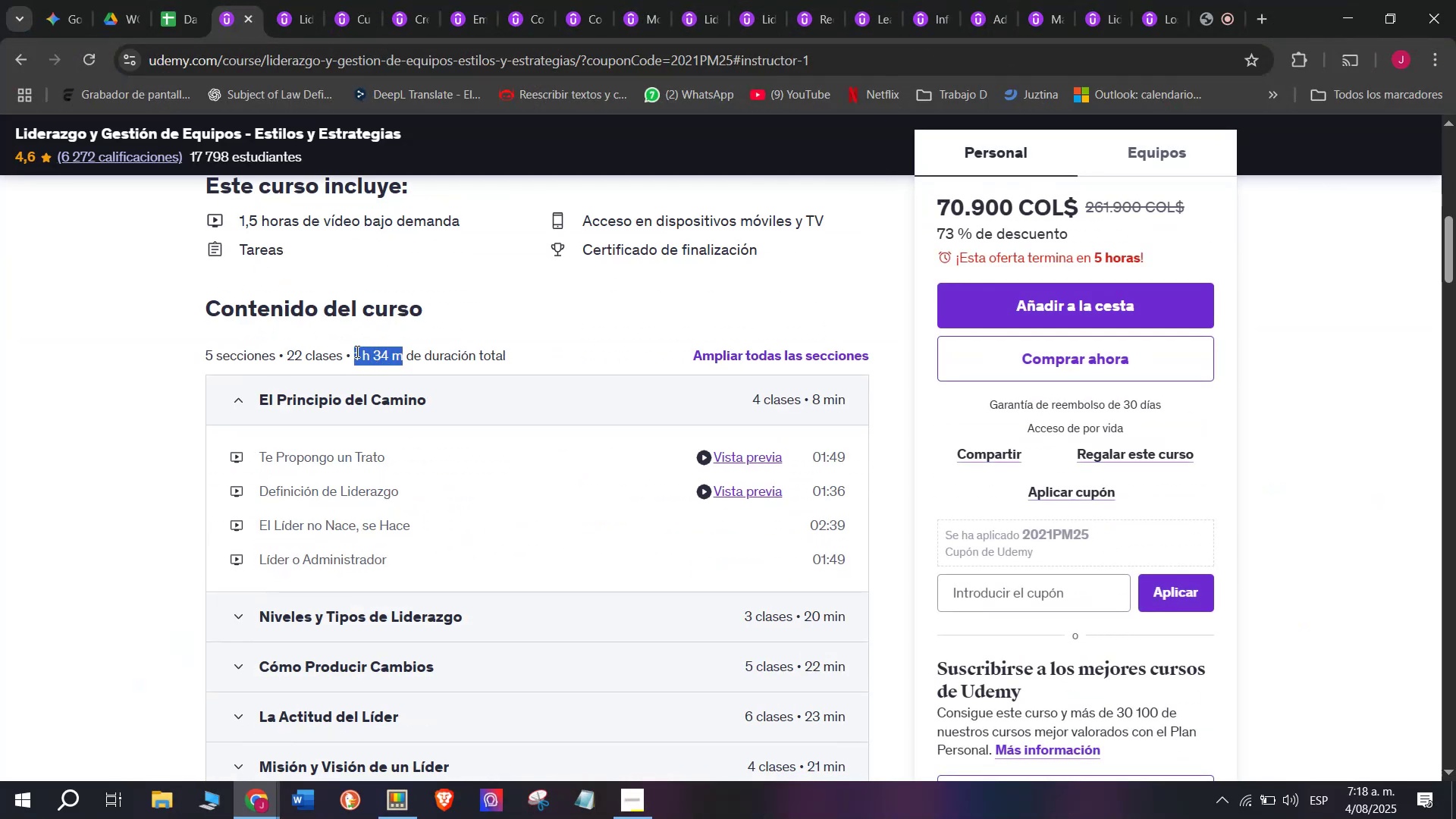 
key(Control+ControlLeft)
 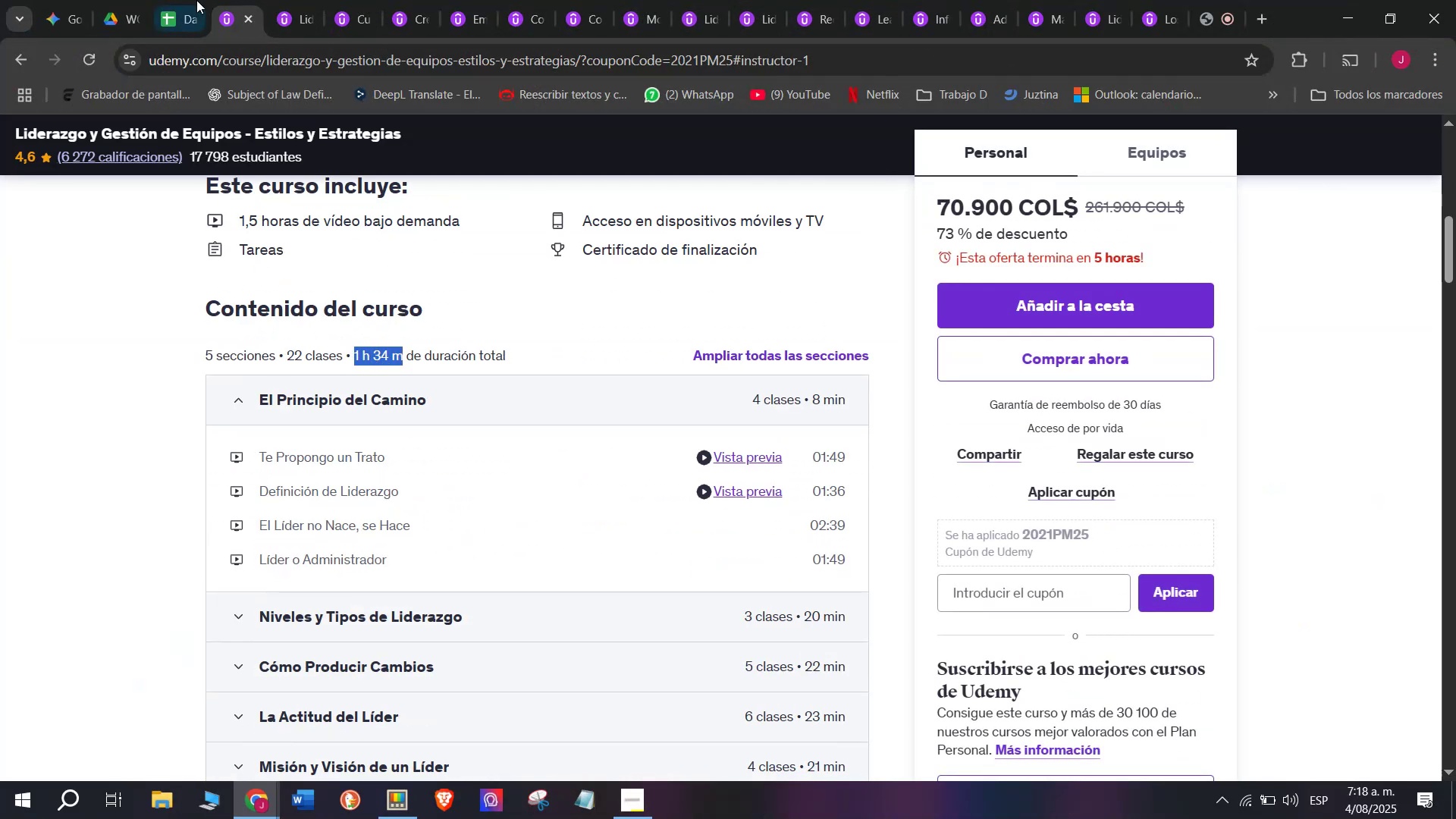 
key(Control+C)
 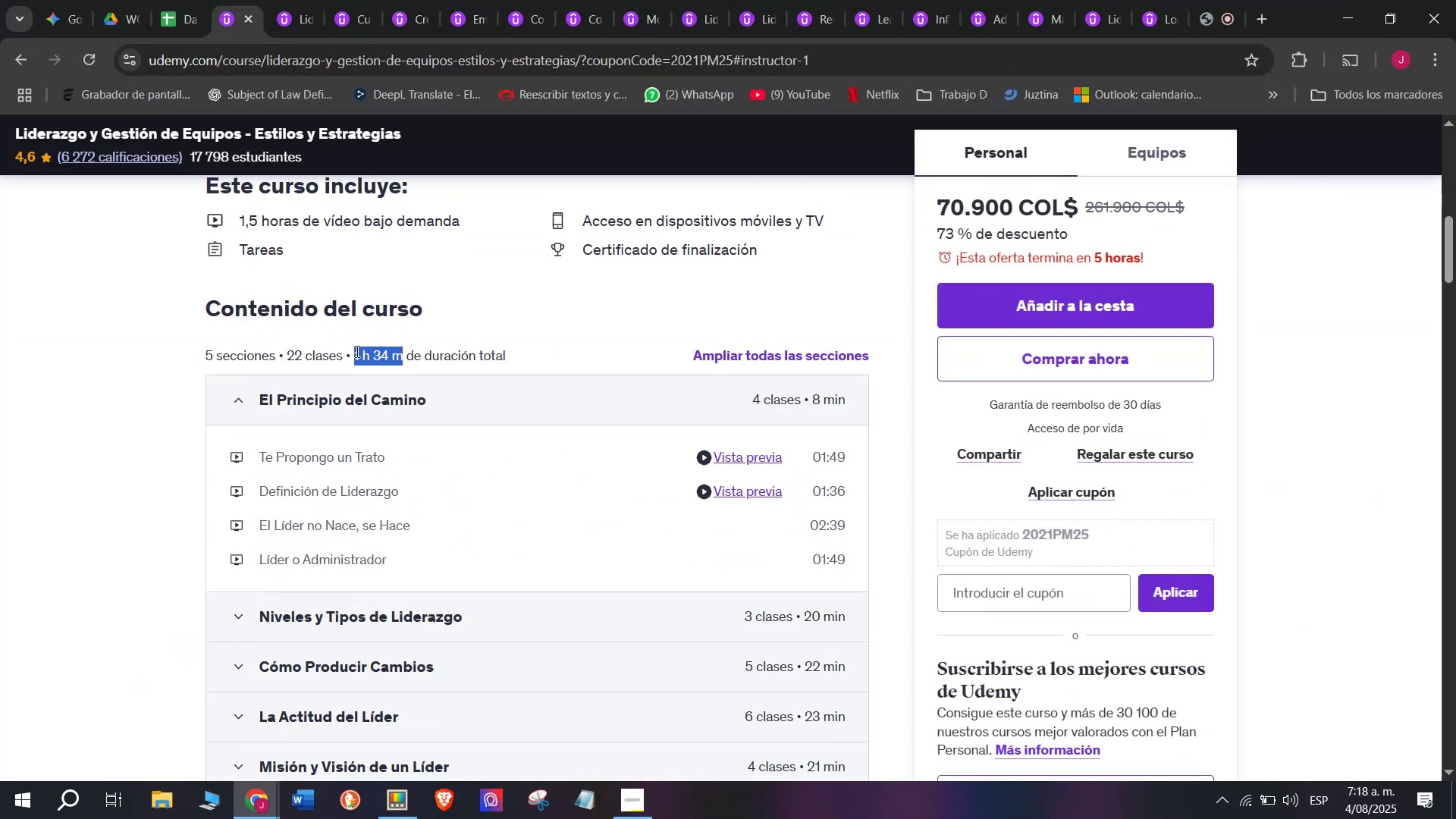 
key(Control+ControlLeft)
 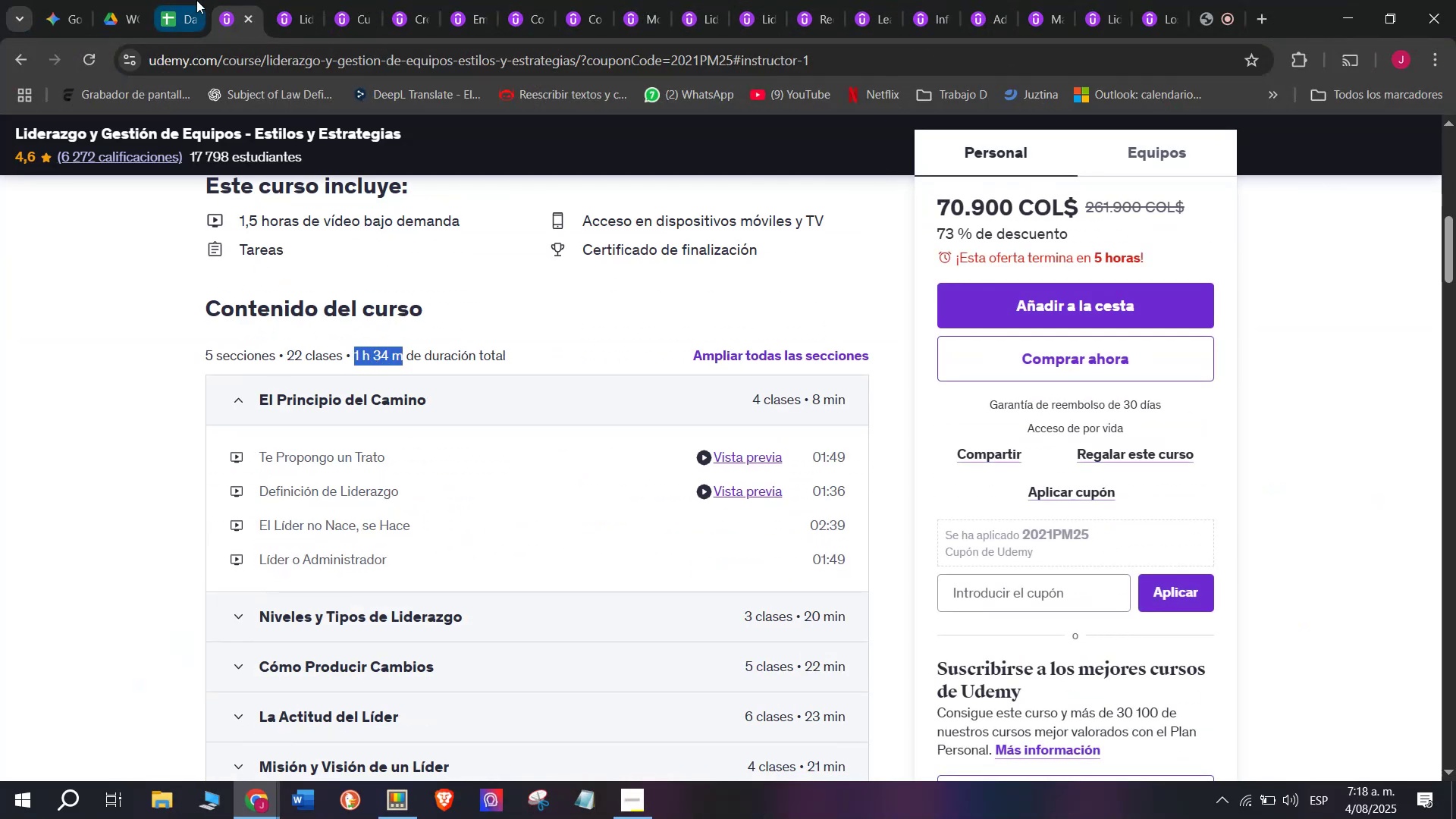 
key(Break)
 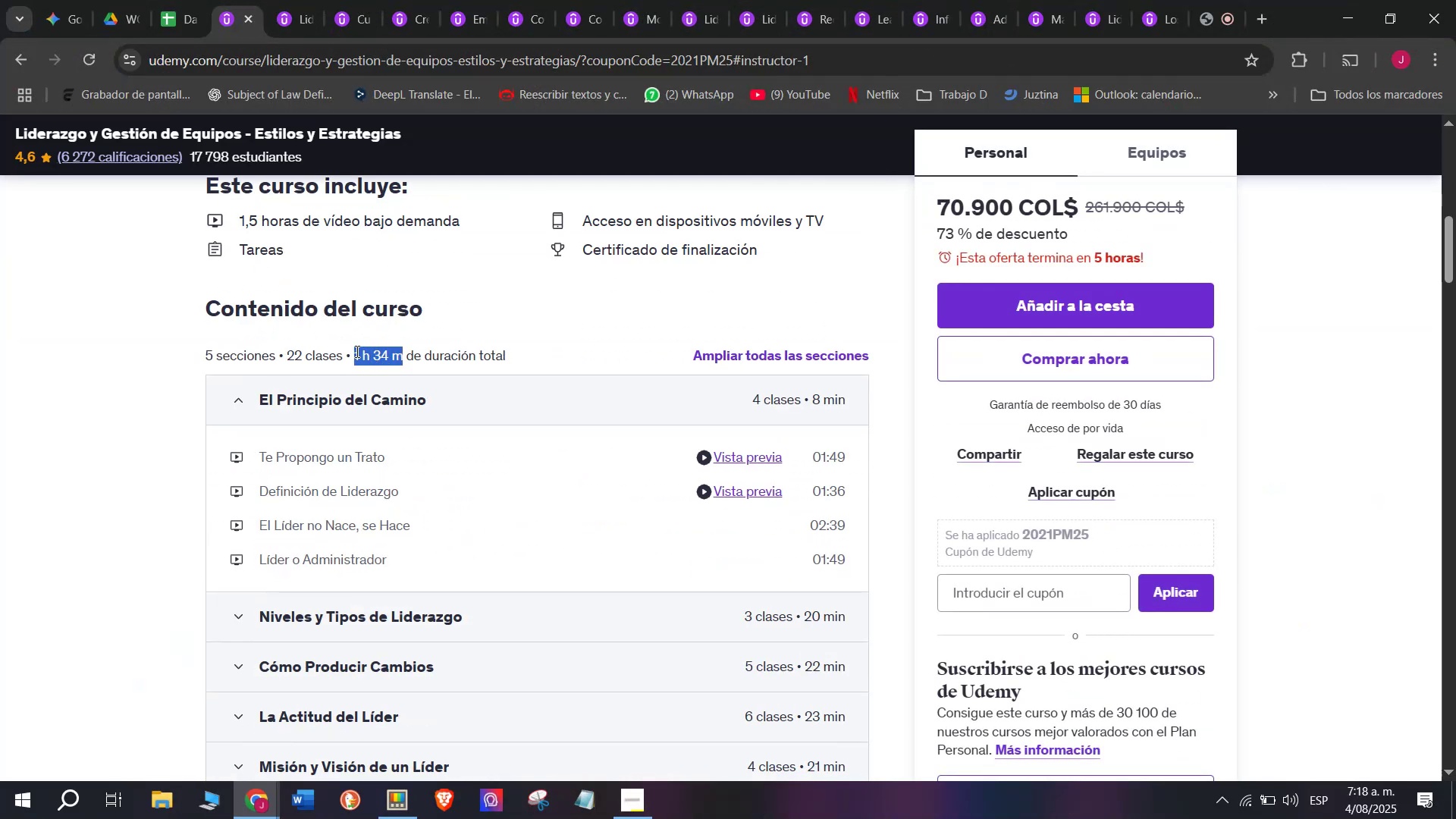 
key(Control+C)
 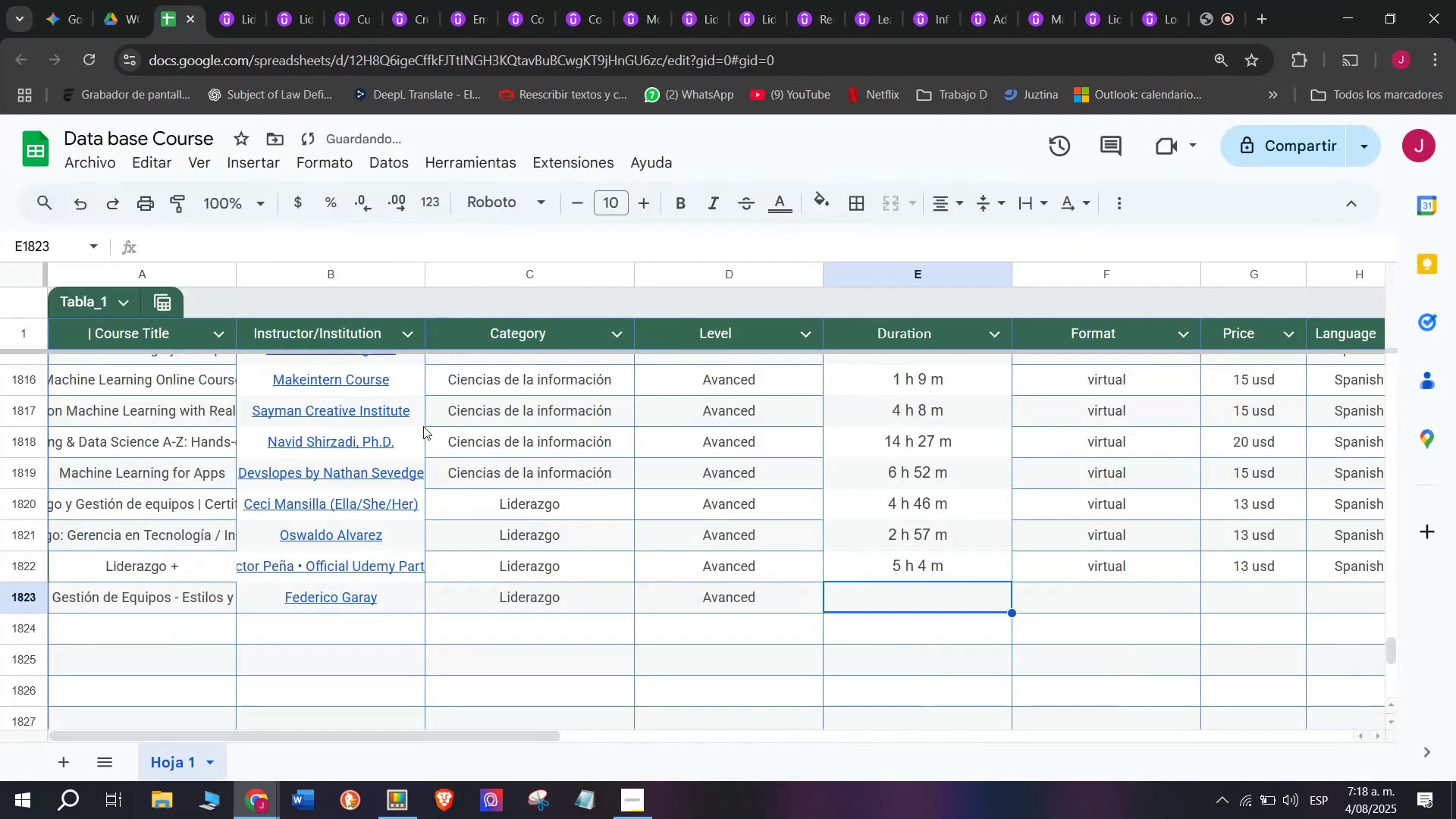 
key(Control+ControlLeft)
 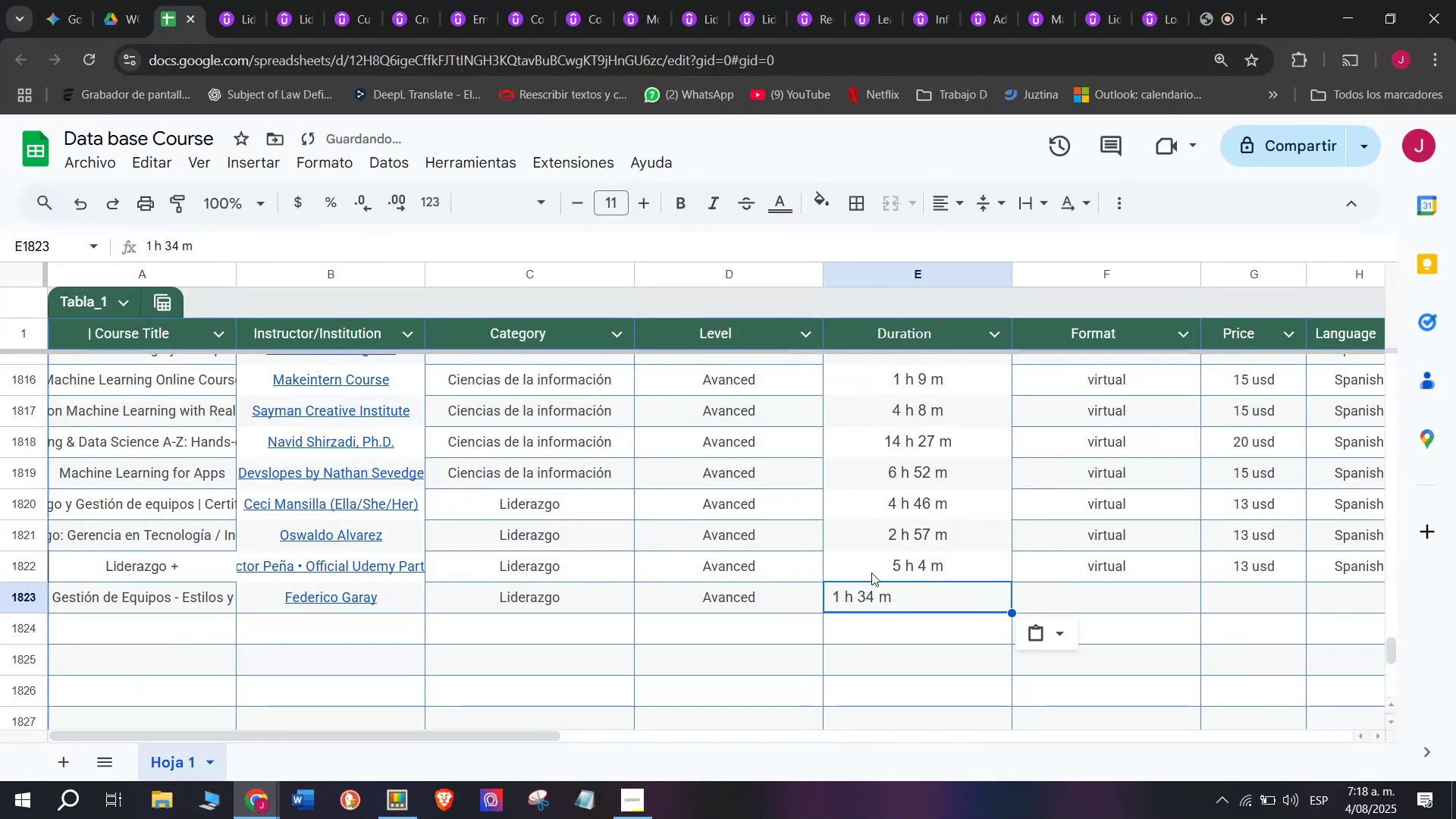 
key(Z)
 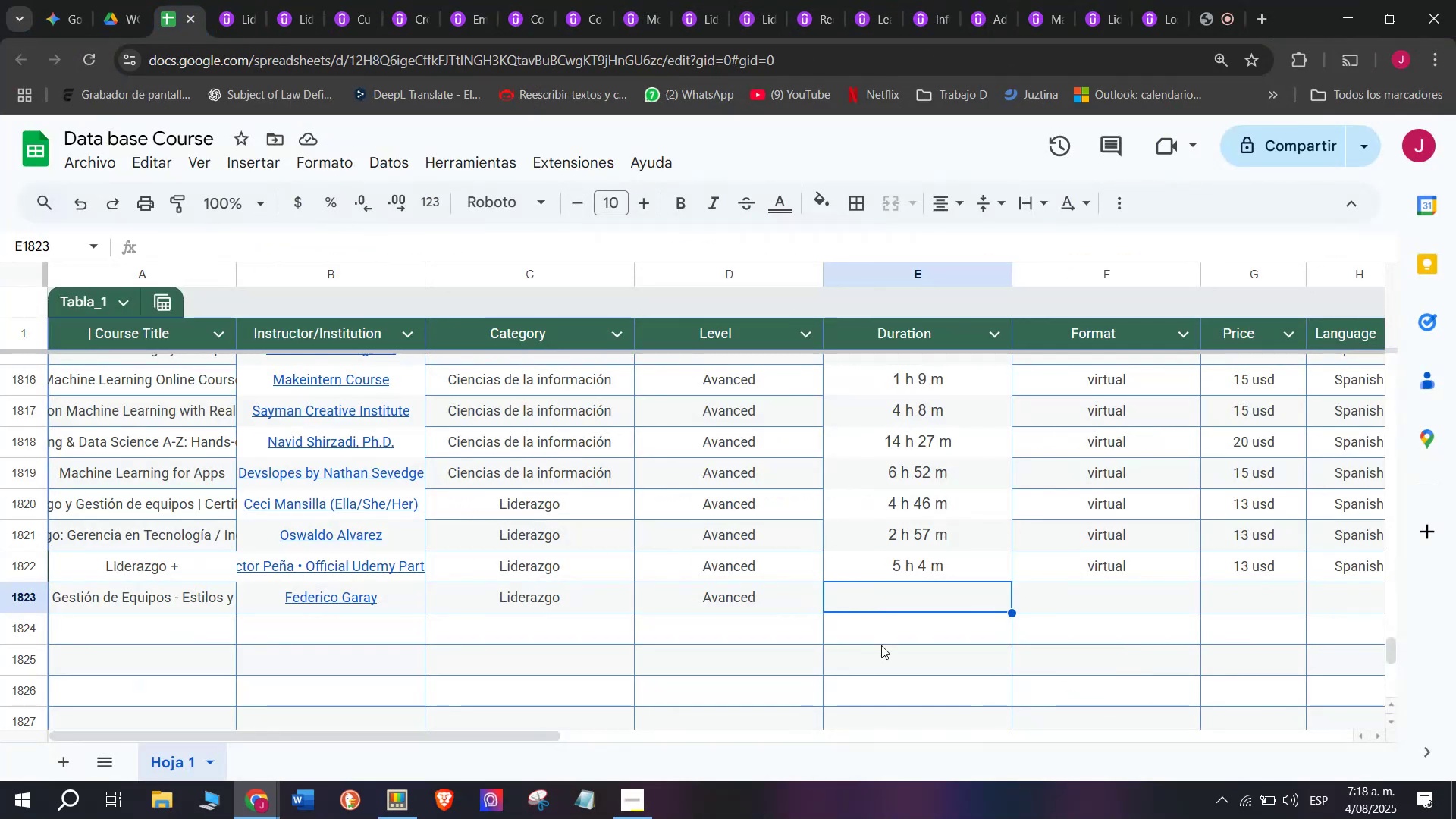 
key(Control+V)
 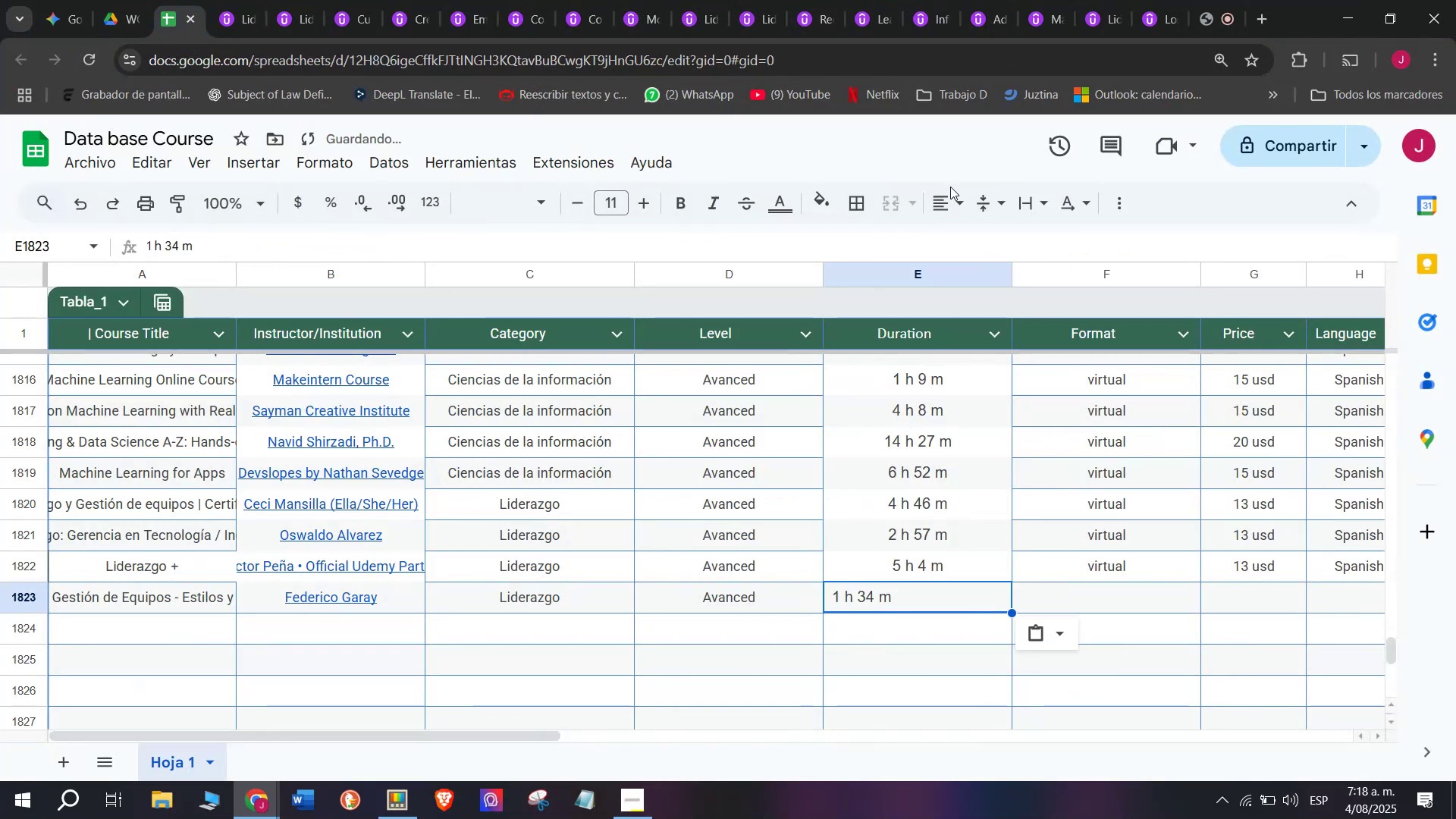 
double_click([950, 188])
 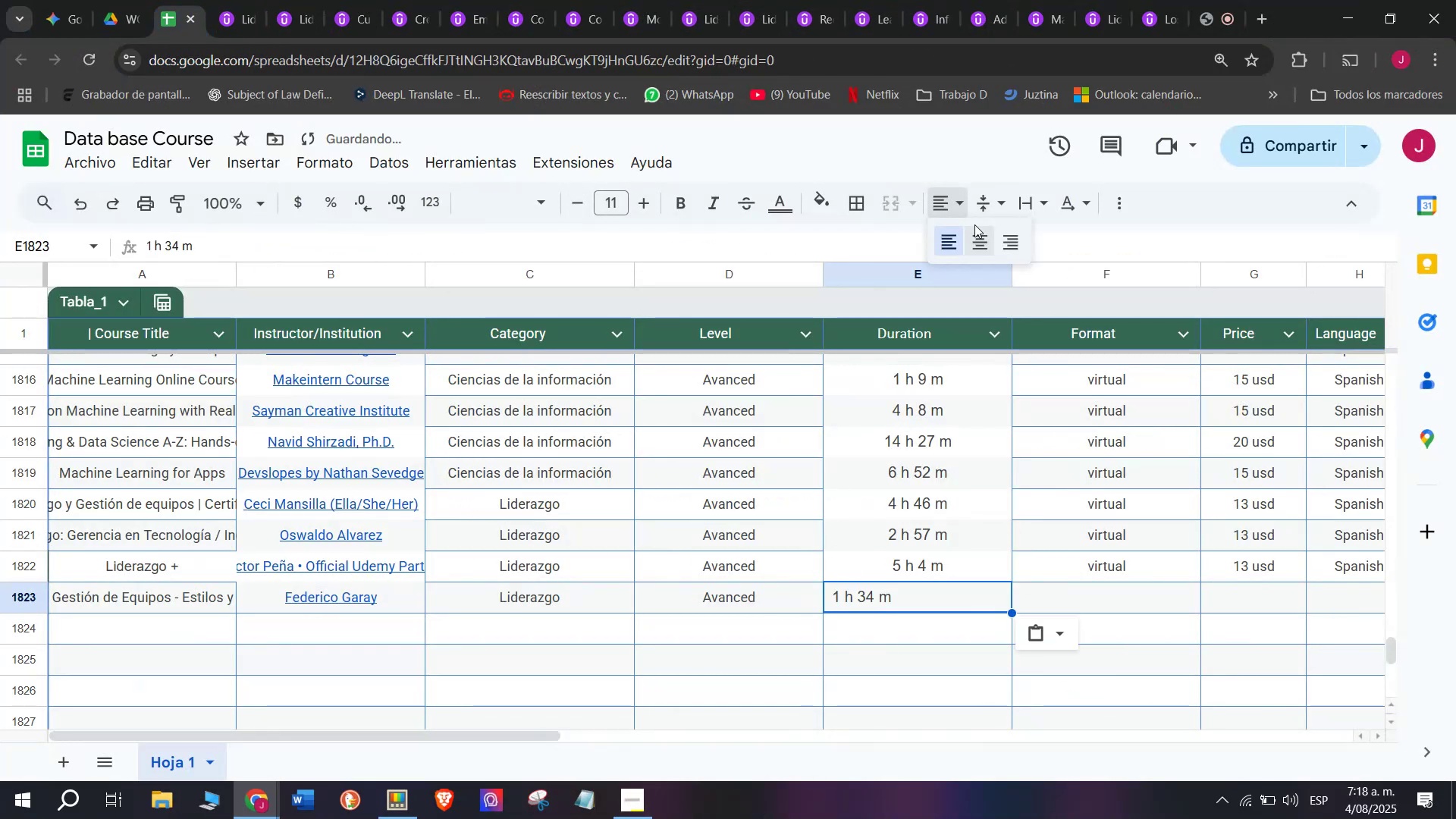 
left_click_drag(start_coordinate=[976, 224], to_coordinate=[977, 230])
 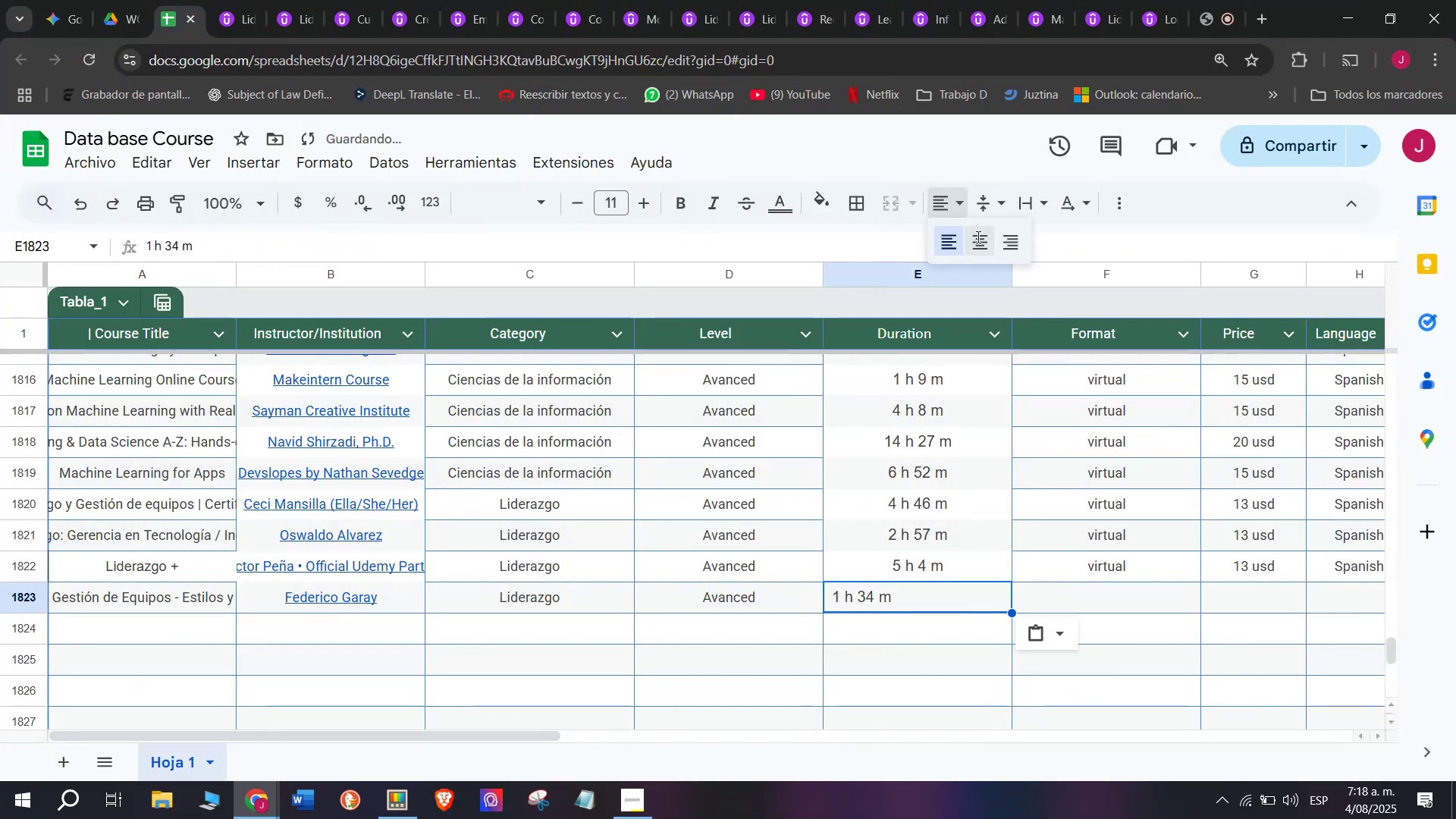 
triple_click([978, 237])
 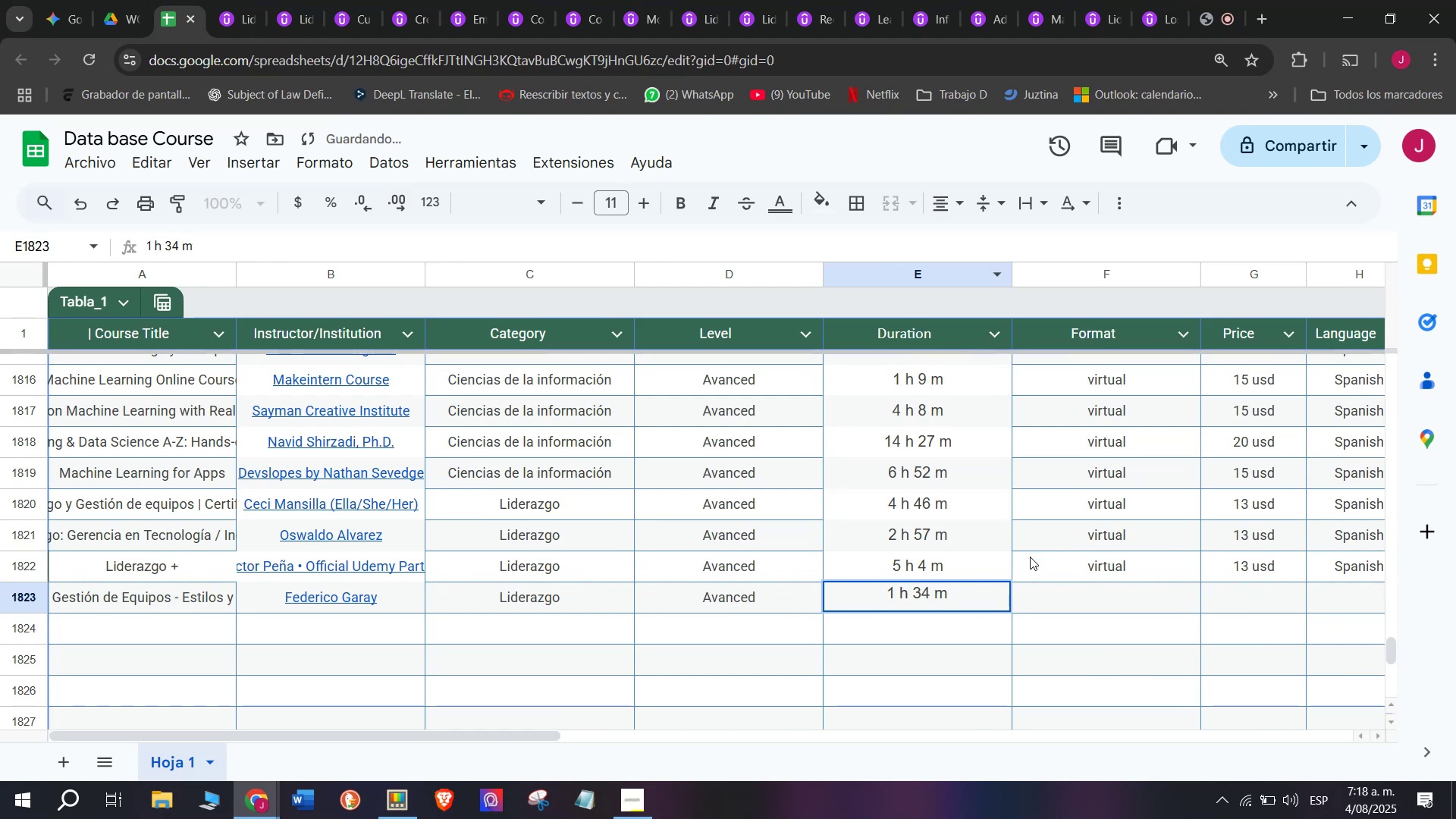 
left_click([1090, 570])
 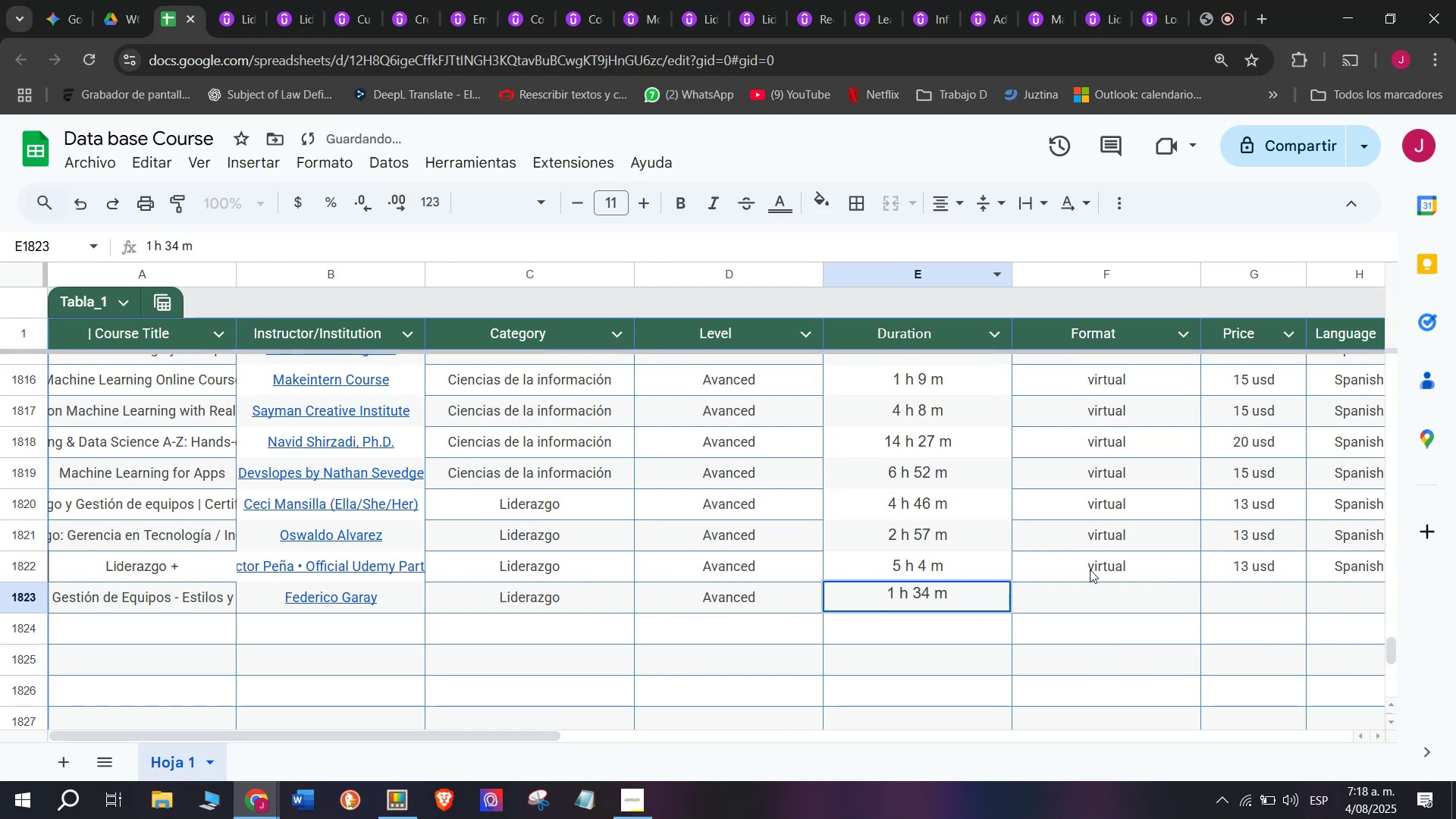 
key(Break)
 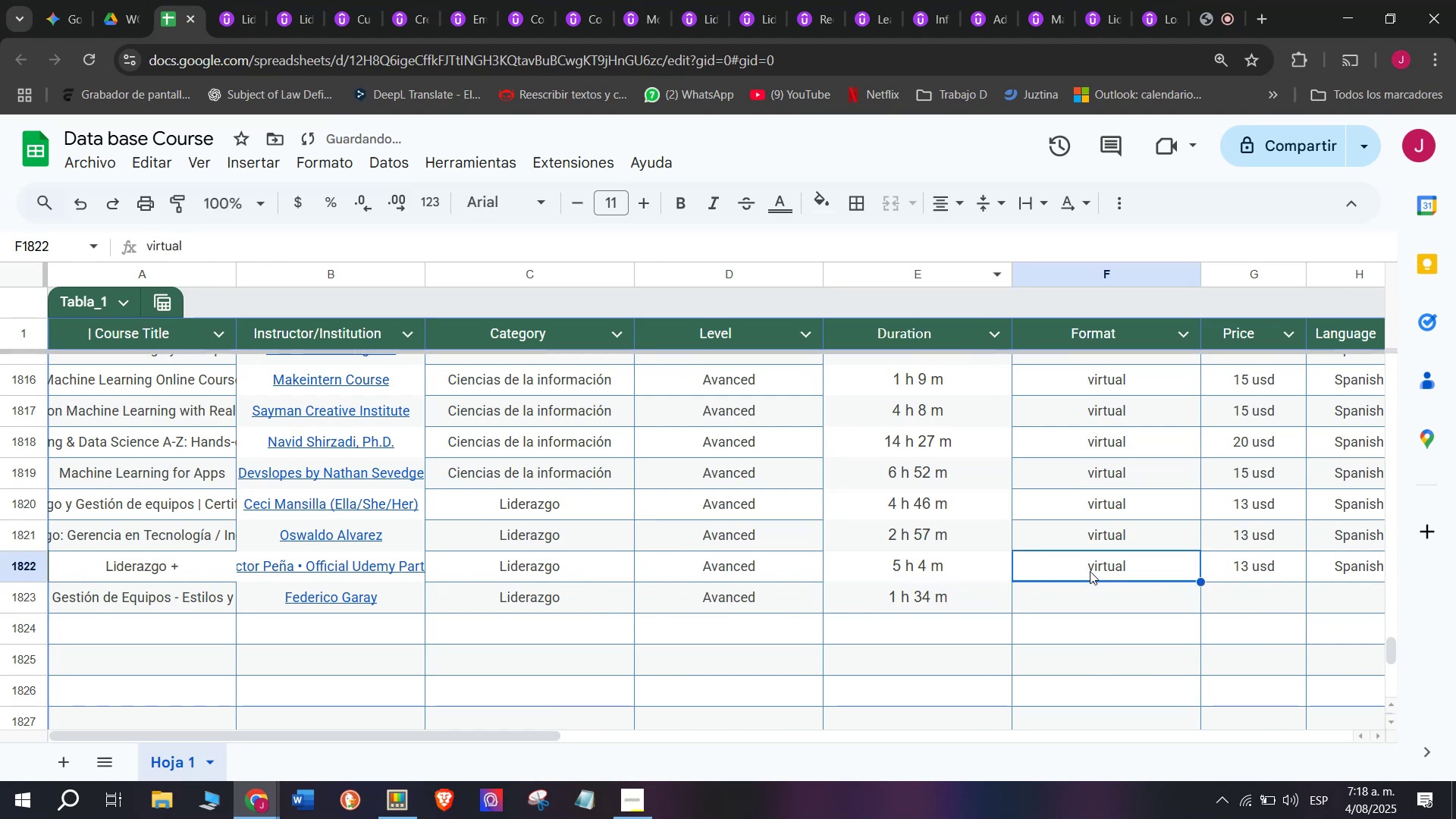 
key(Control+ControlLeft)
 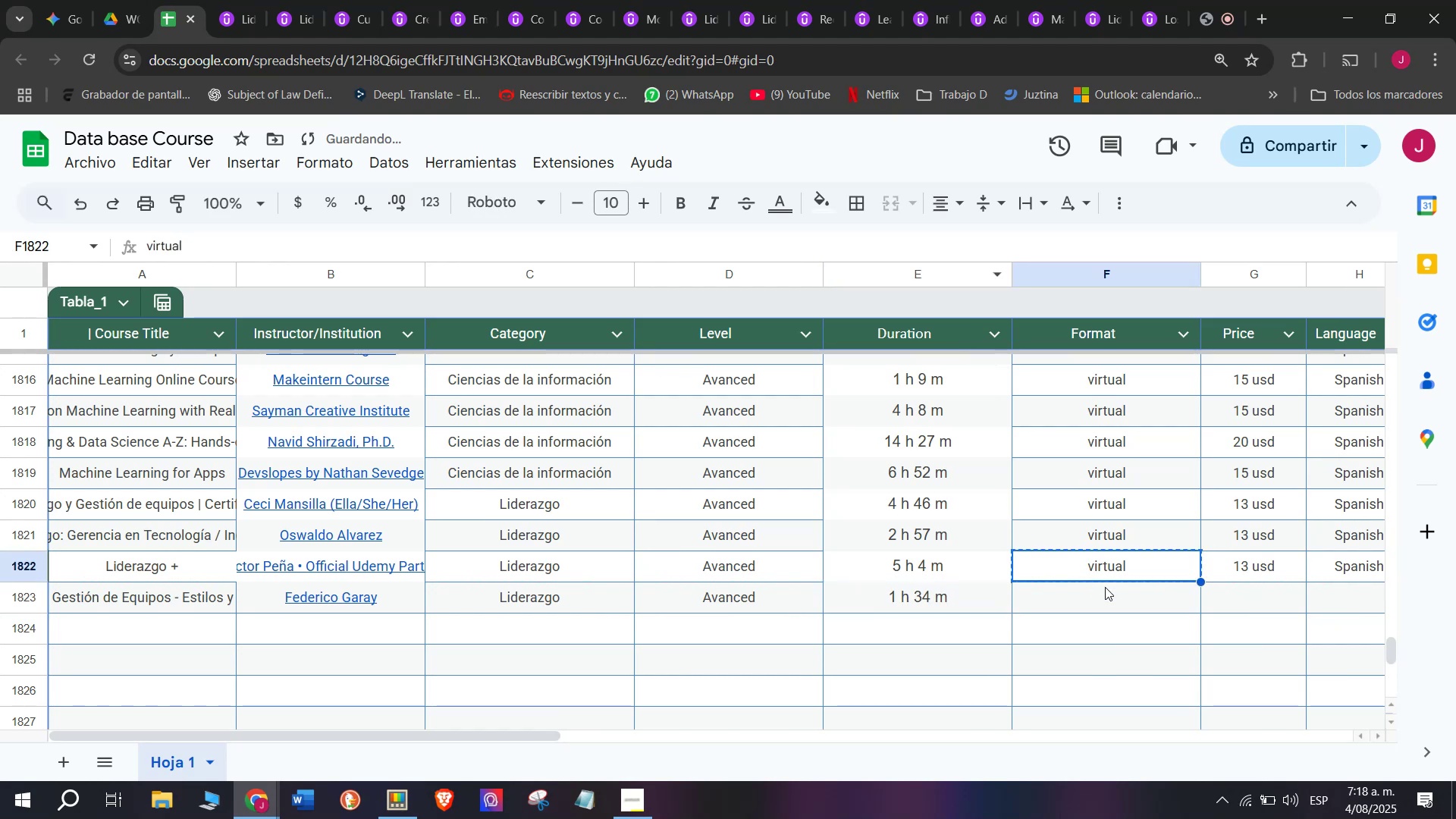 
key(Control+C)
 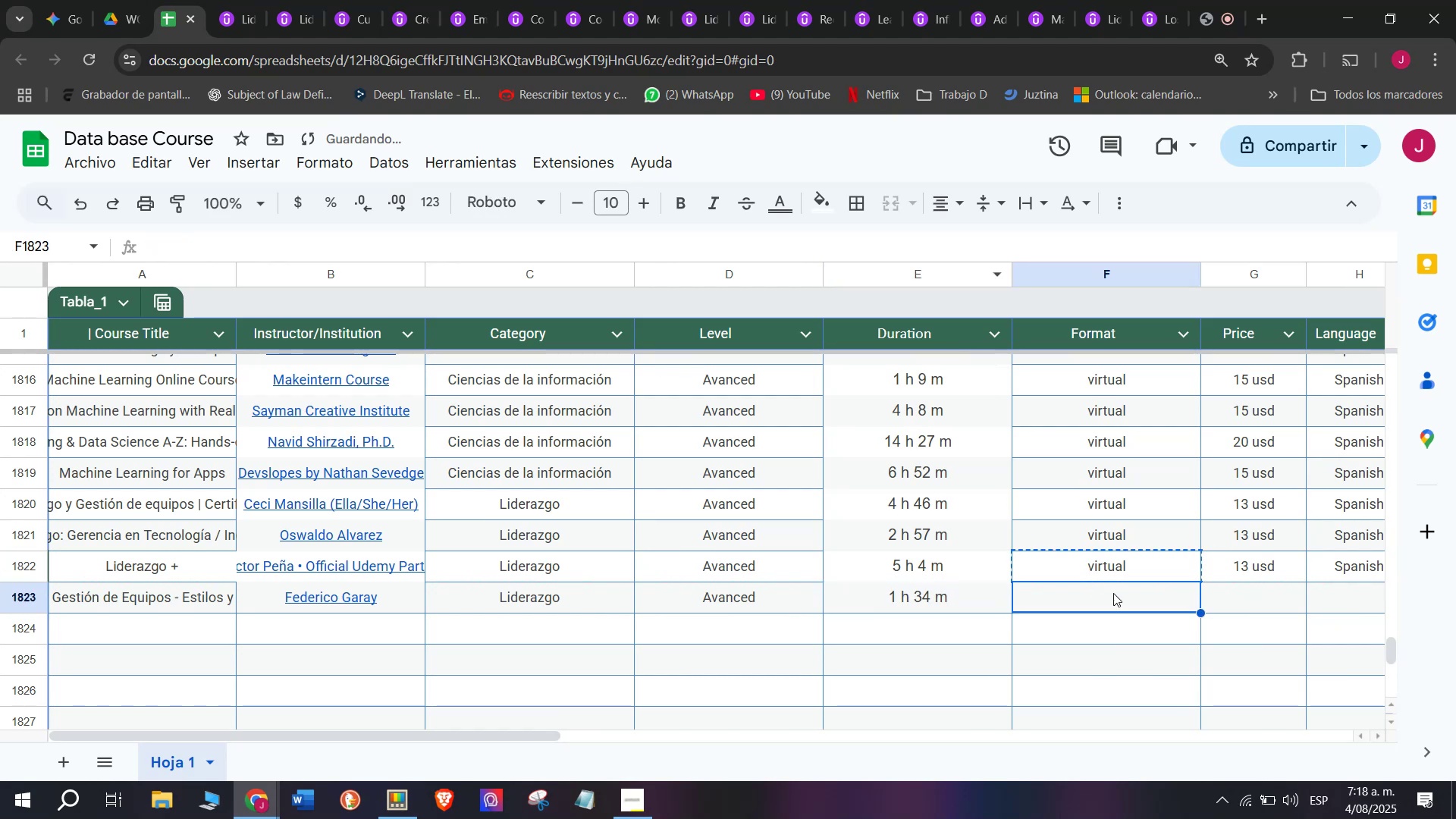 
double_click([1106, 590])
 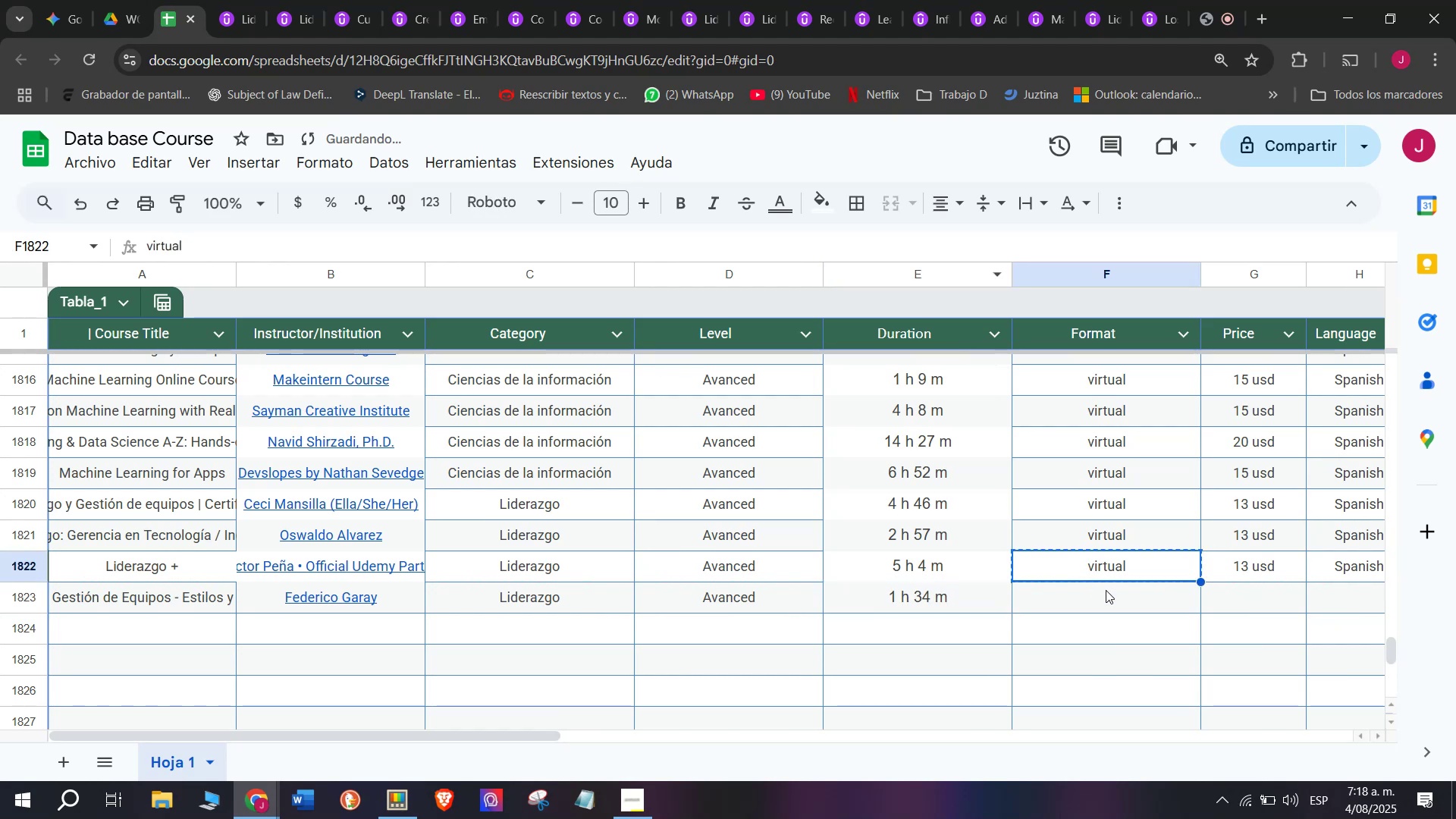 
key(Z)
 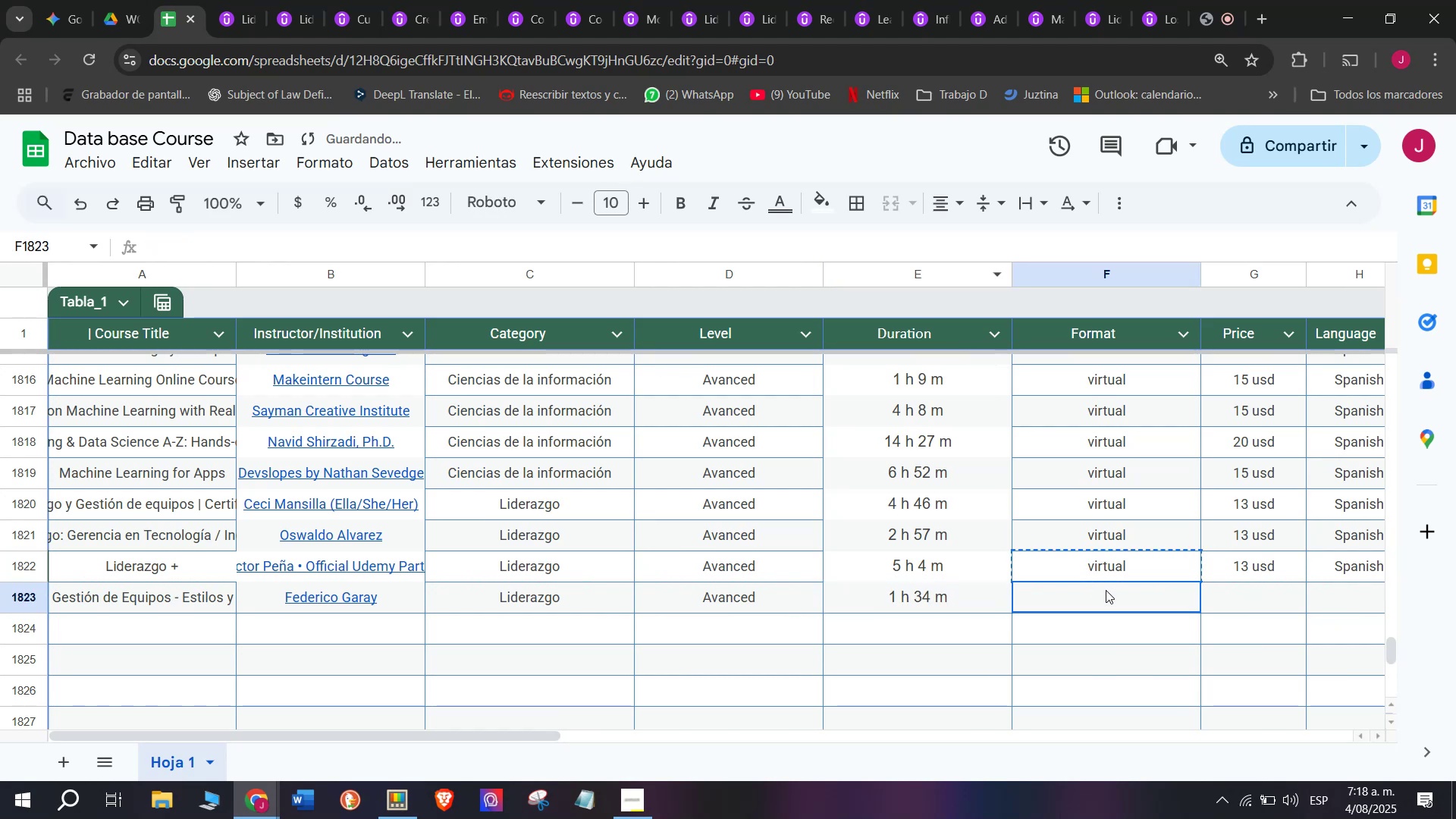 
key(Control+ControlLeft)
 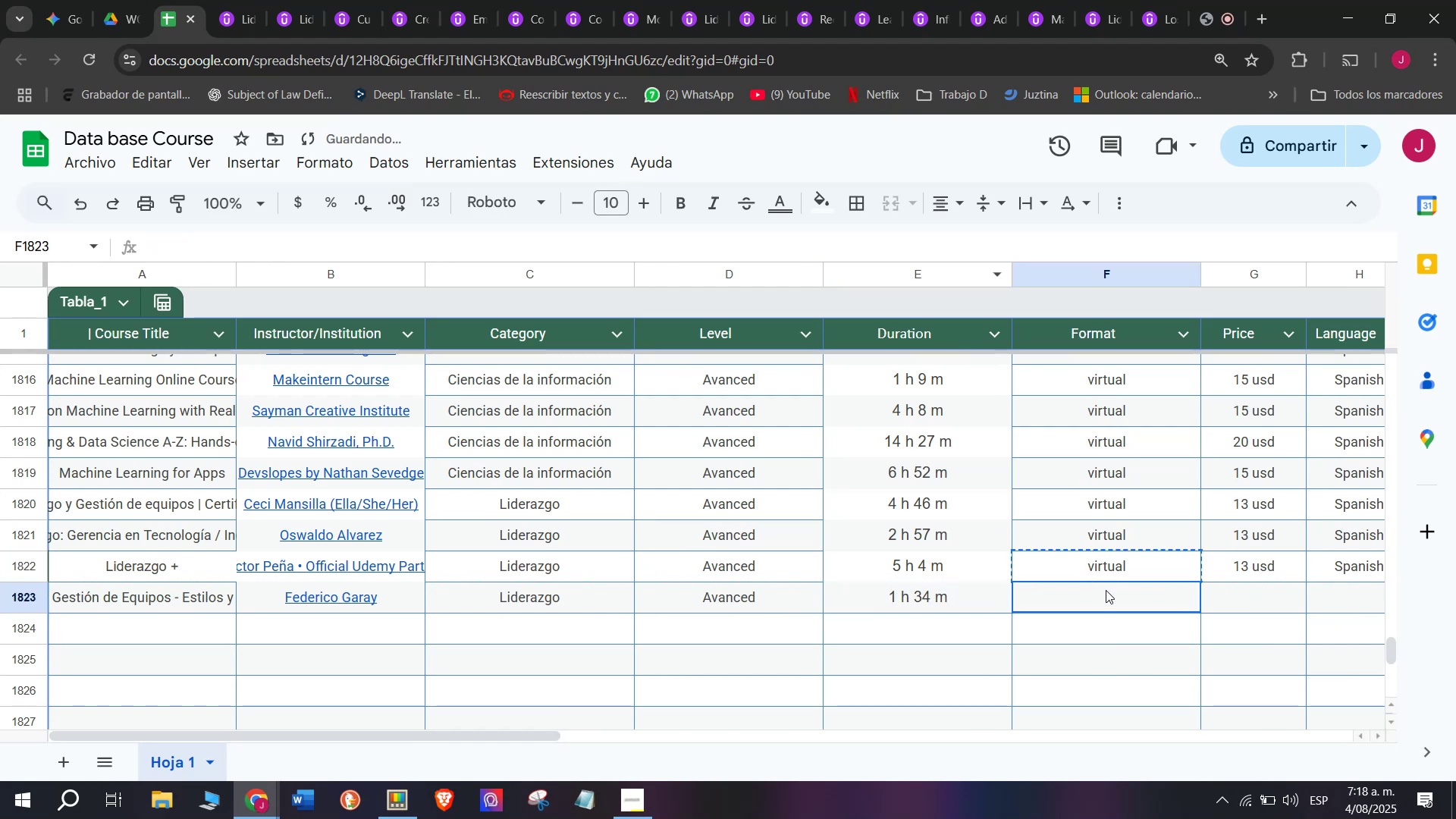 
key(Control+V)
 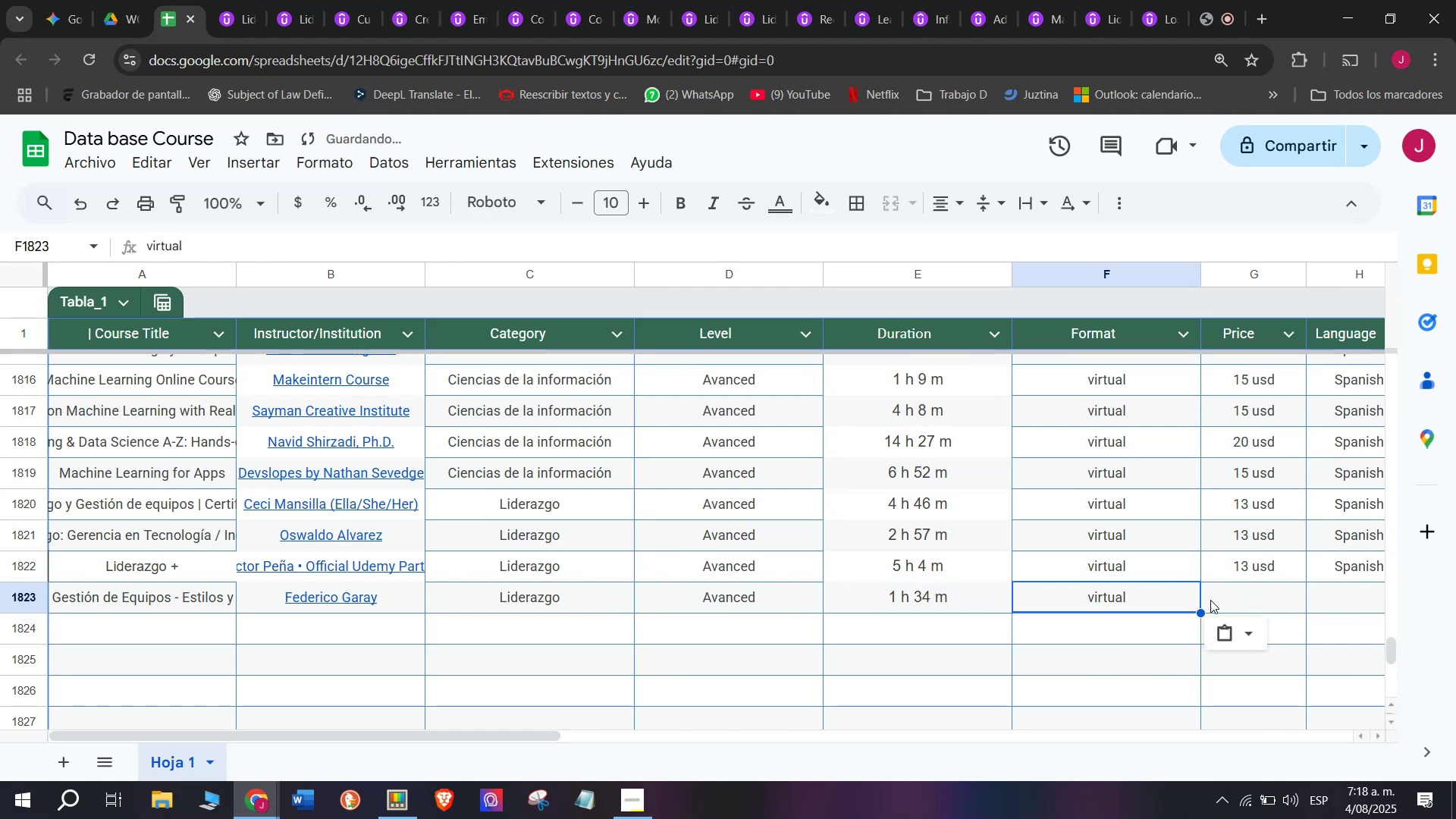 
triple_click([1242, 592])
 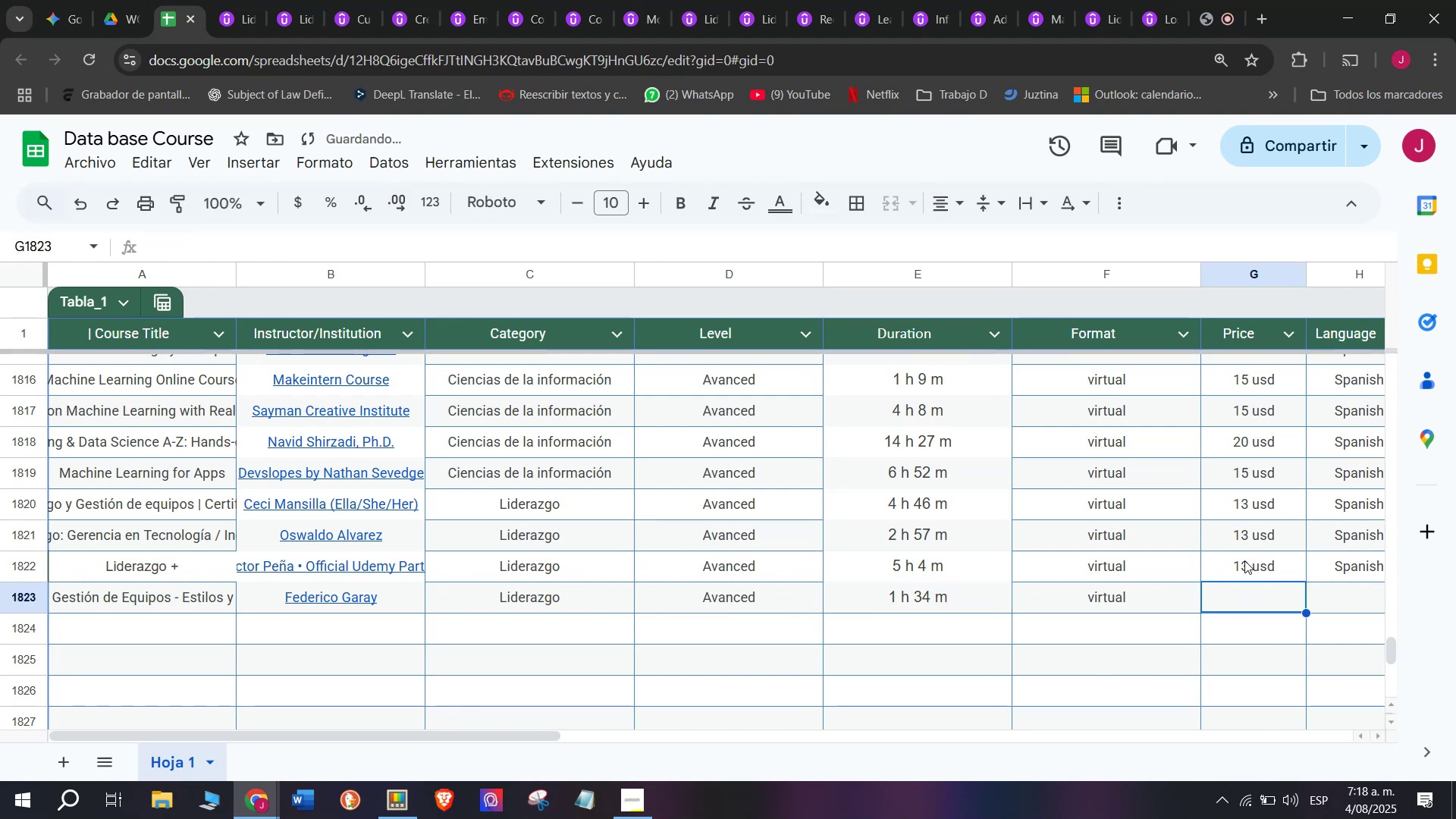 
key(Control+ControlLeft)
 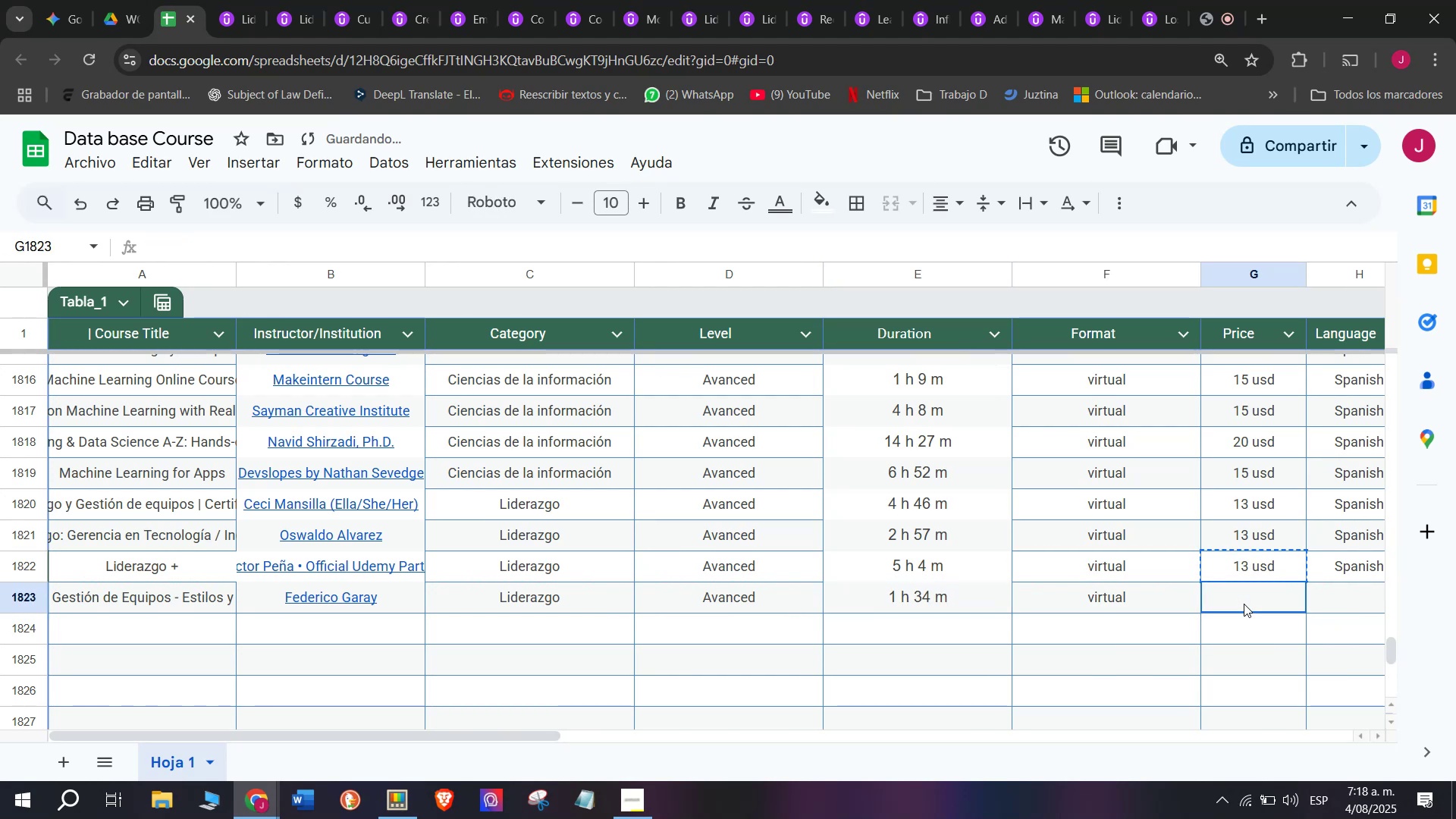 
key(Break)
 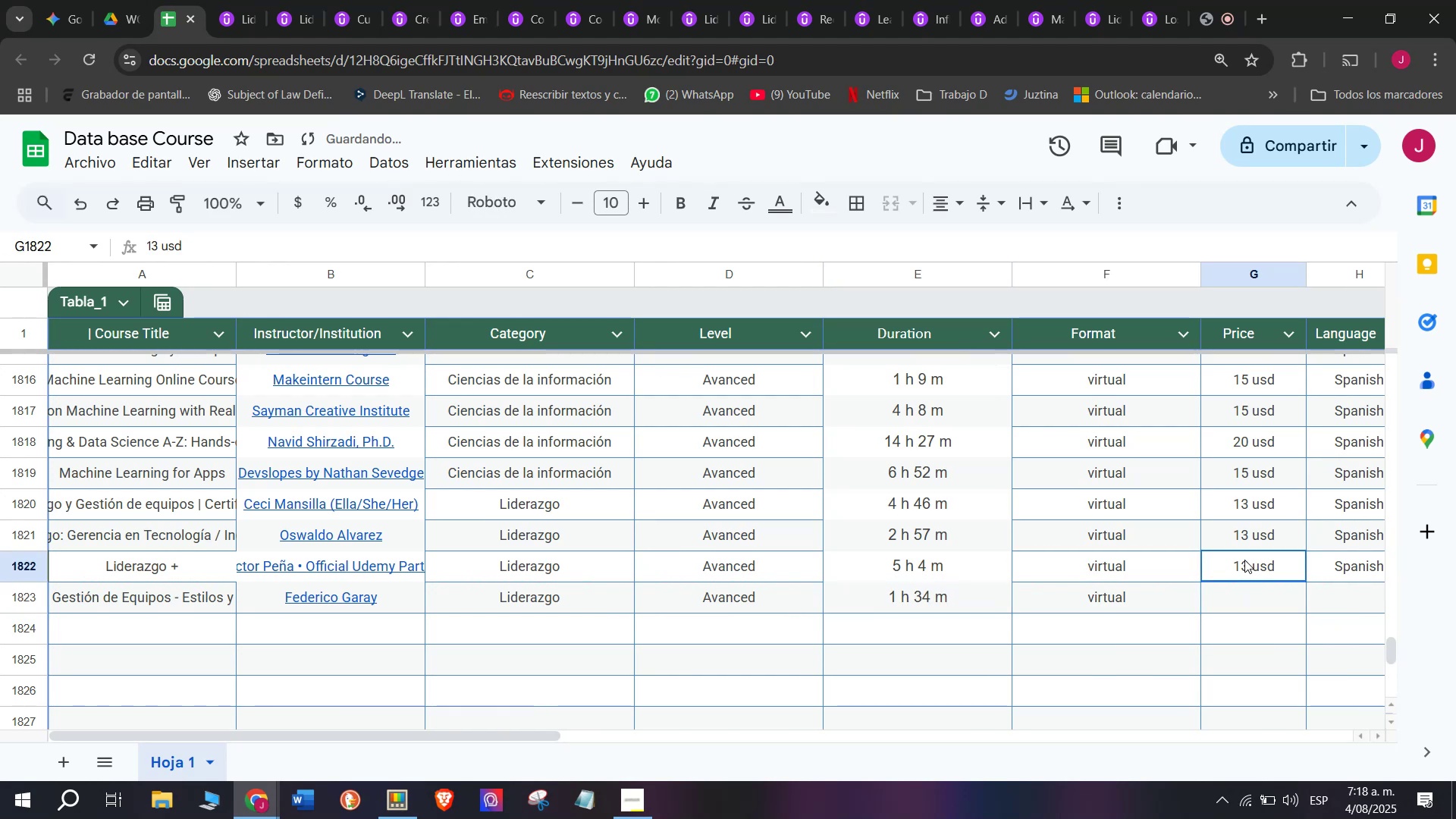 
key(Control+C)
 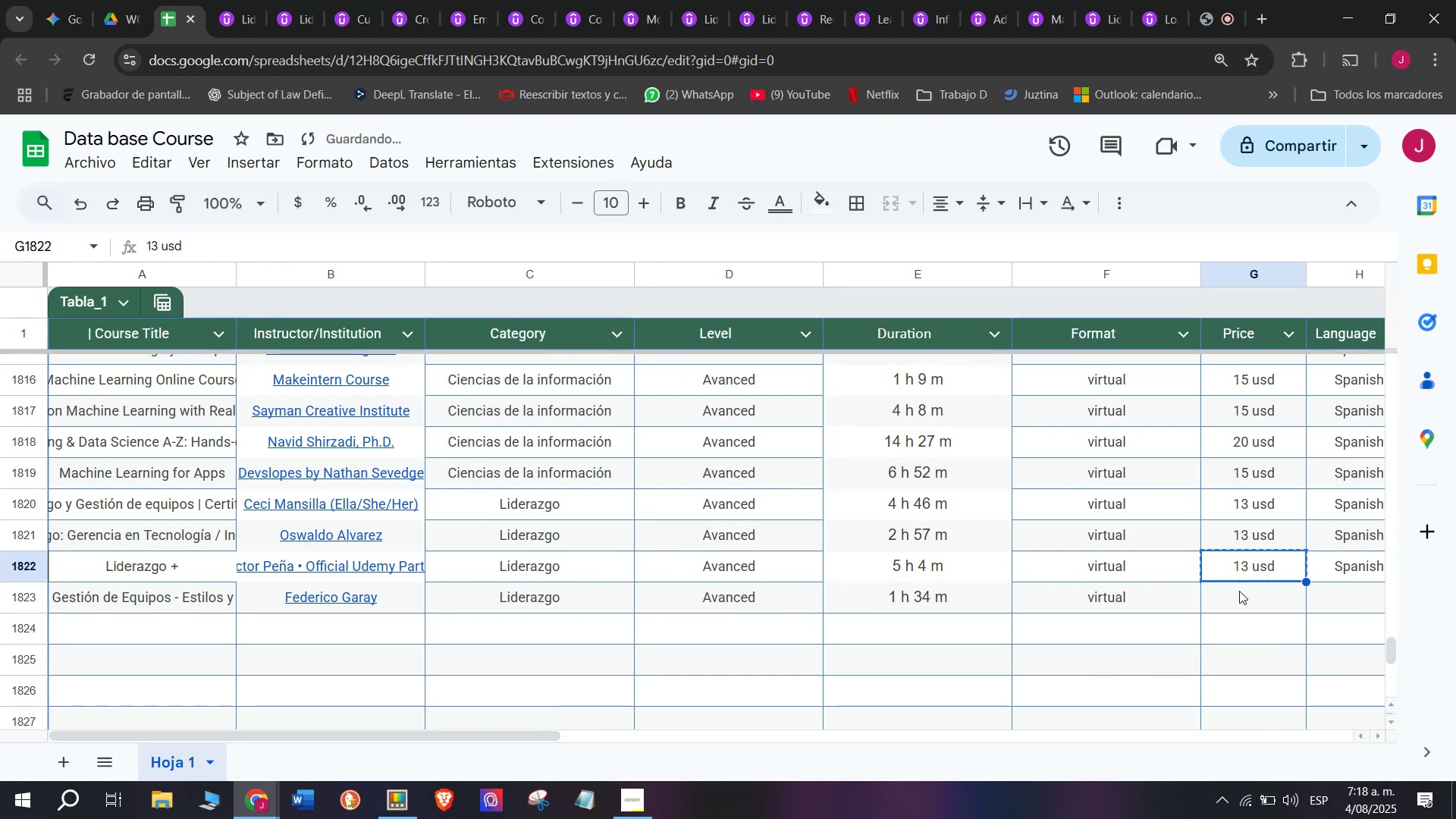 
key(Z)
 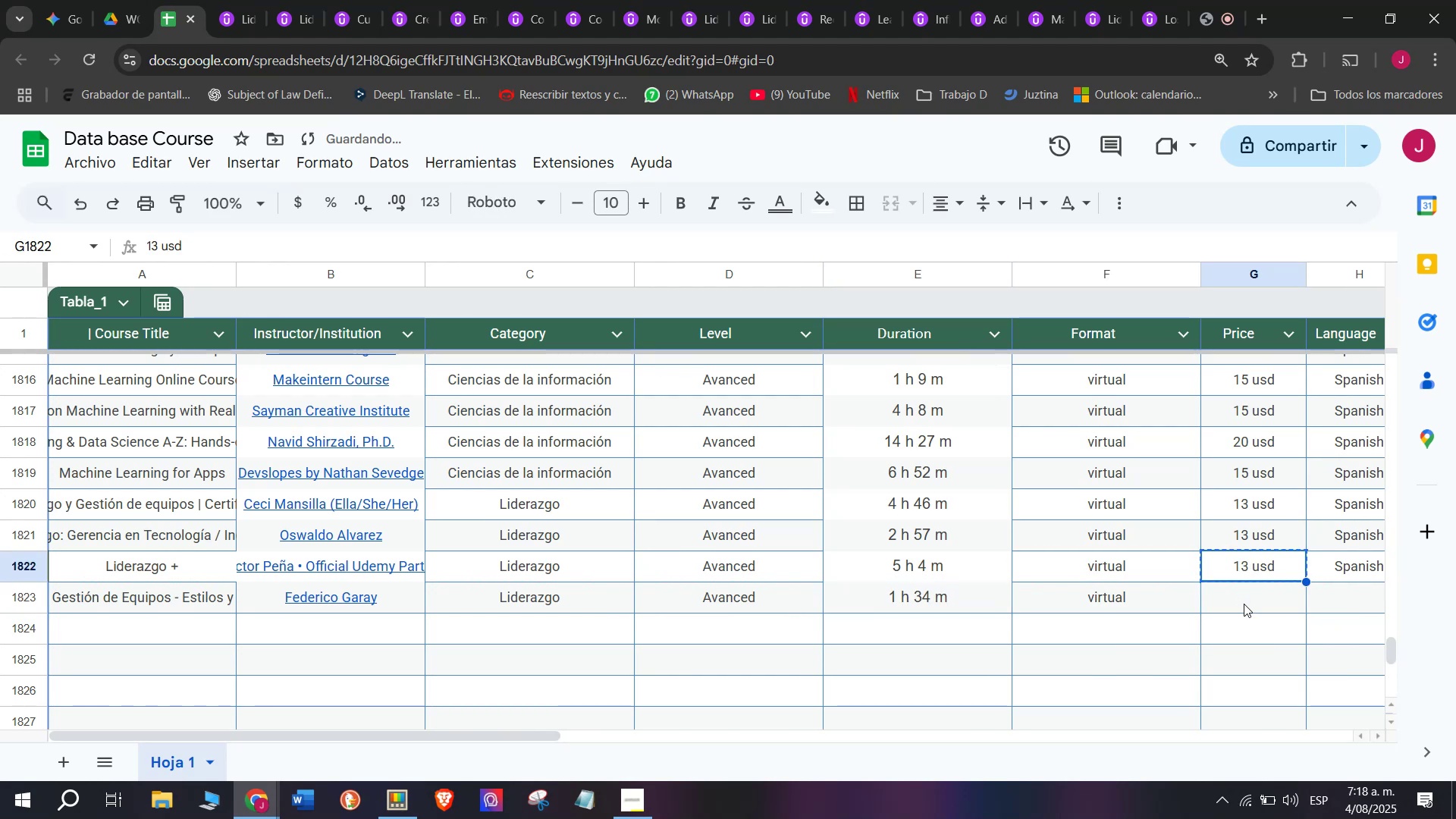 
key(Control+ControlLeft)
 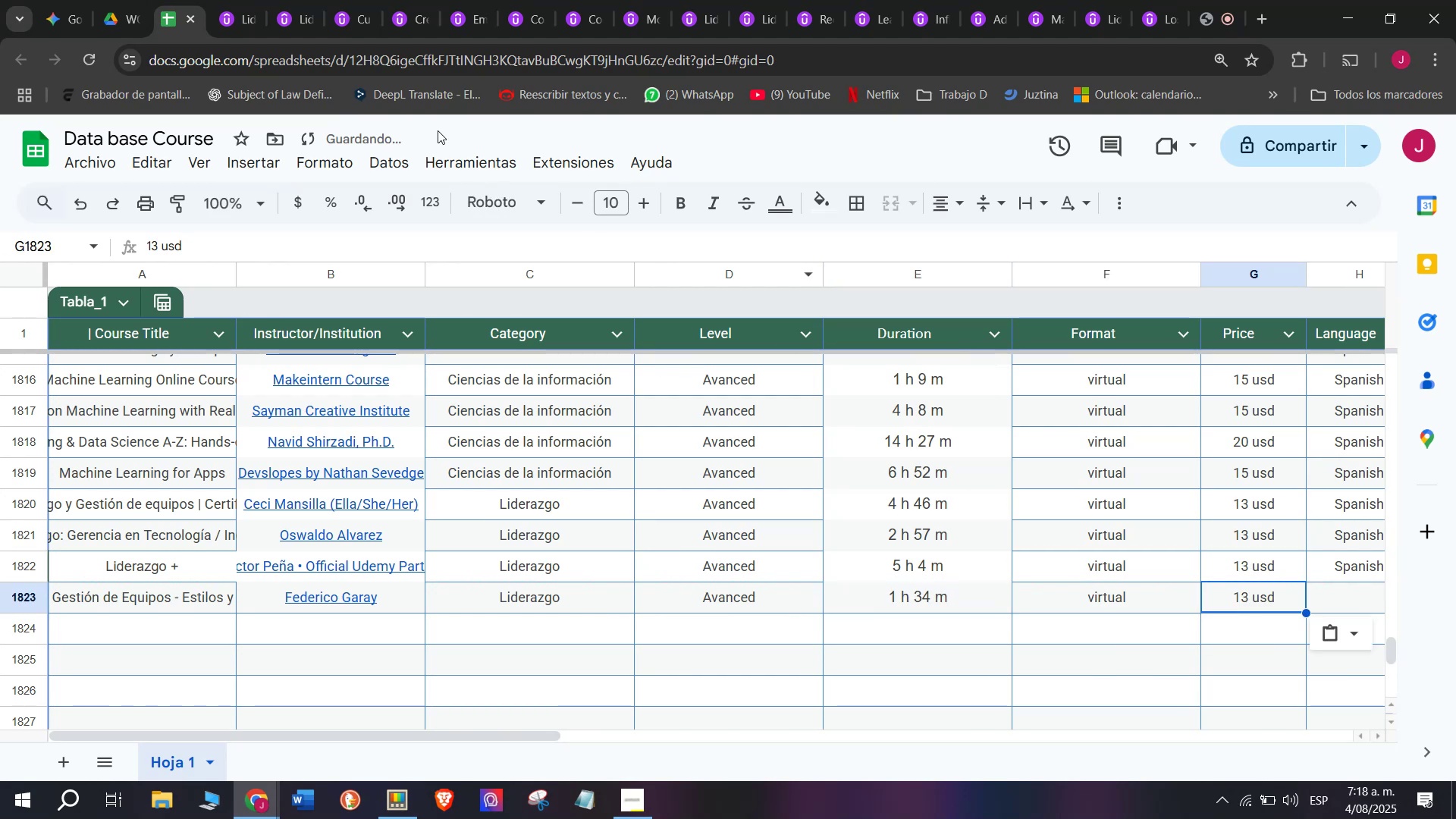 
key(Control+V)
 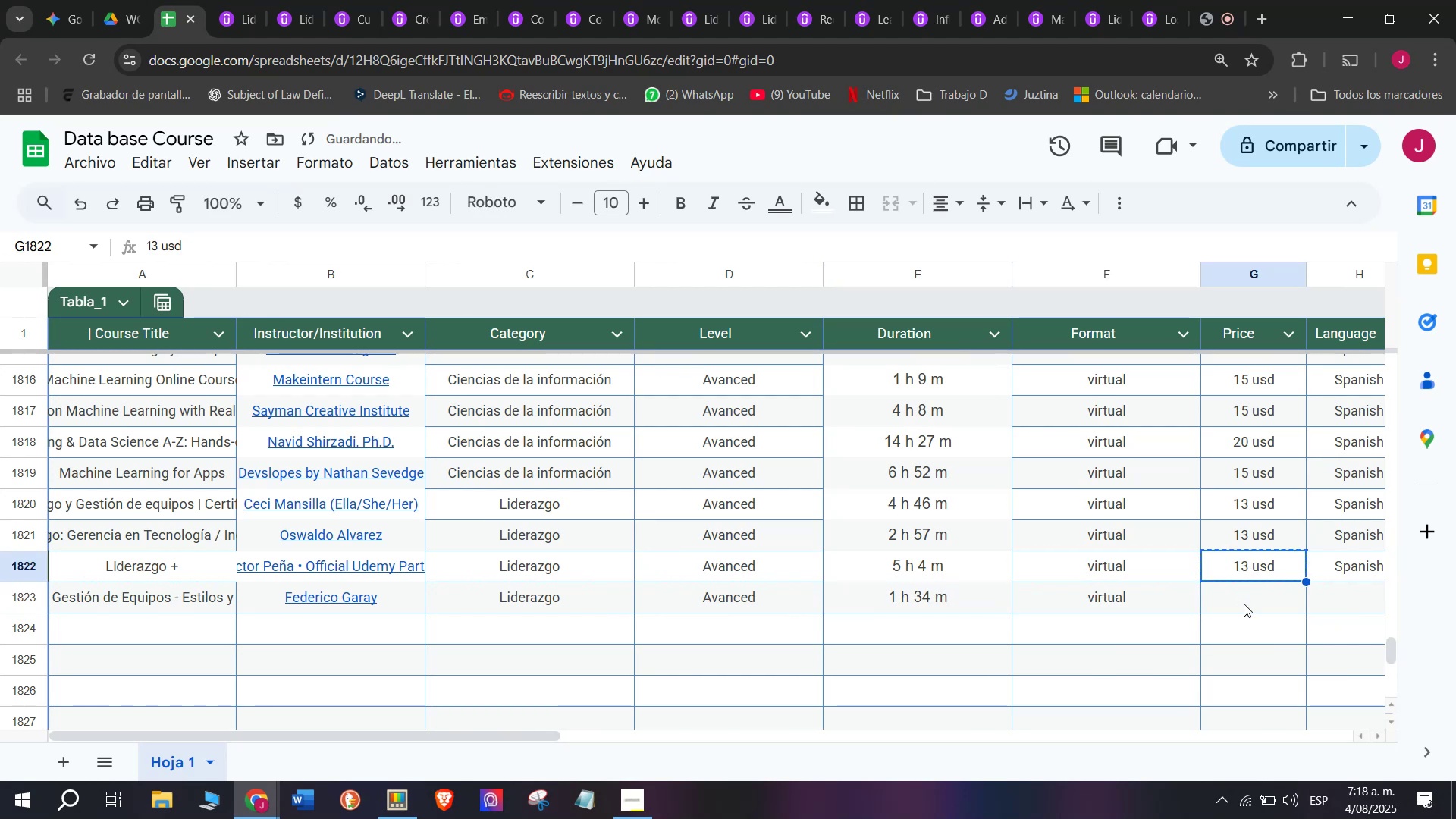 
left_click([1244, 604])
 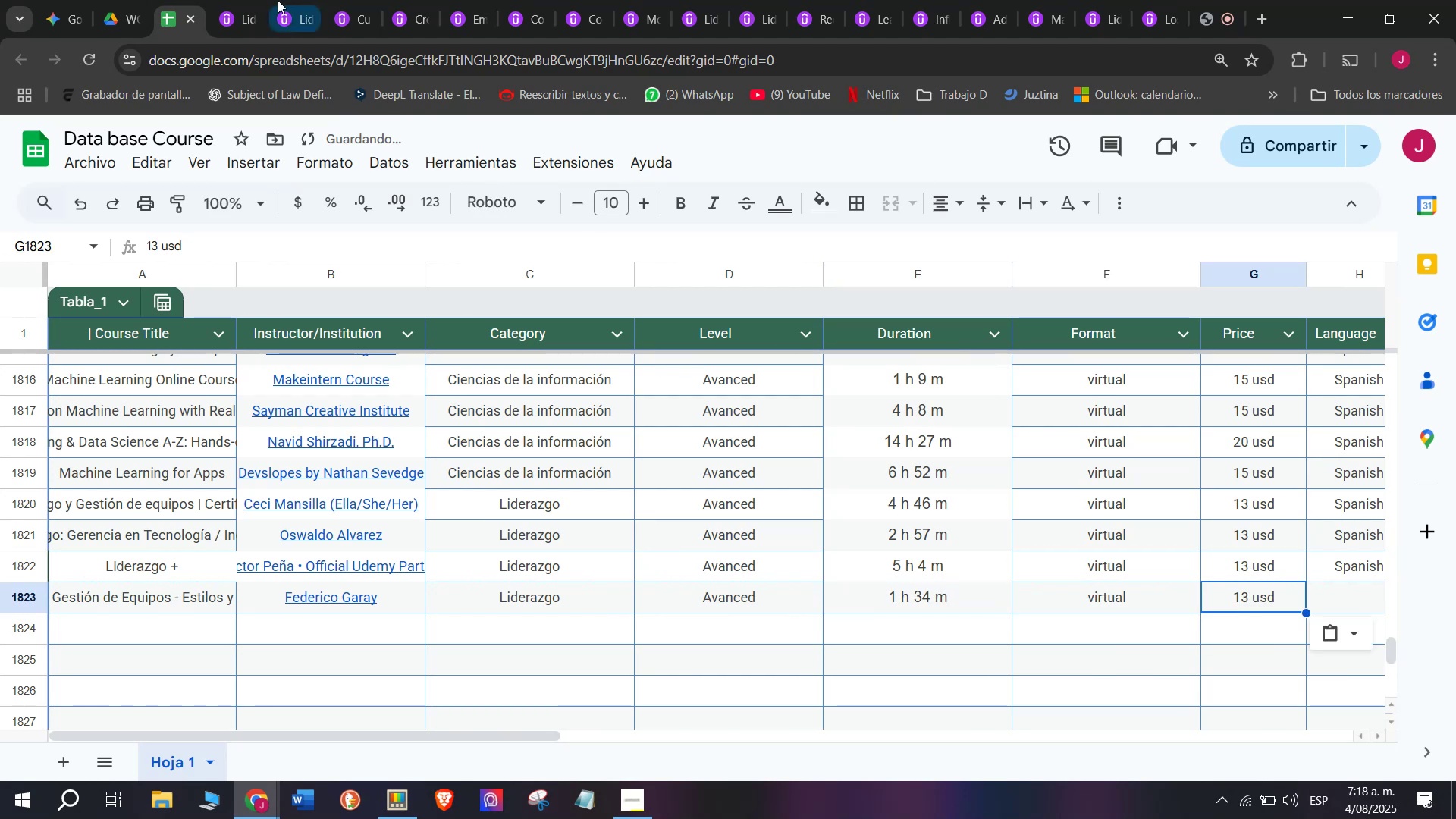 
left_click([240, 0])
 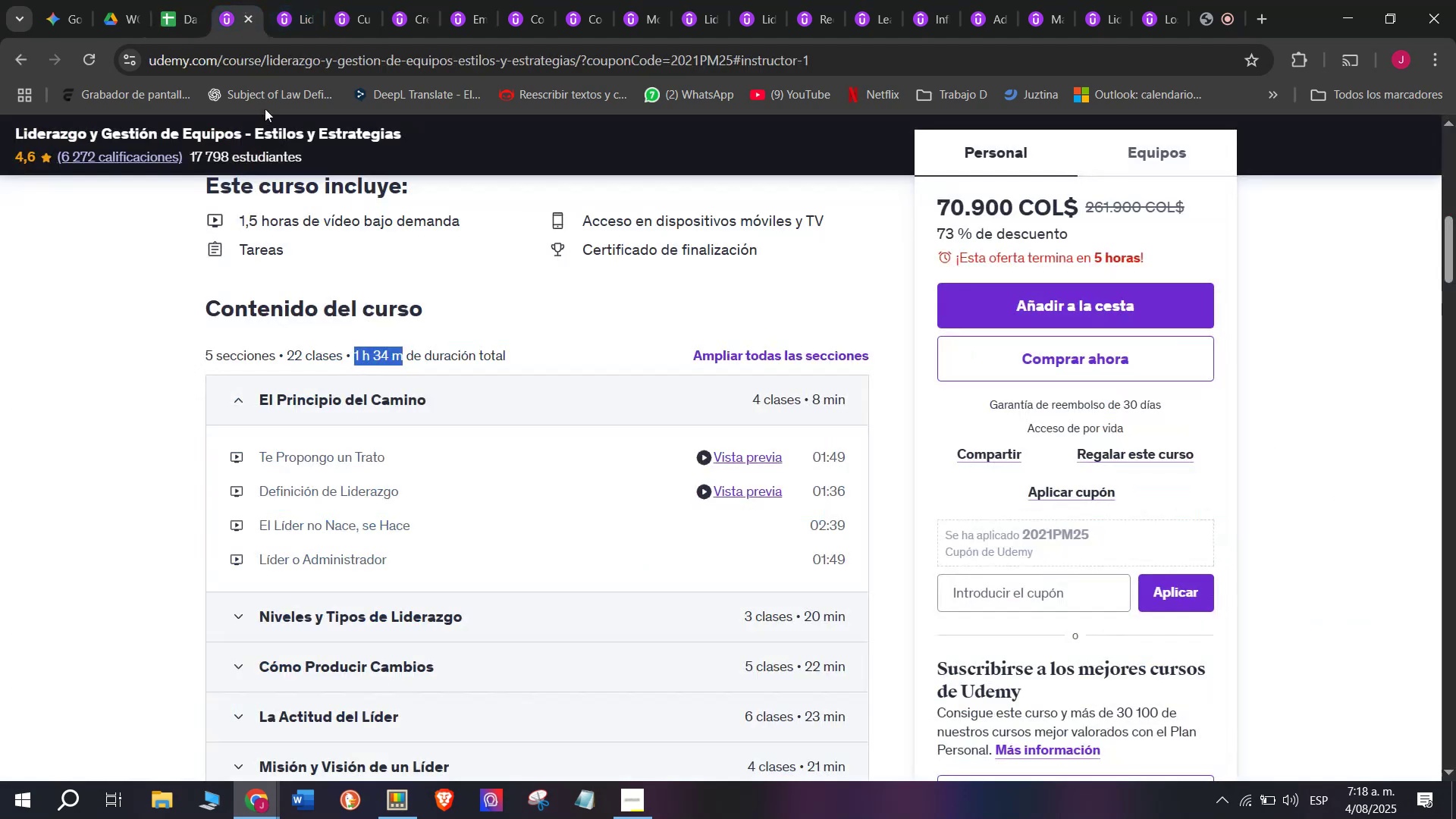 
scroll: coordinate [287, 376], scroll_direction: up, amount: 3.0
 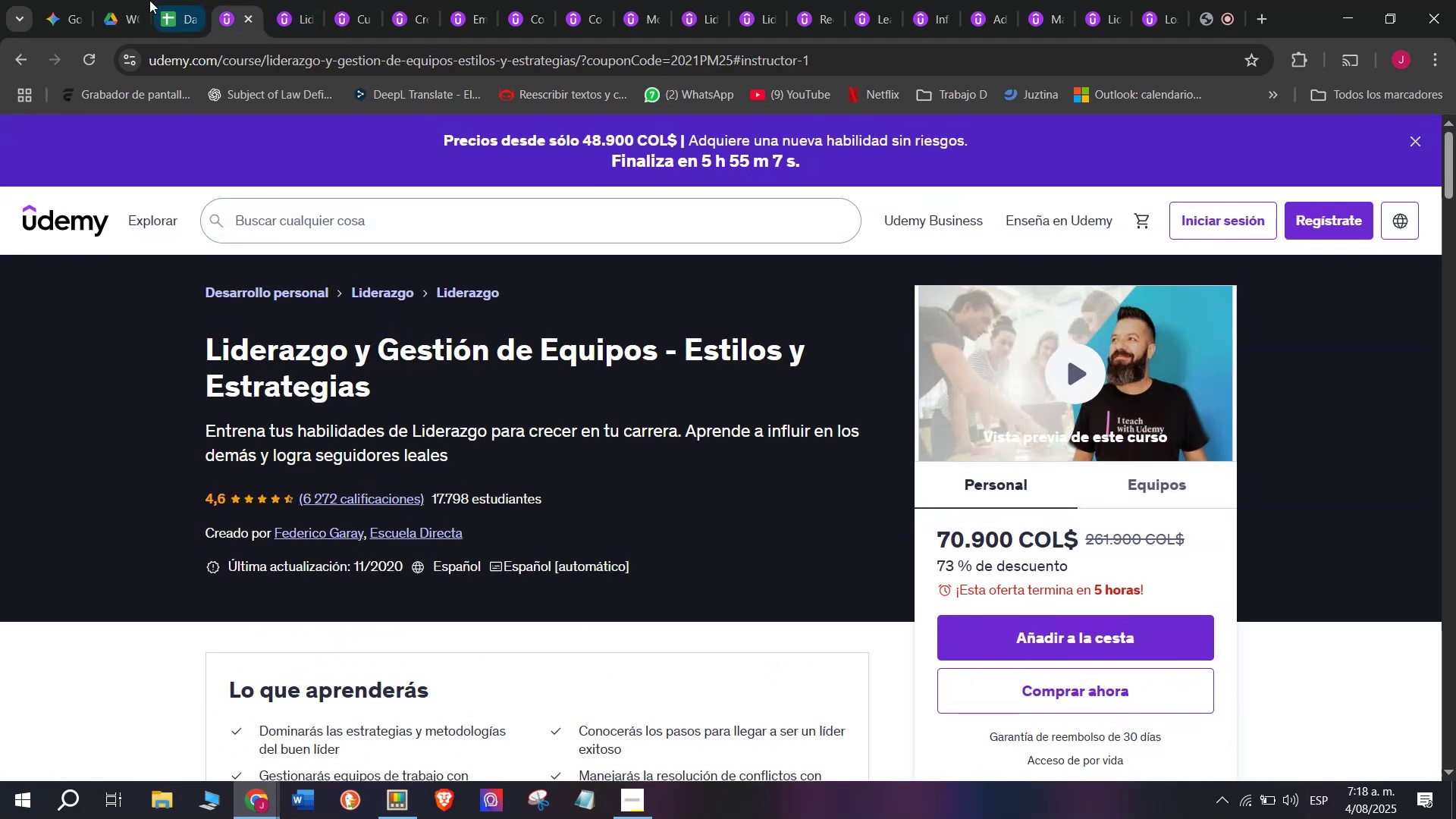 
double_click([169, 0])
 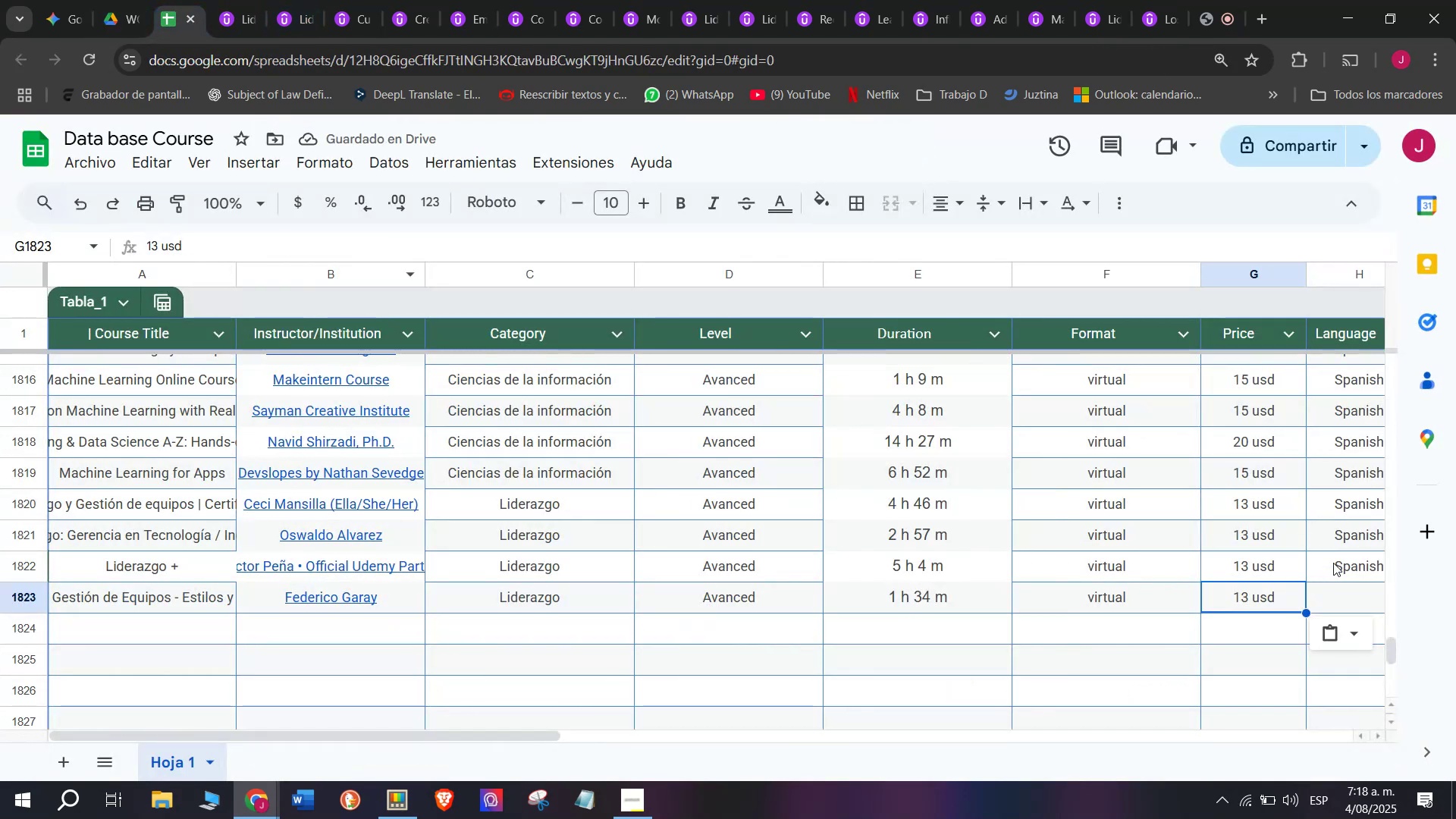 
key(Break)
 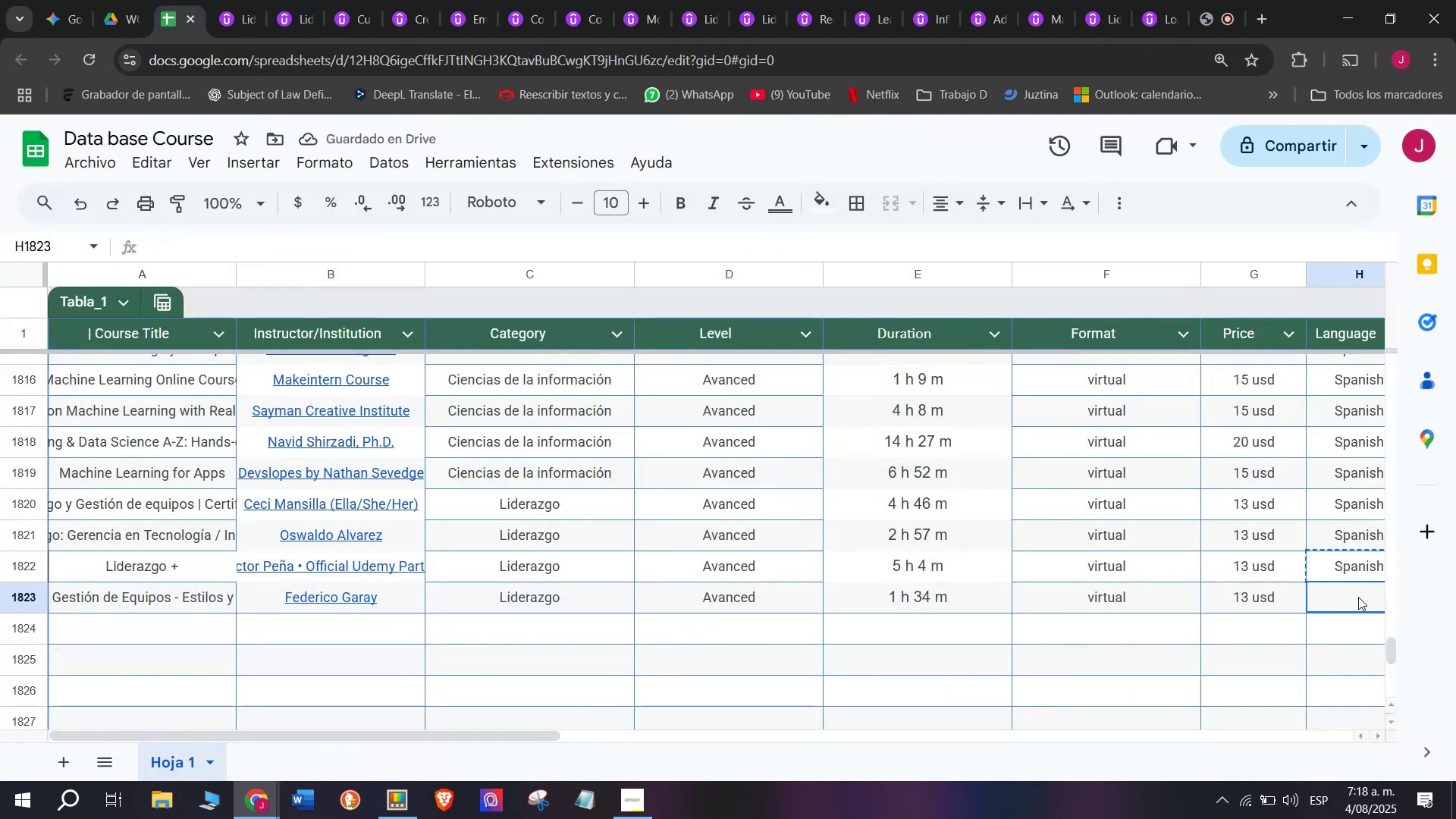 
key(Control+ControlLeft)
 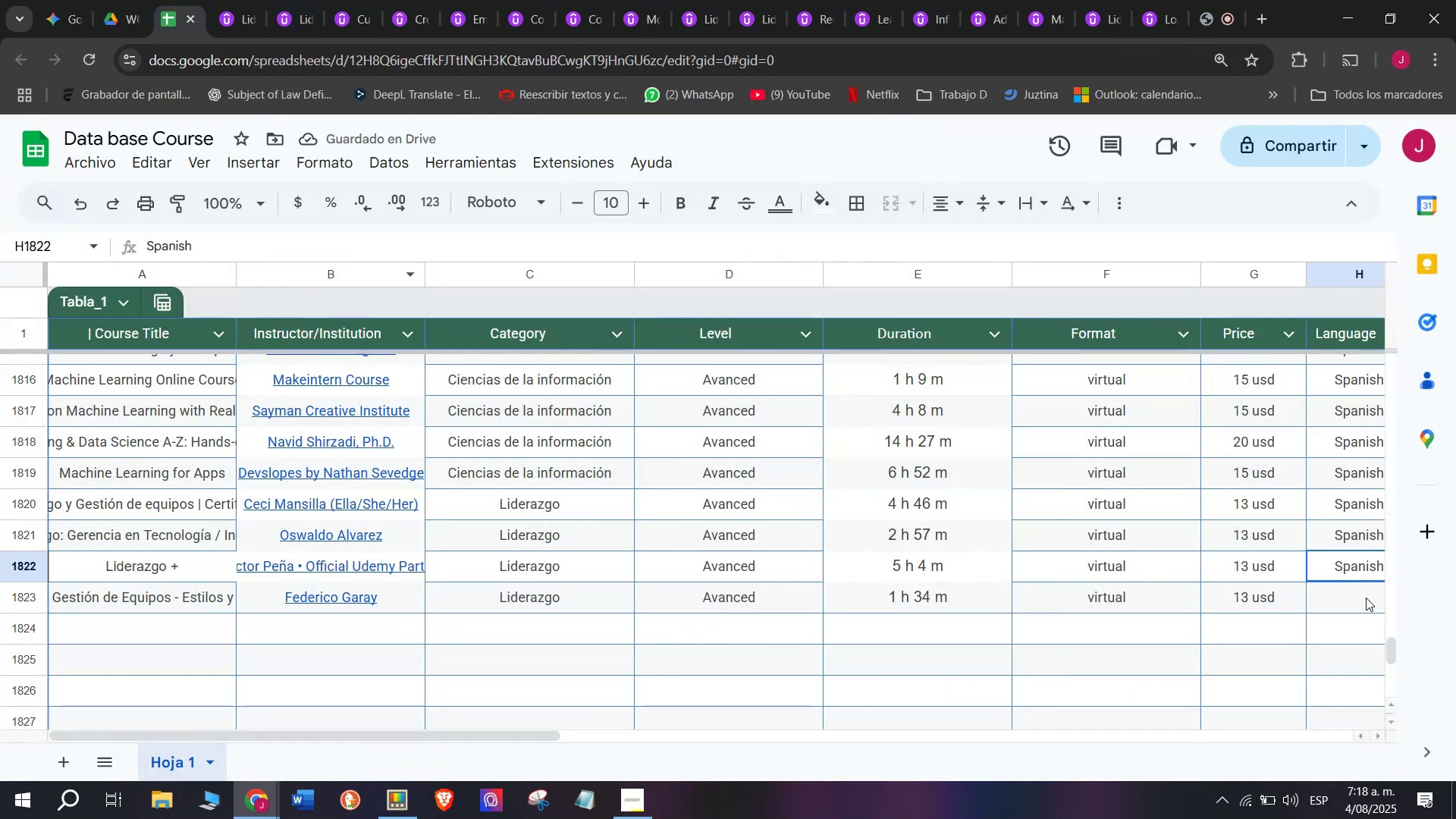 
key(Control+C)
 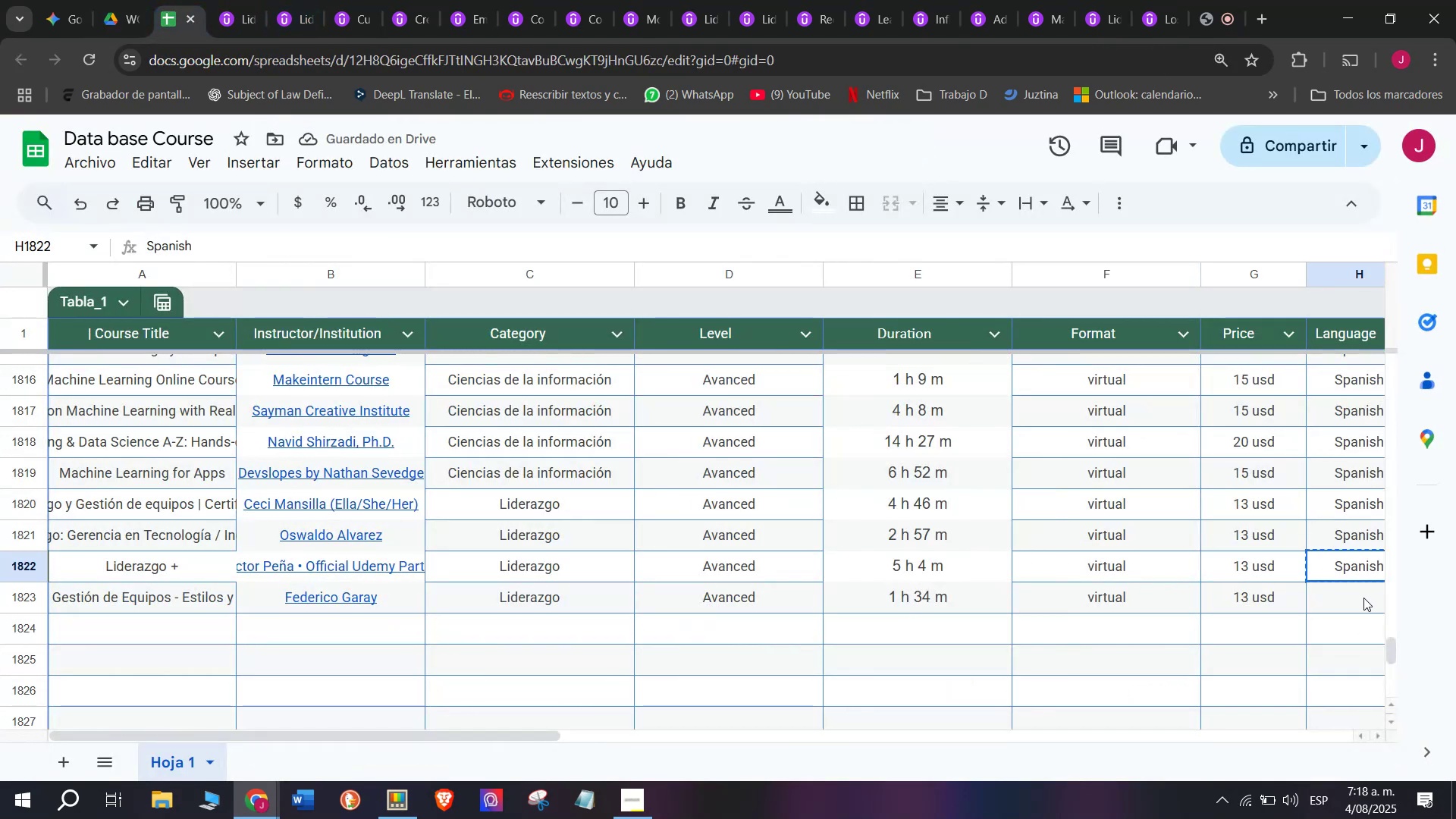 
left_click([1358, 597])
 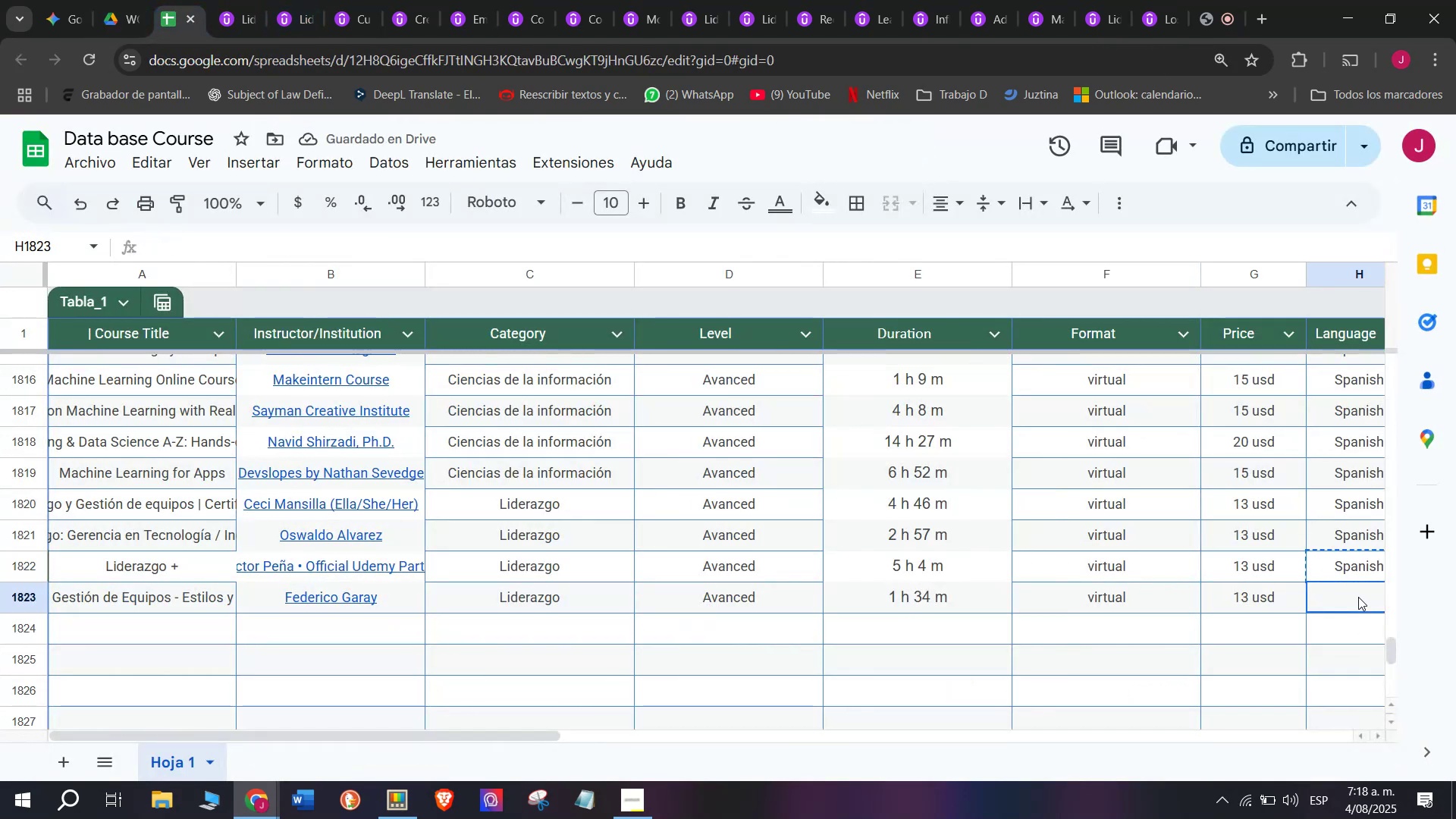 
key(Z)
 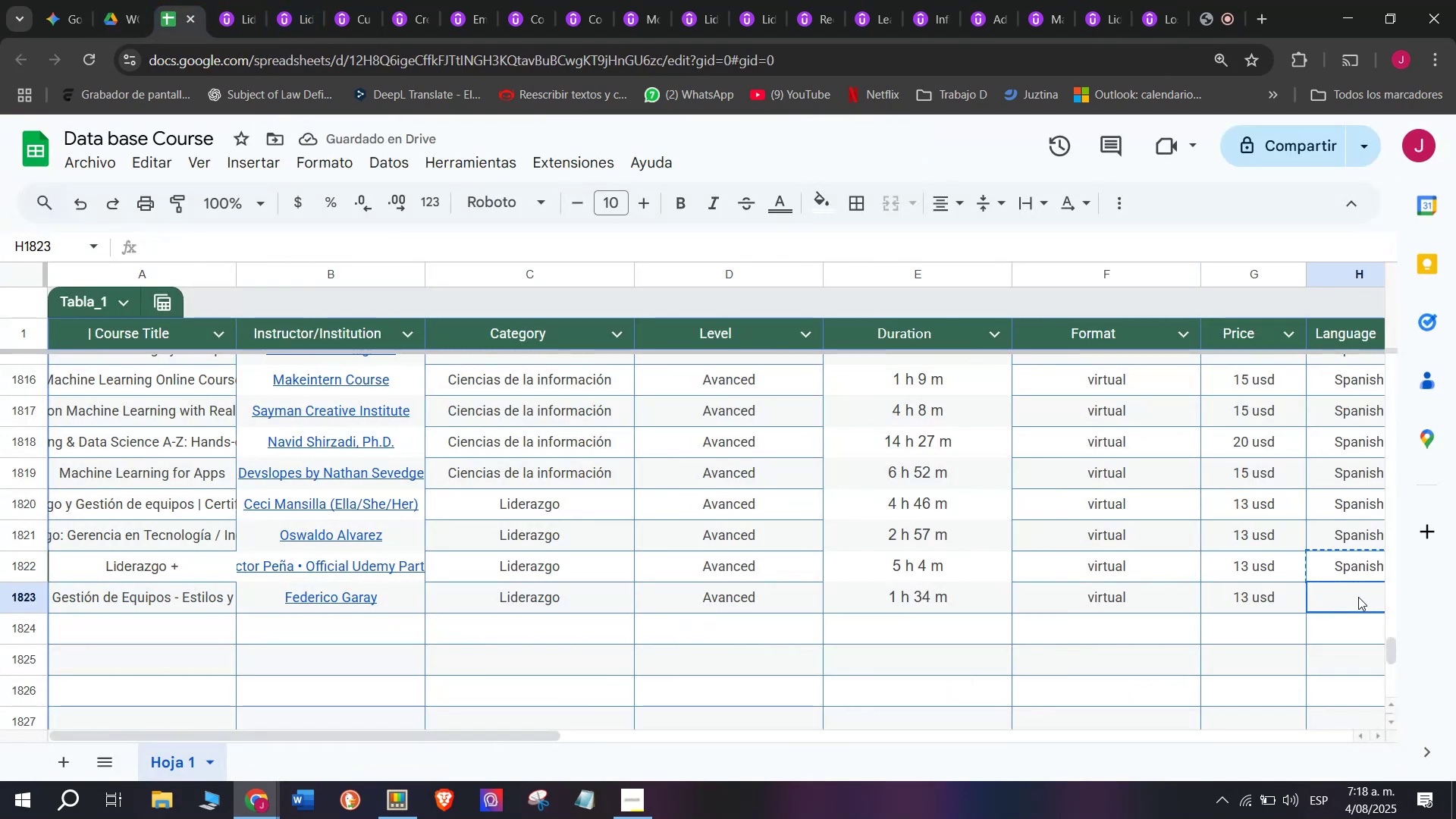 
key(Control+ControlLeft)
 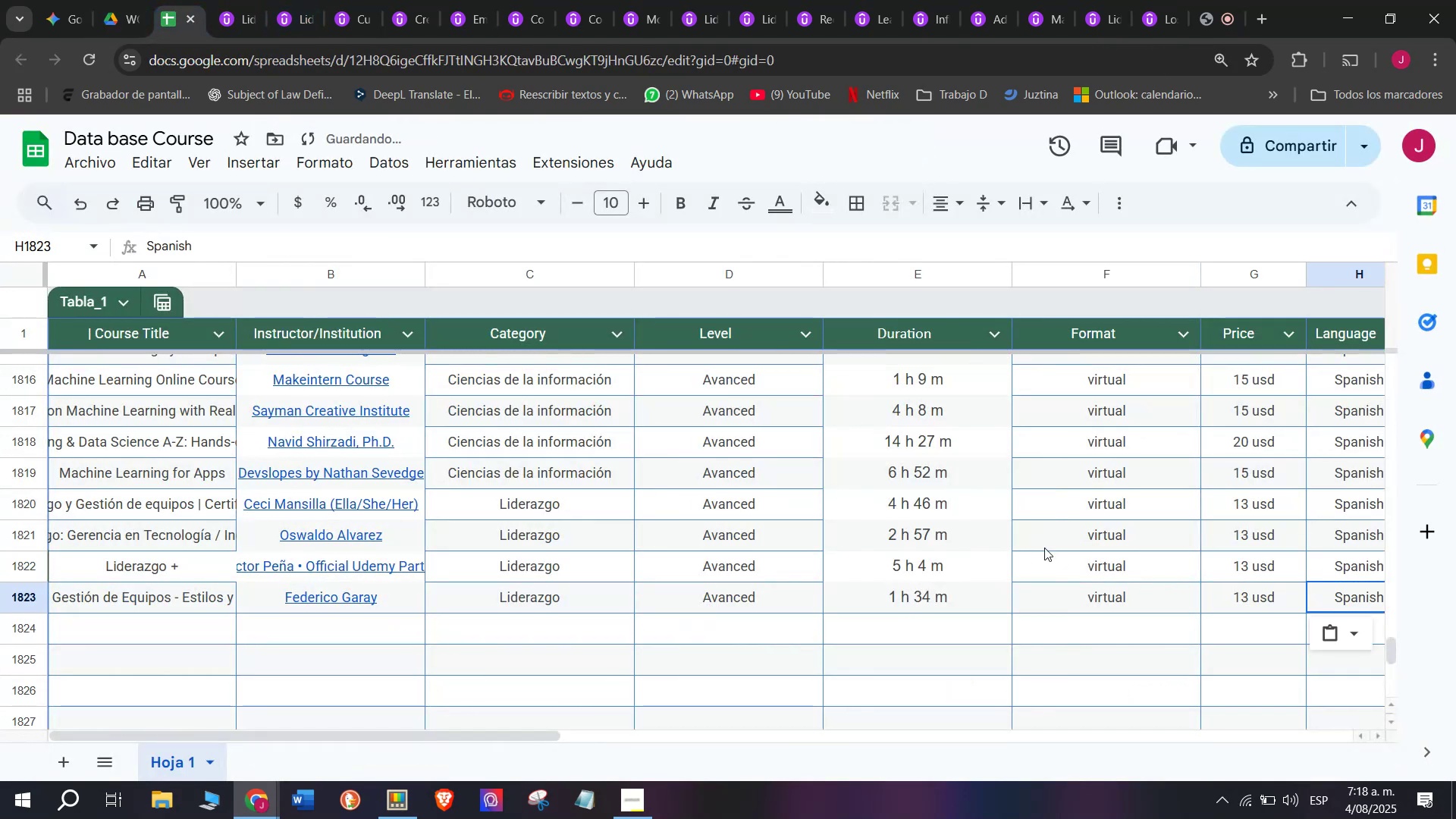 
key(Control+V)
 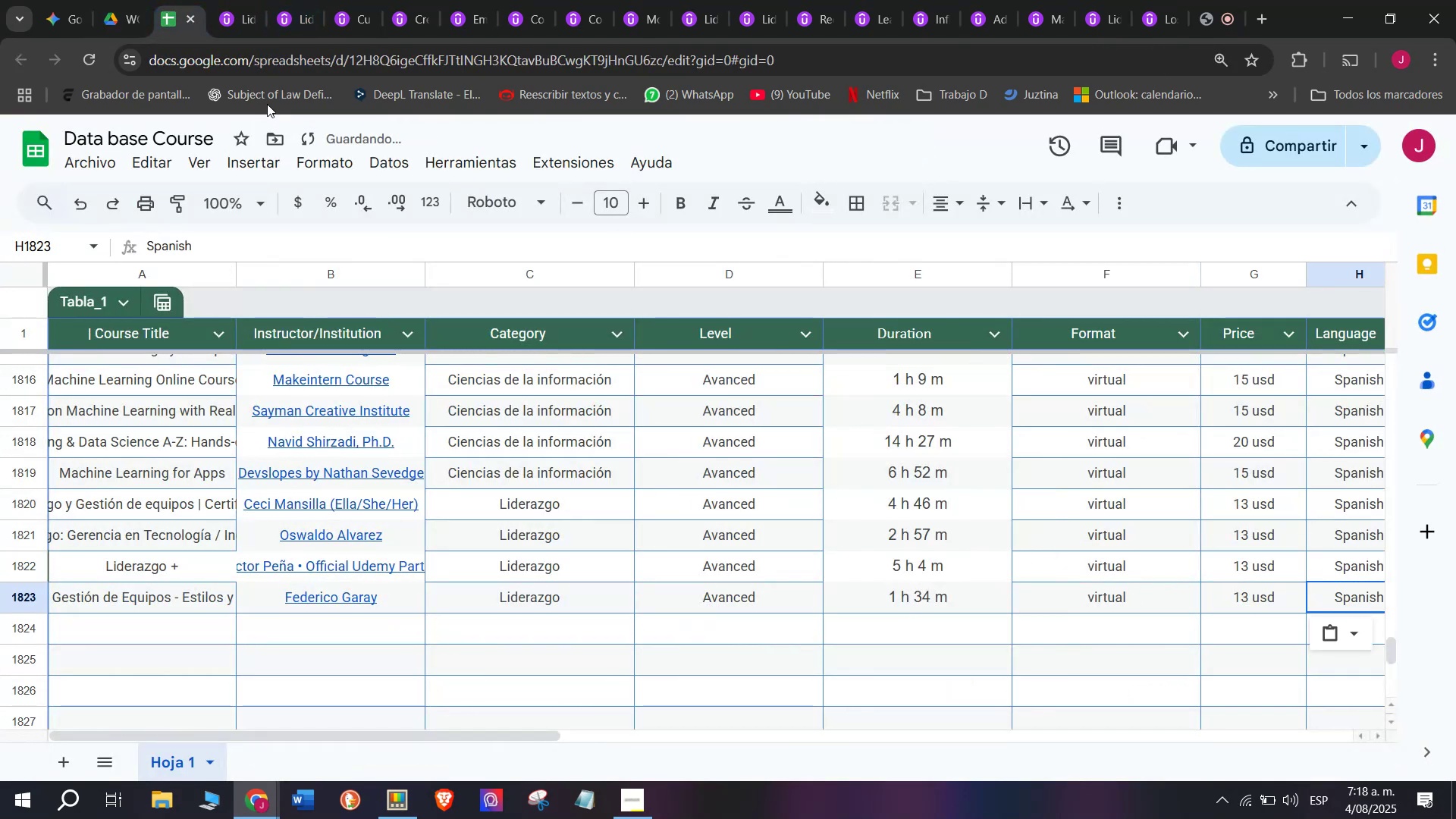 
left_click([247, 0])
 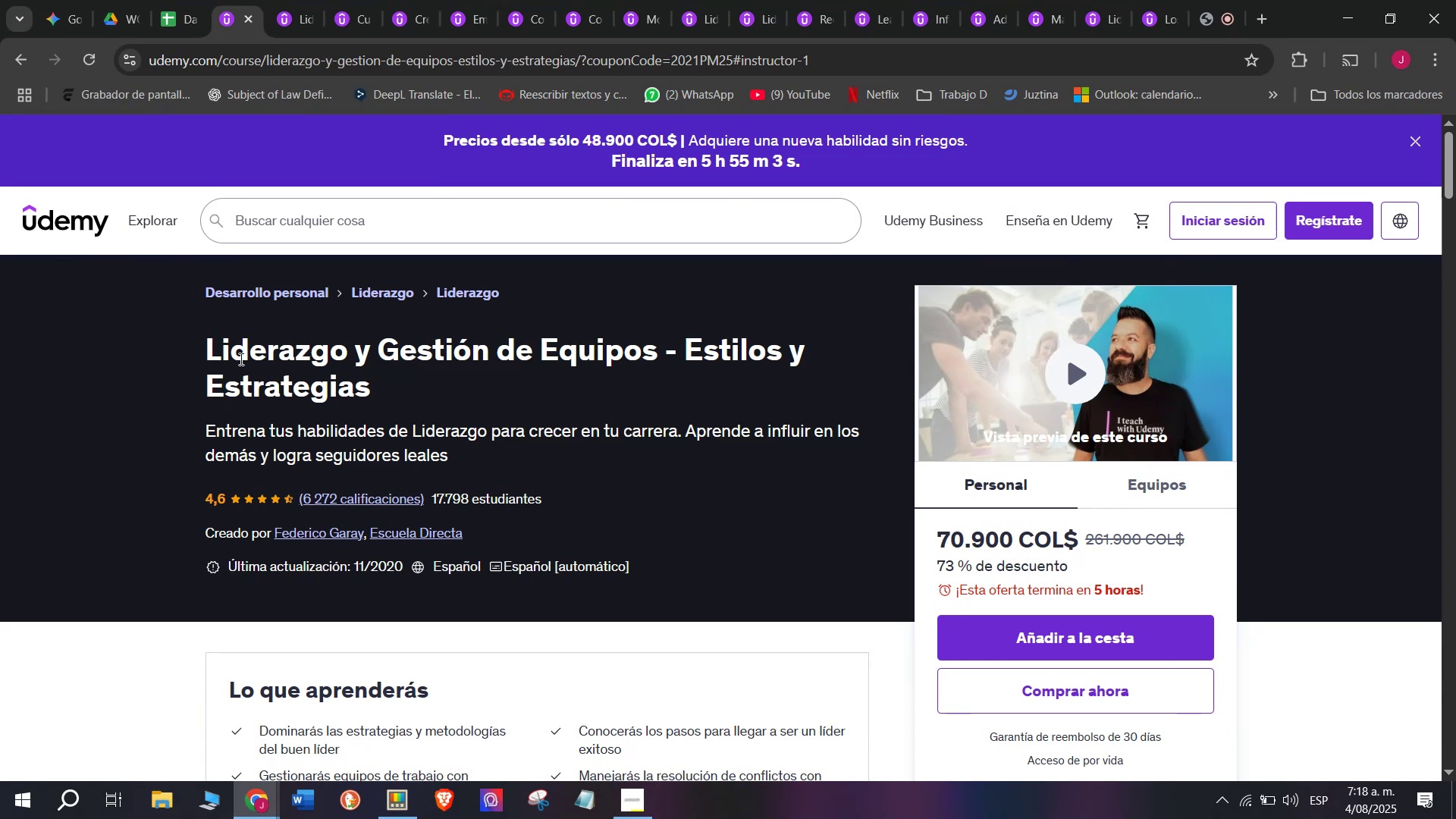 
left_click([171, 0])
 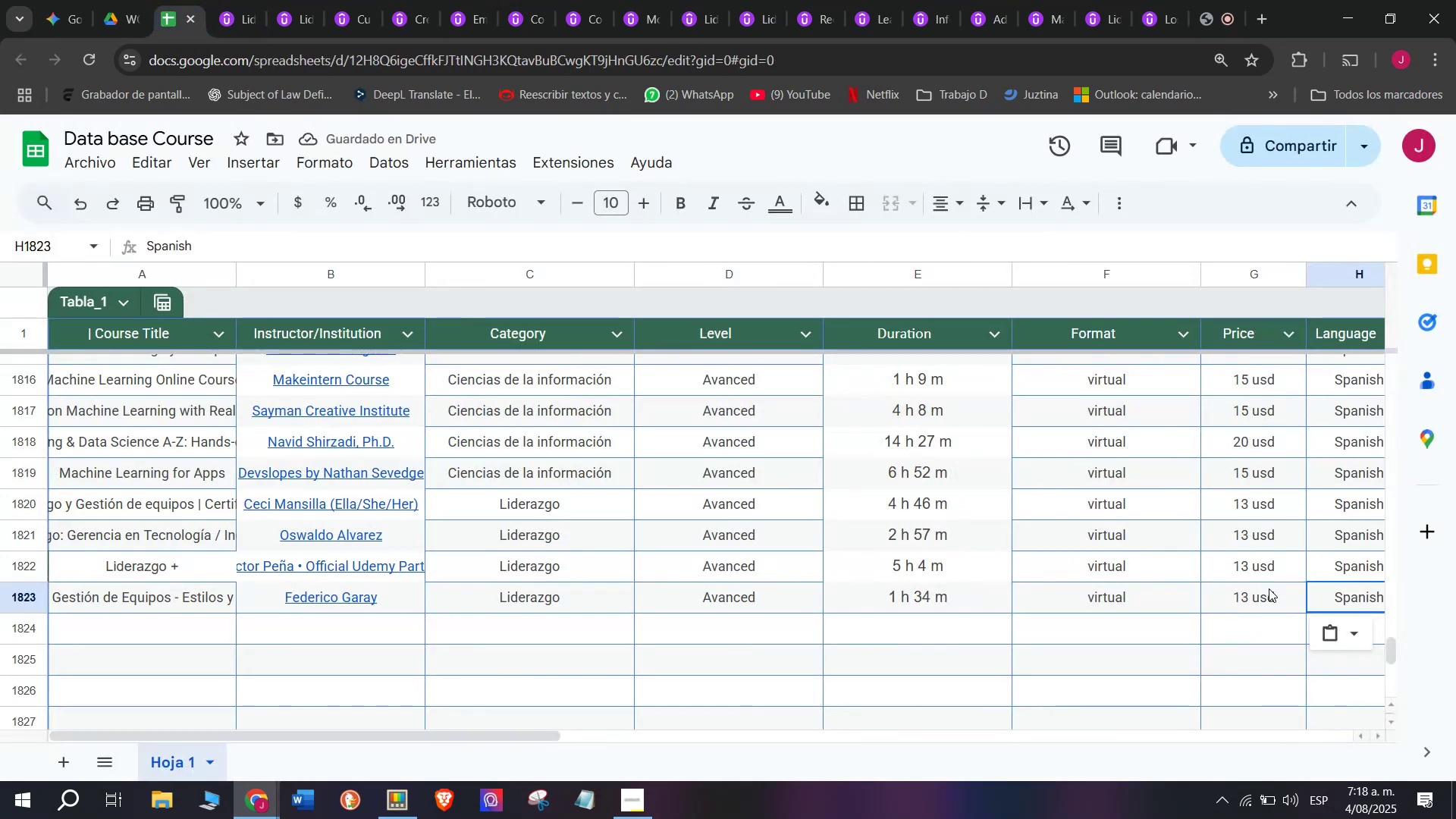 
double_click([1269, 590])
 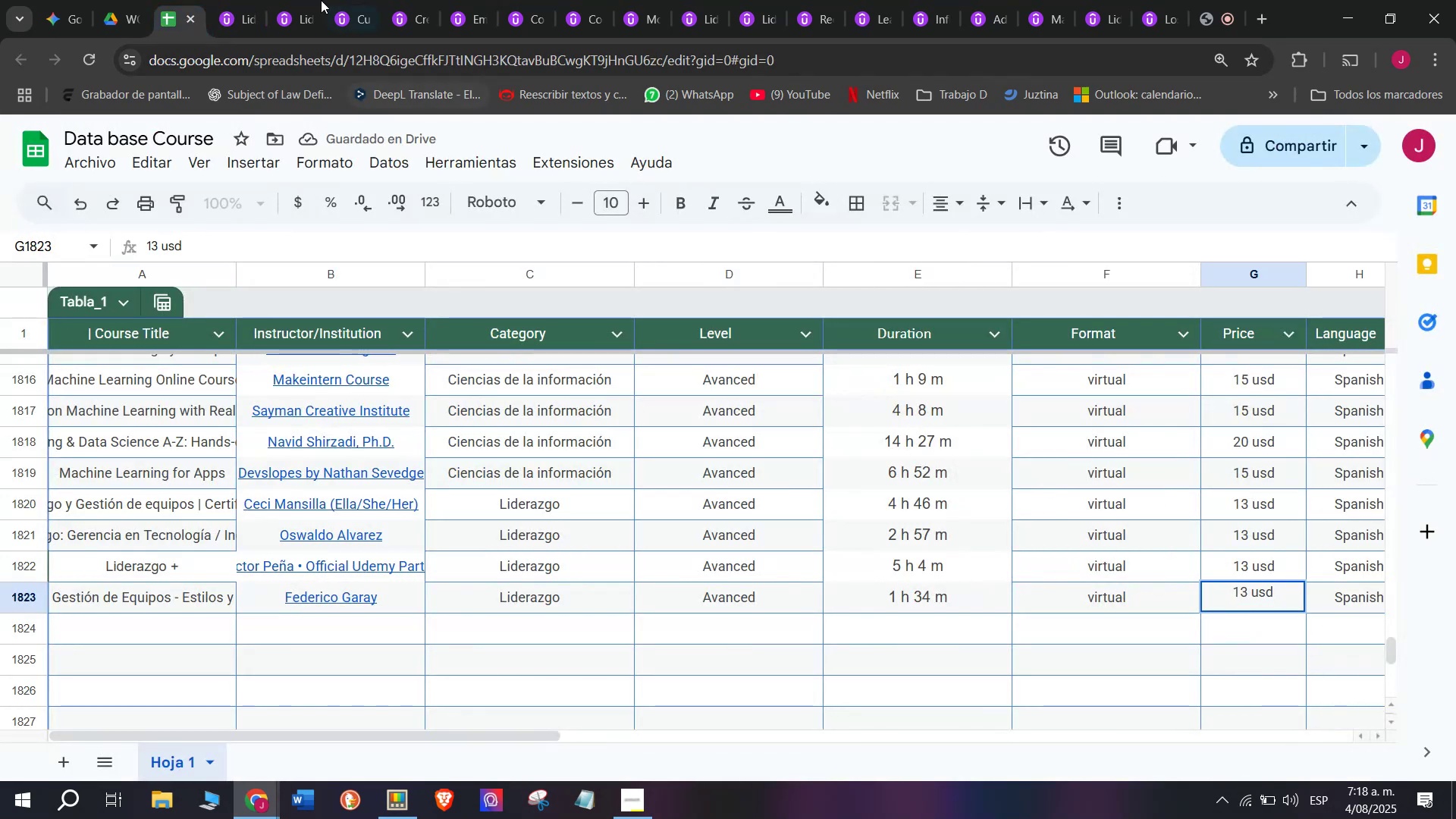 
left_click([229, 0])
 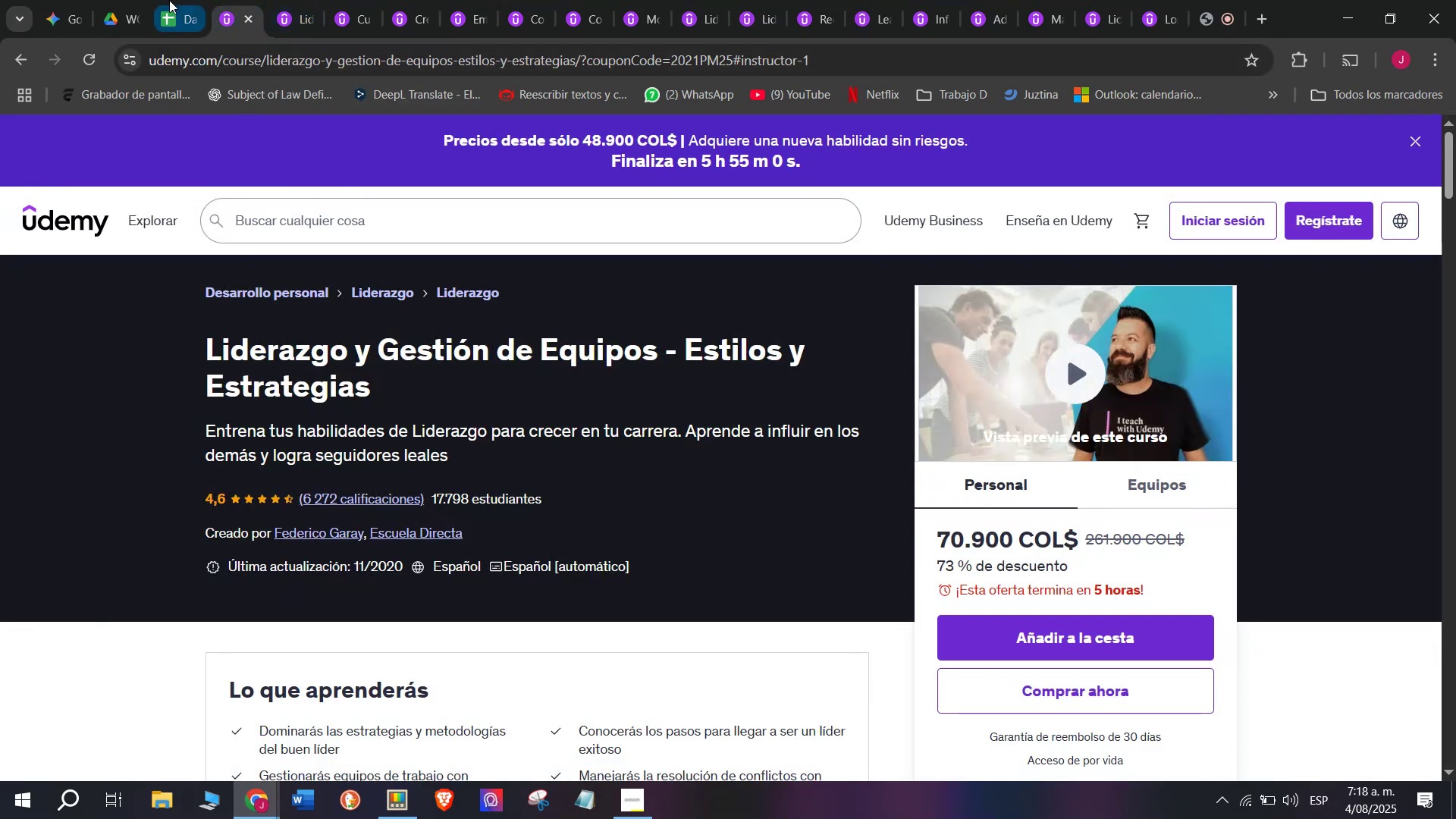 
left_click([169, 0])
 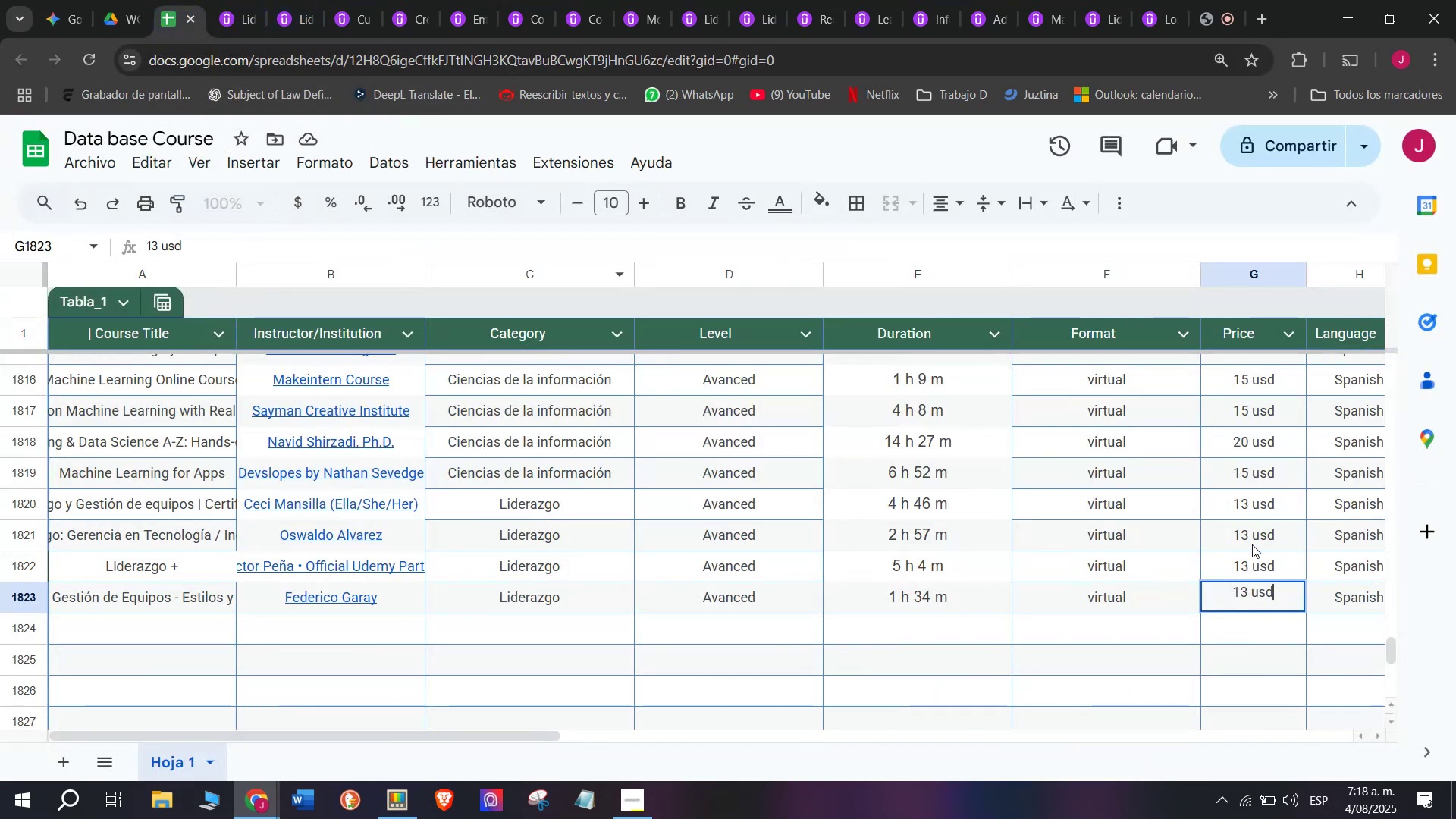 
left_click([1203, 554])
 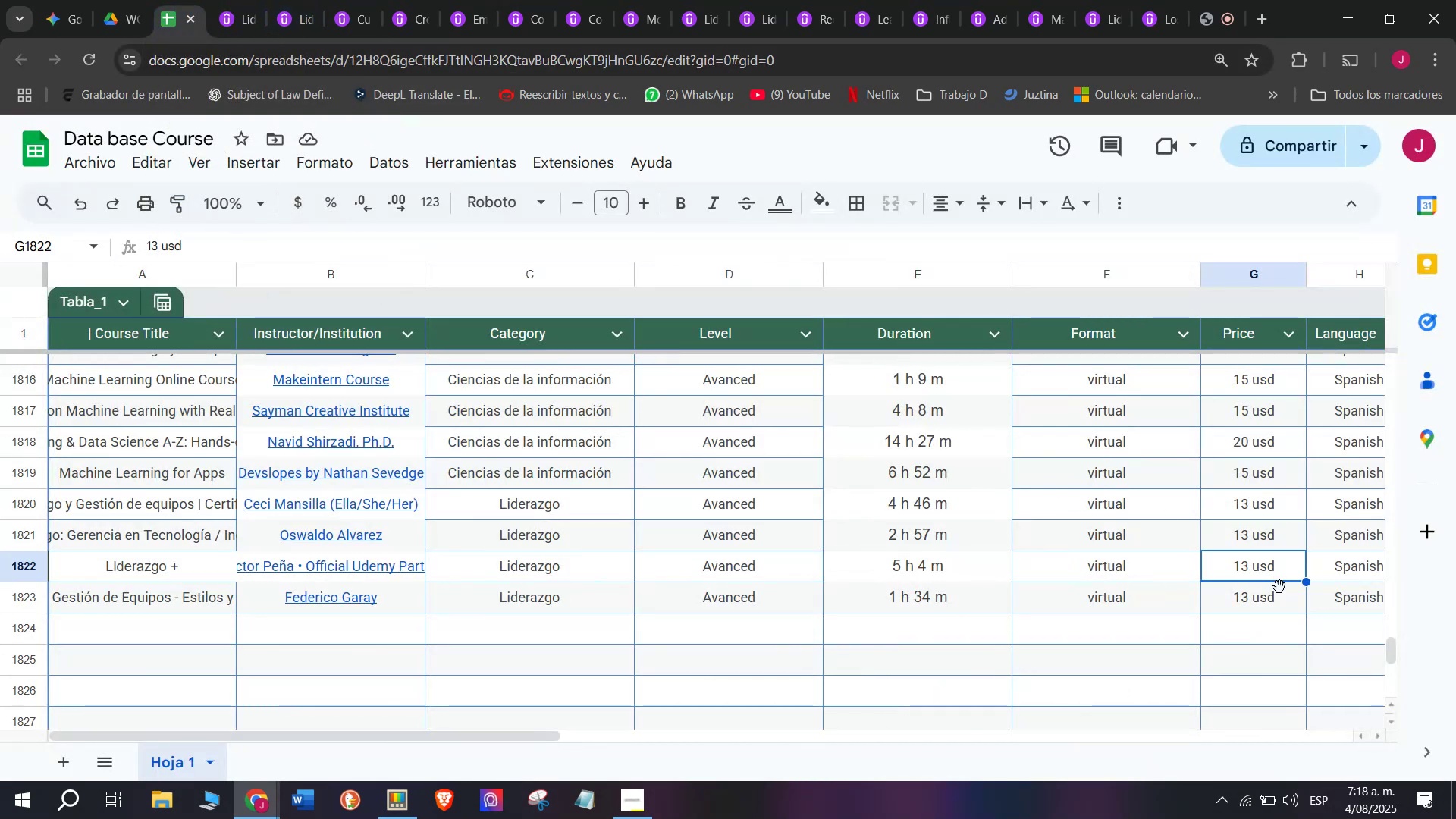 
left_click([1280, 604])
 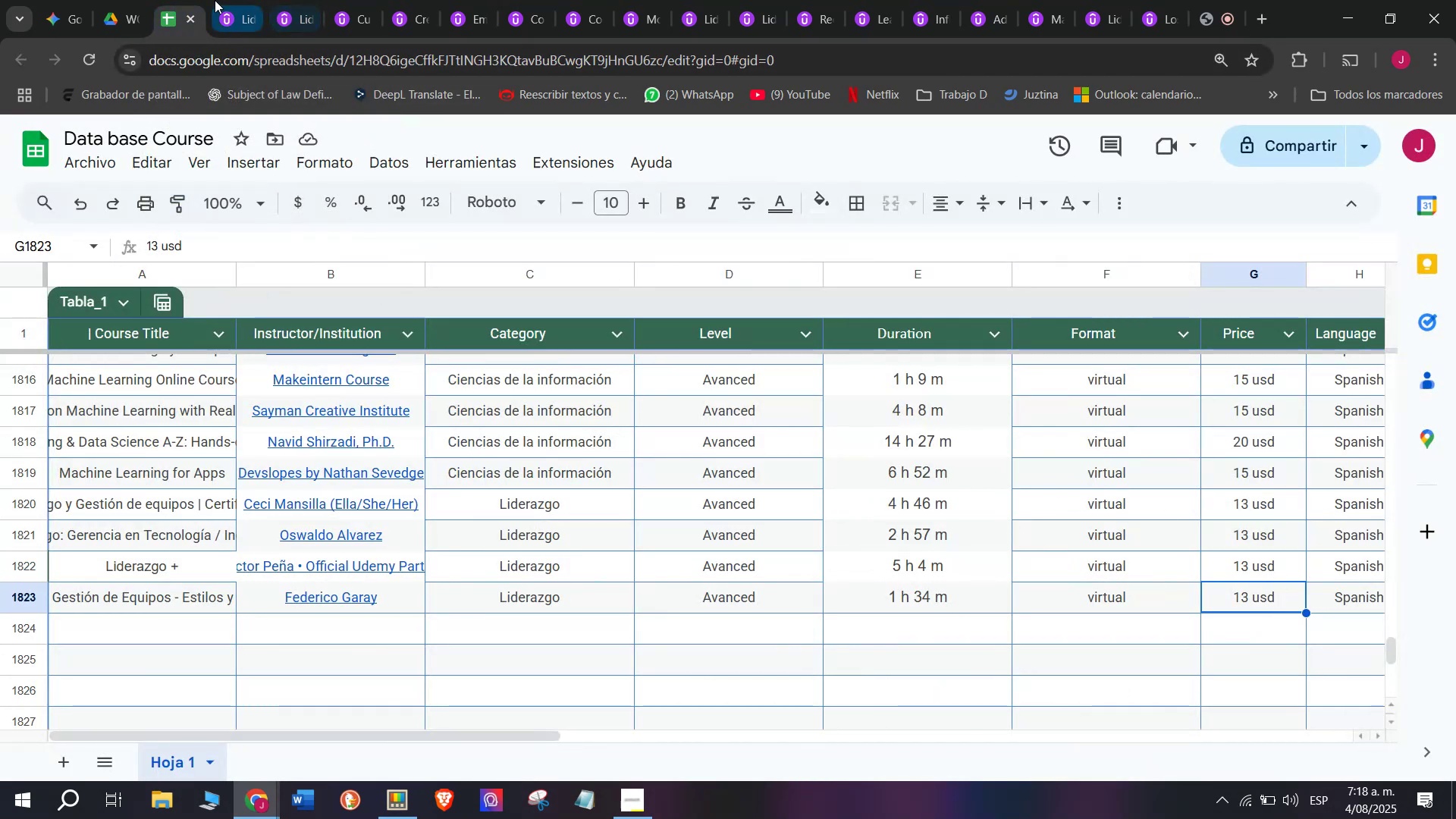 
left_click([226, 2])
 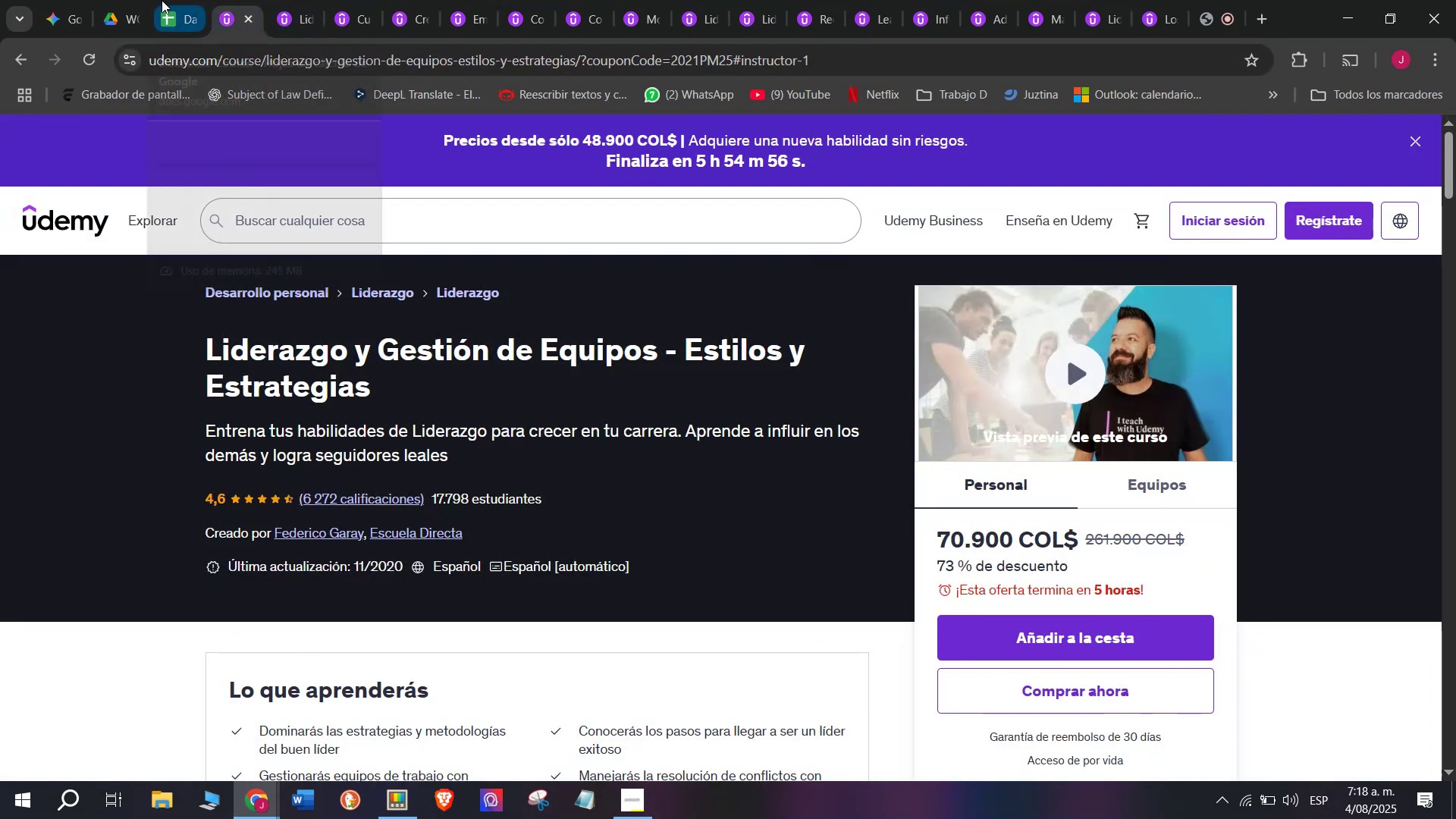 
left_click([162, 0])
 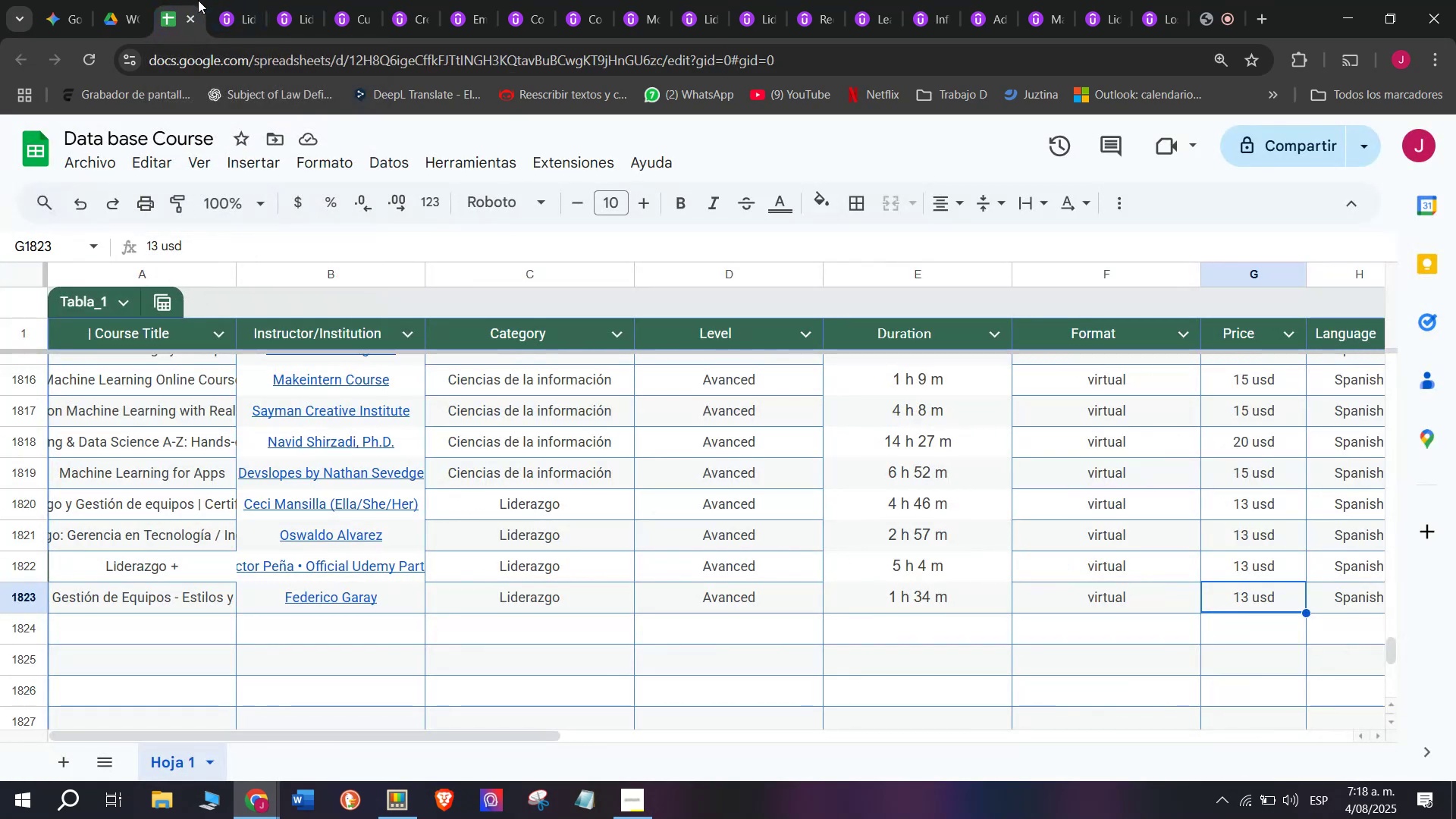 
double_click([241, 0])
 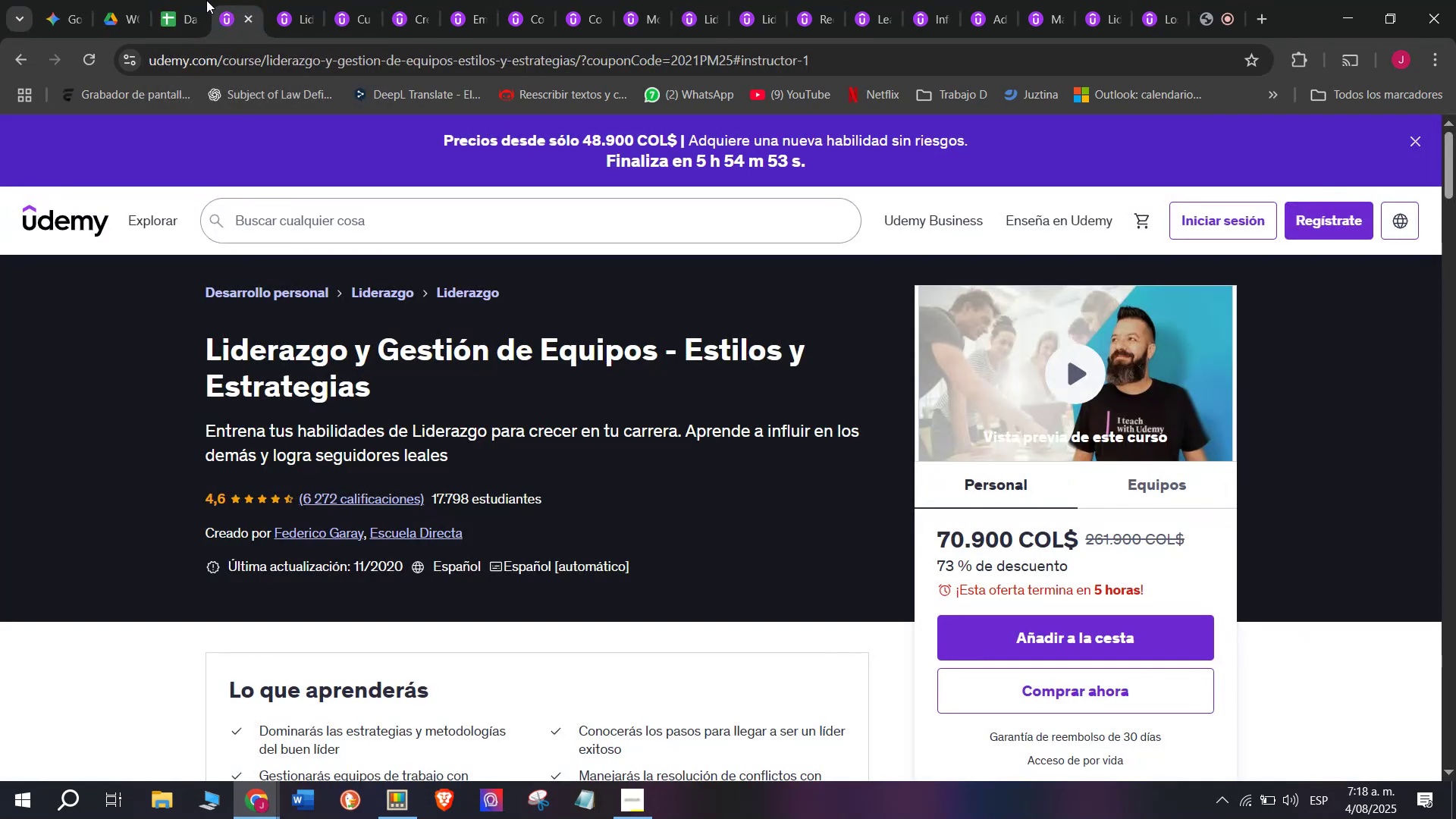 
left_click([192, 0])
 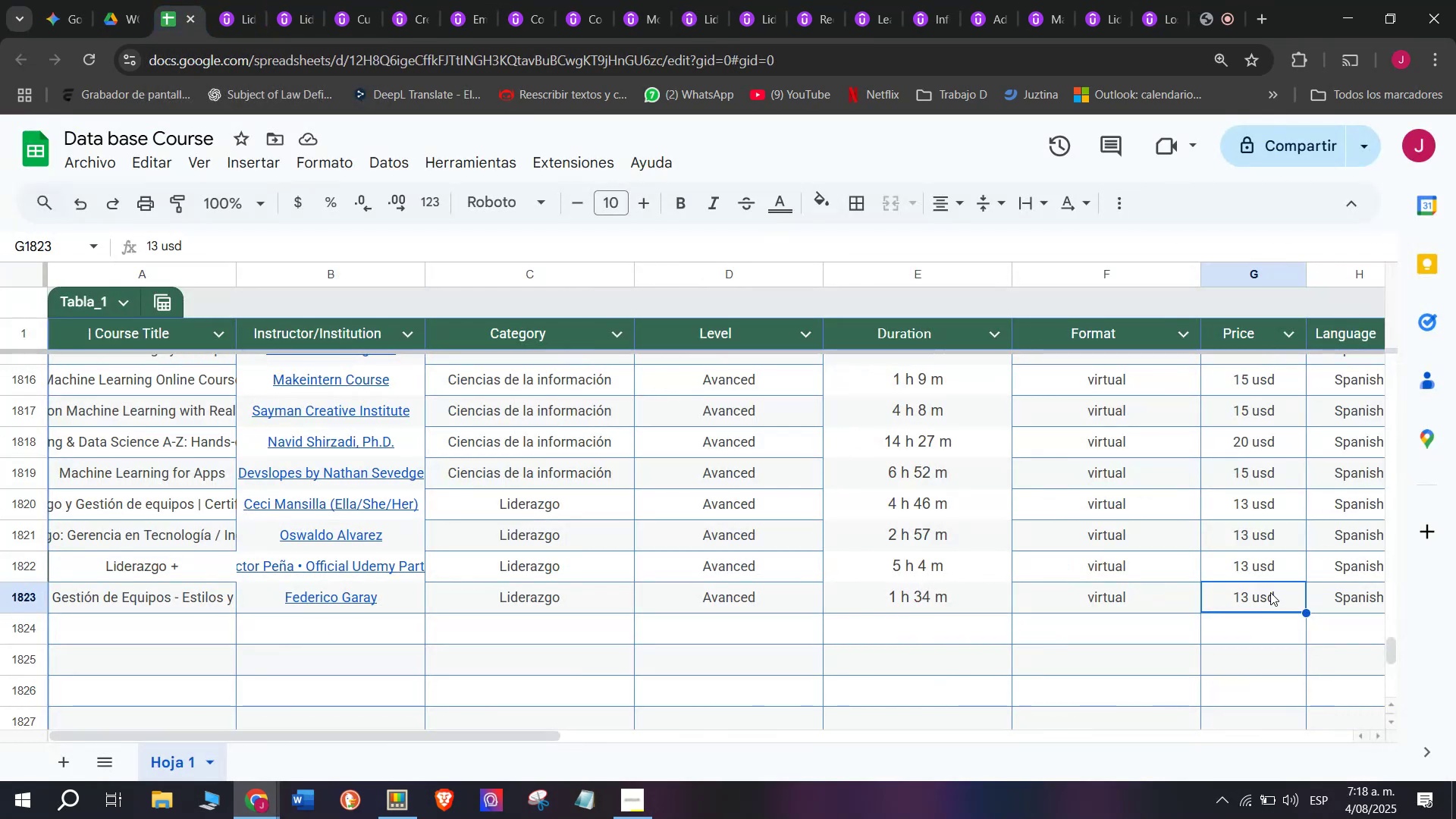 
double_click([1249, 597])
 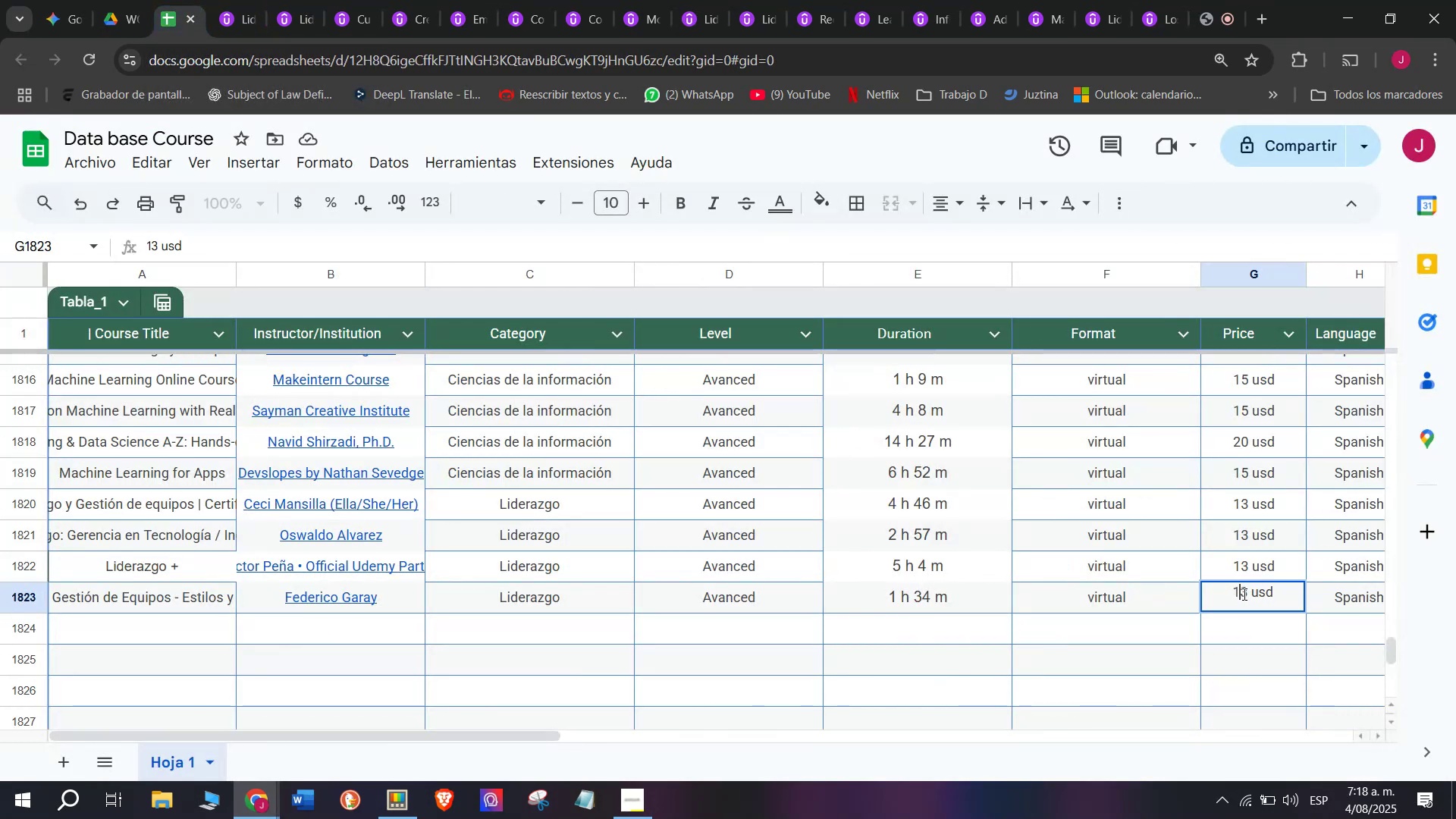 
left_click([1248, 594])
 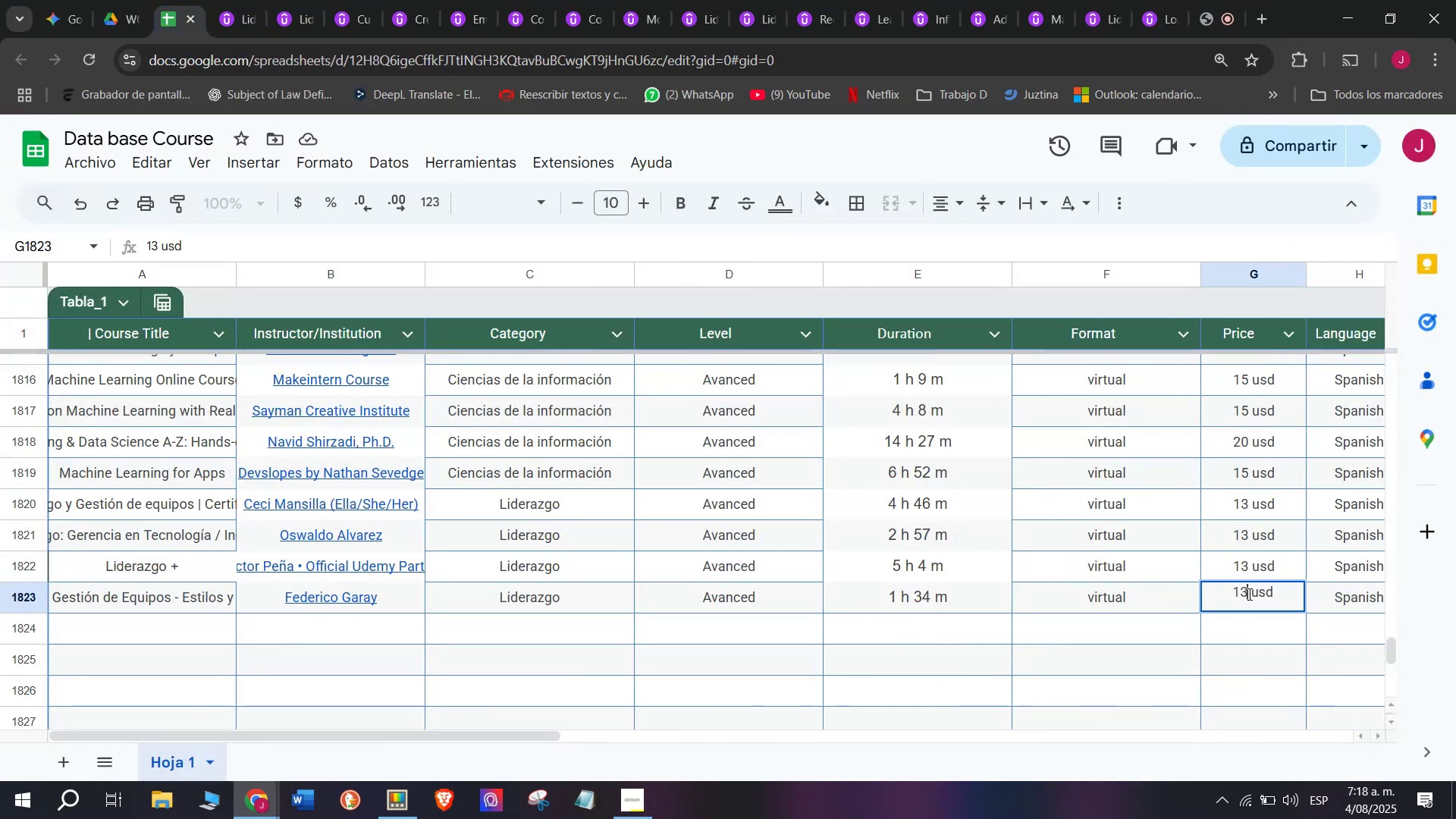 
key(Q)
 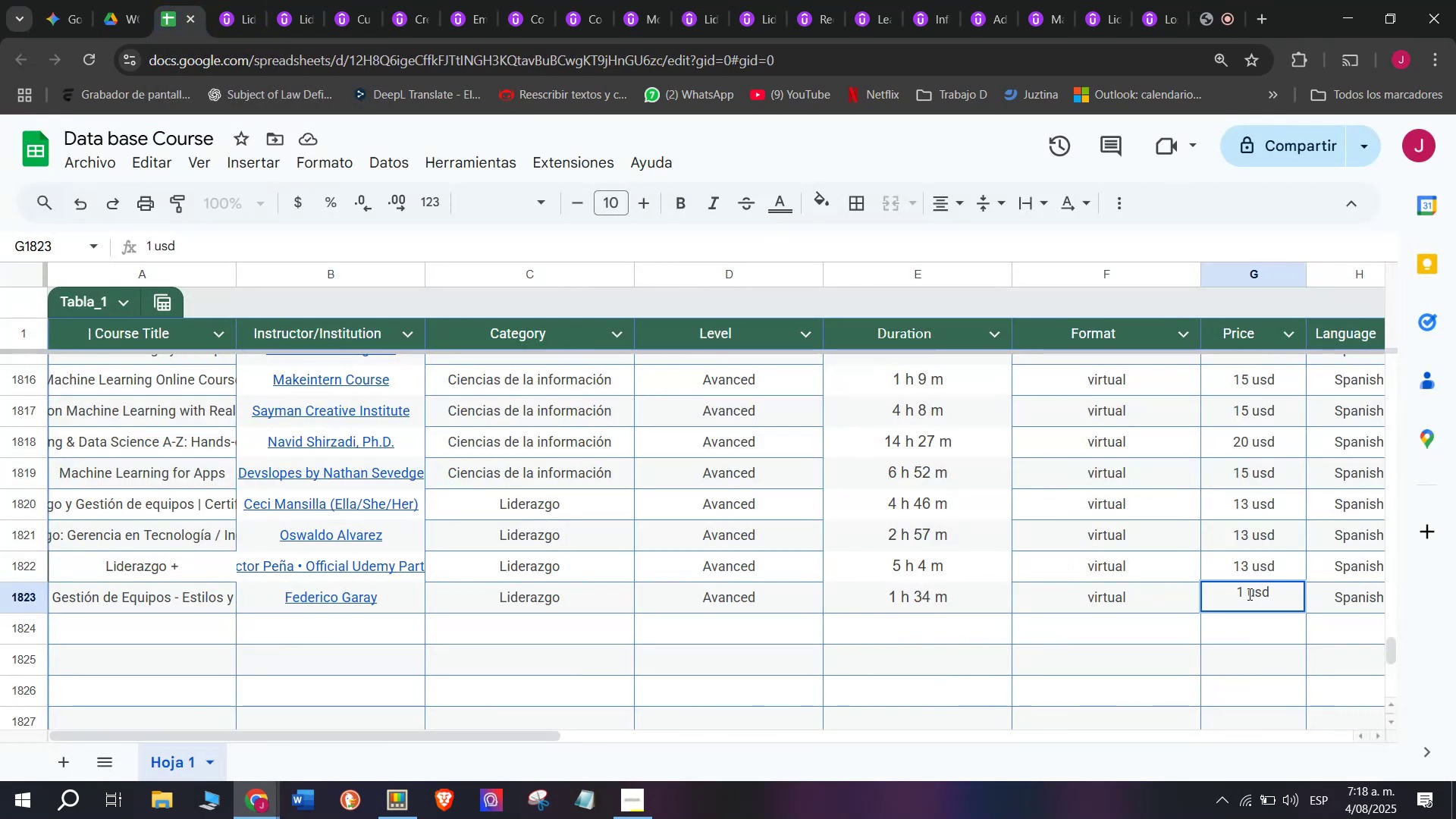 
key(Backspace)
 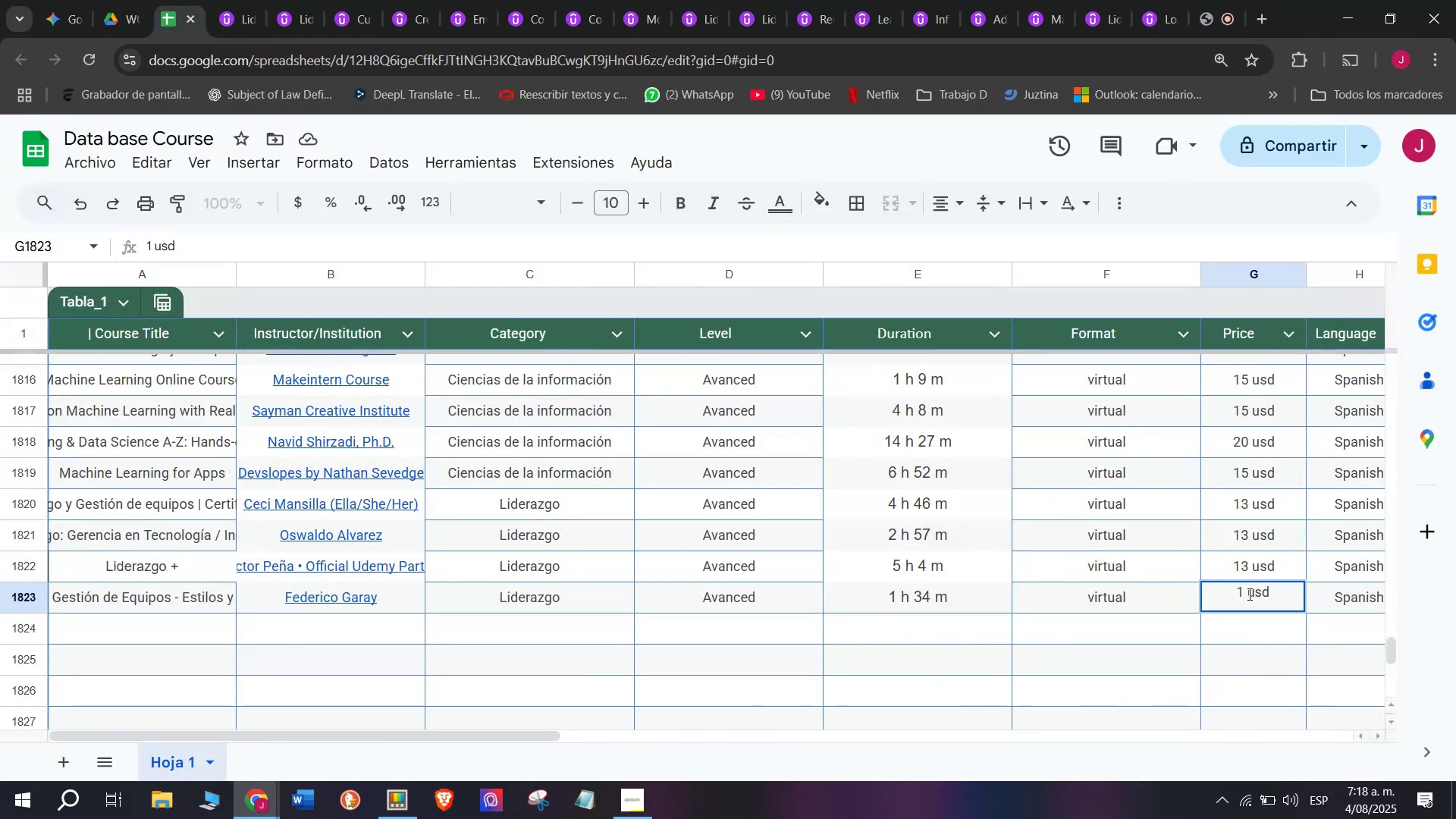 
key(8)
 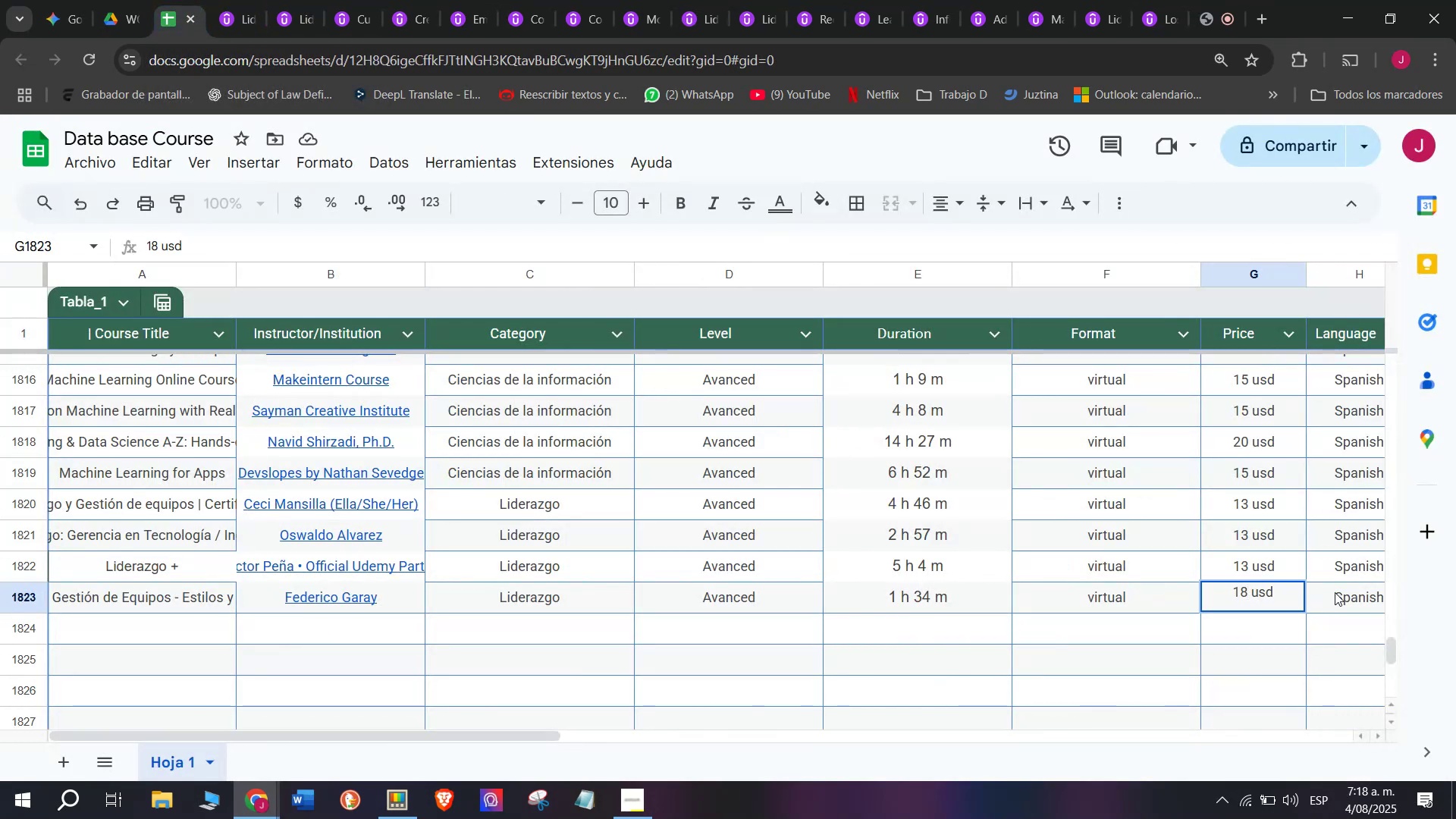 
scroll: coordinate [173, 503], scroll_direction: down, amount: 2.0
 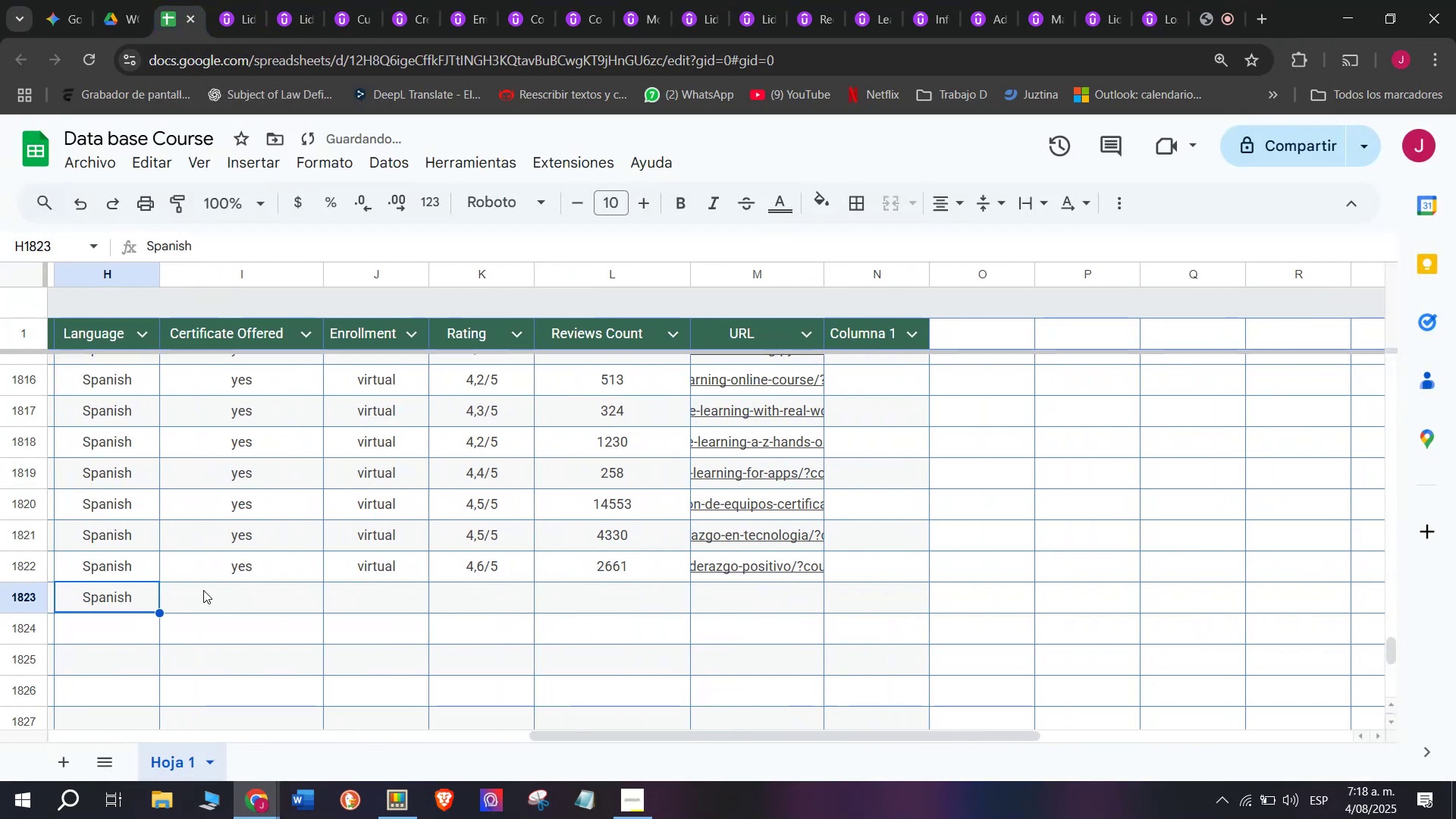 
left_click([237, 578])
 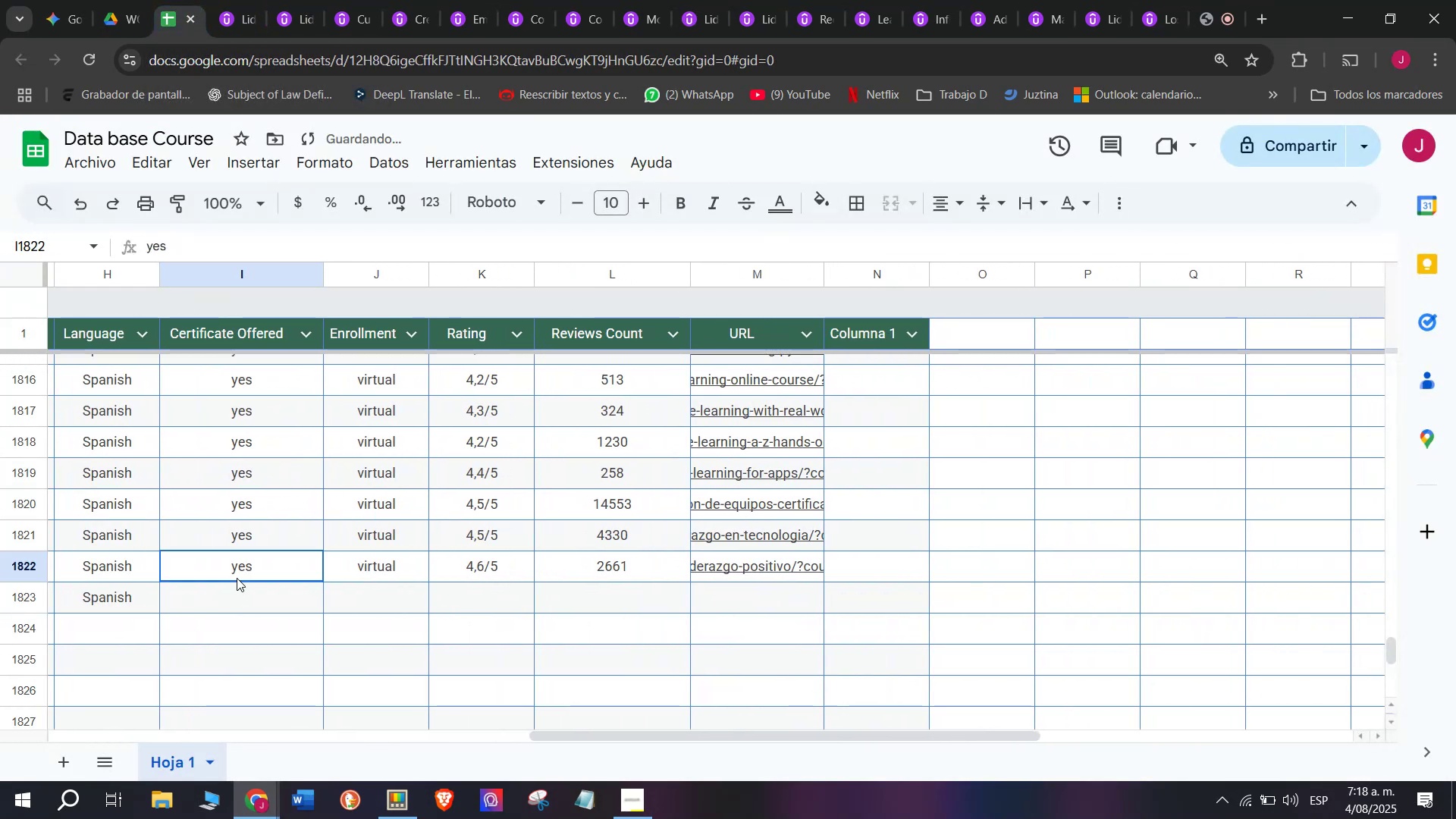 
key(Control+ControlLeft)
 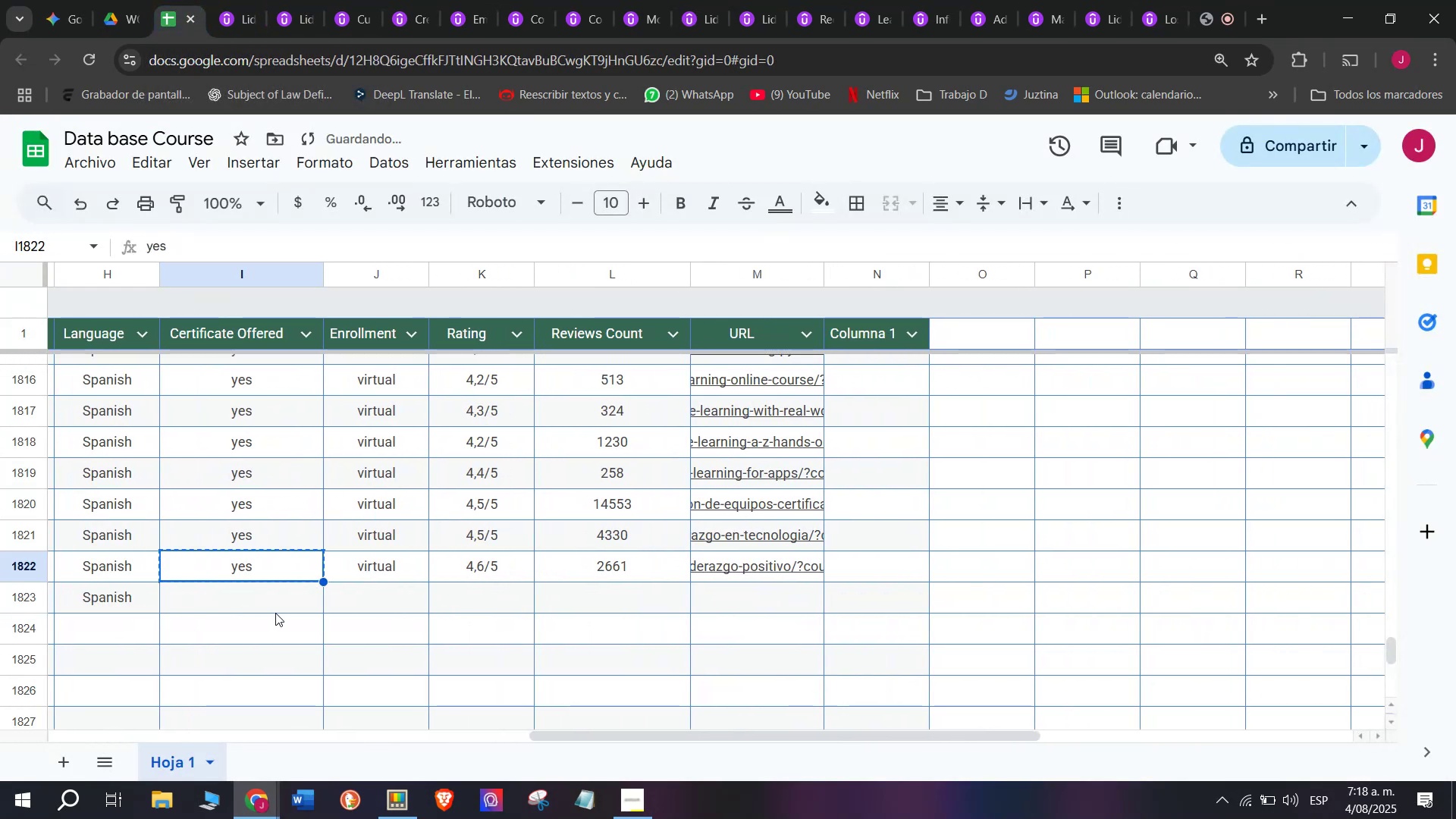 
key(Break)
 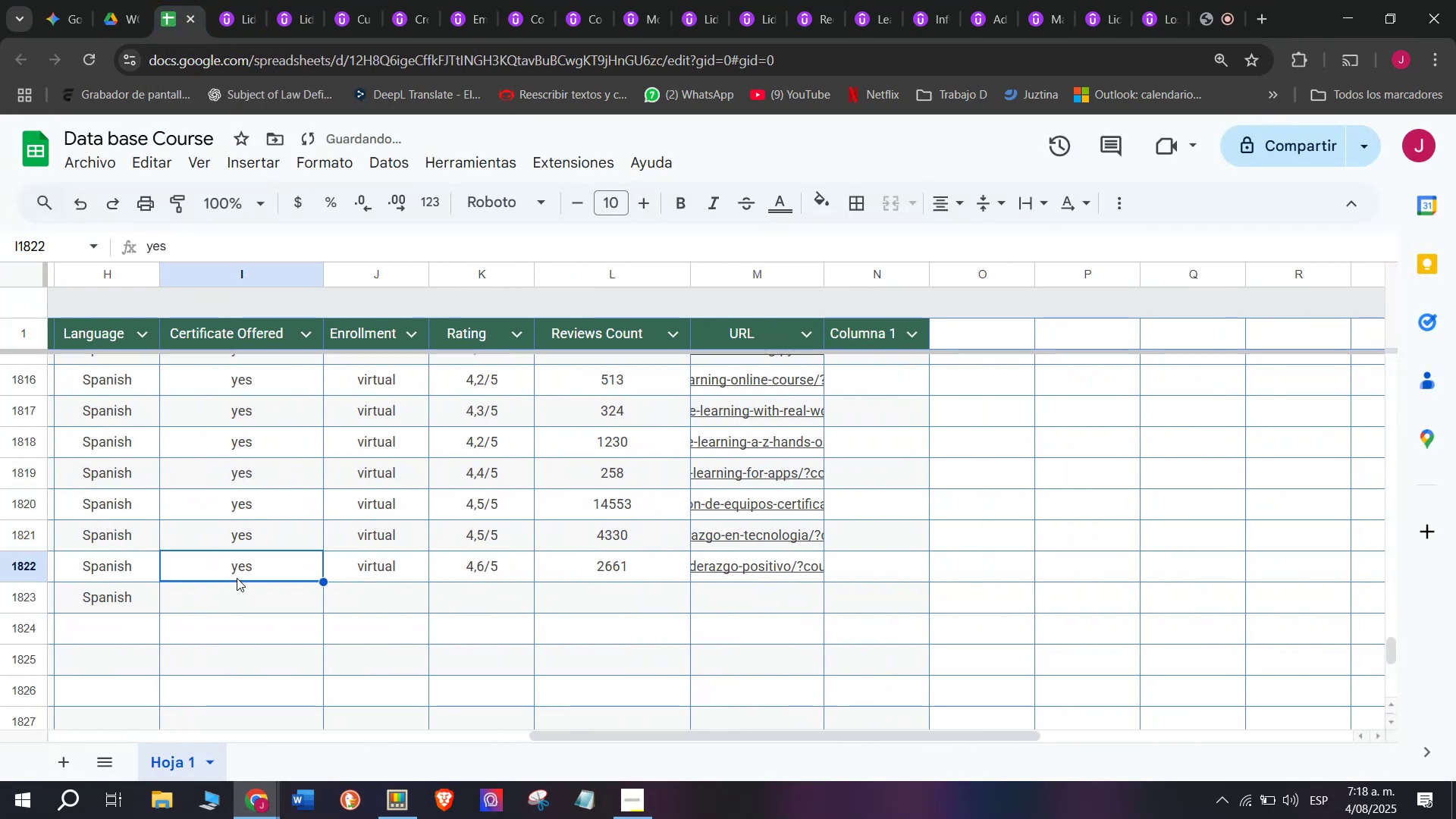 
key(Control+C)
 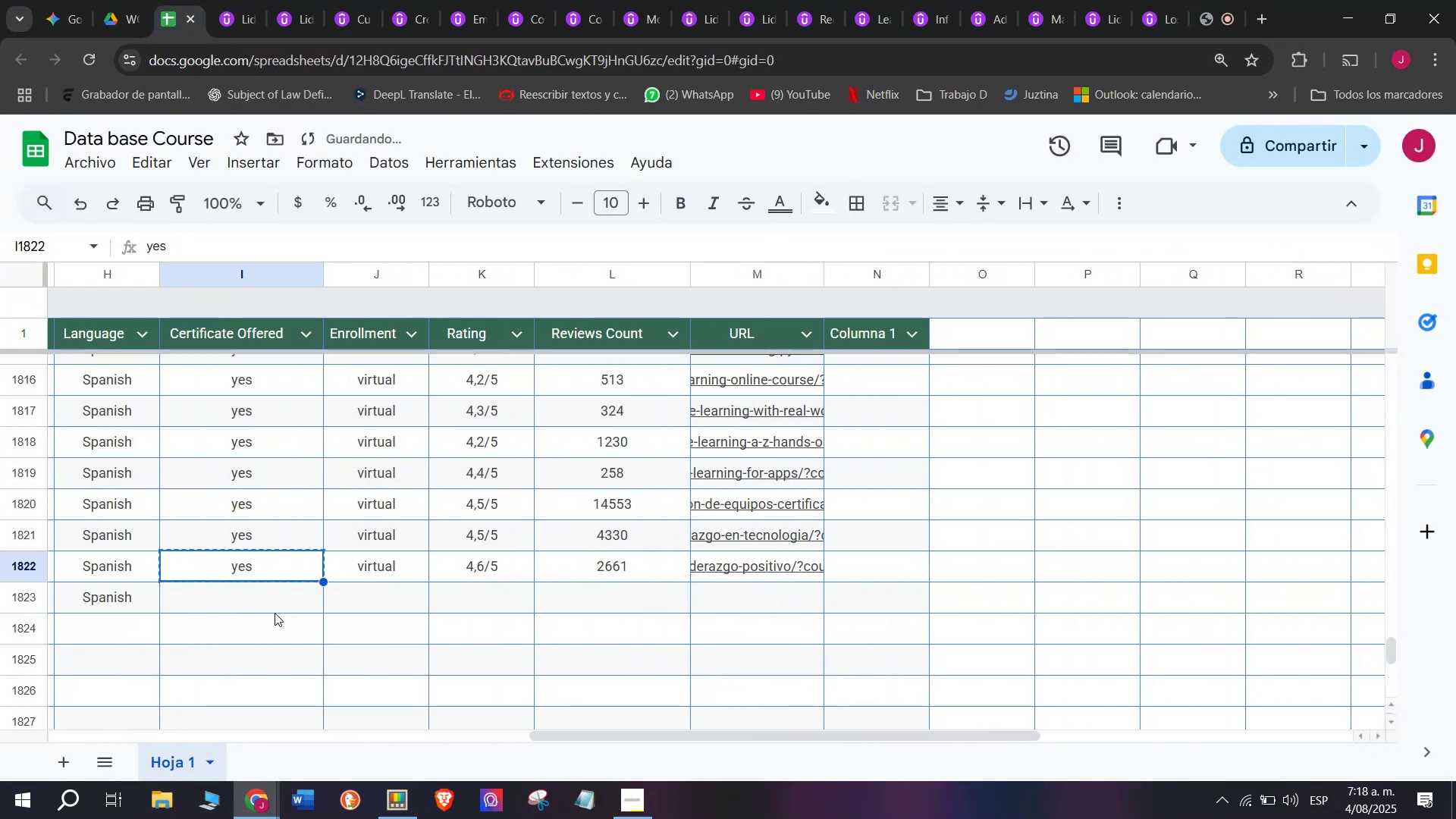 
left_click([275, 611])
 